 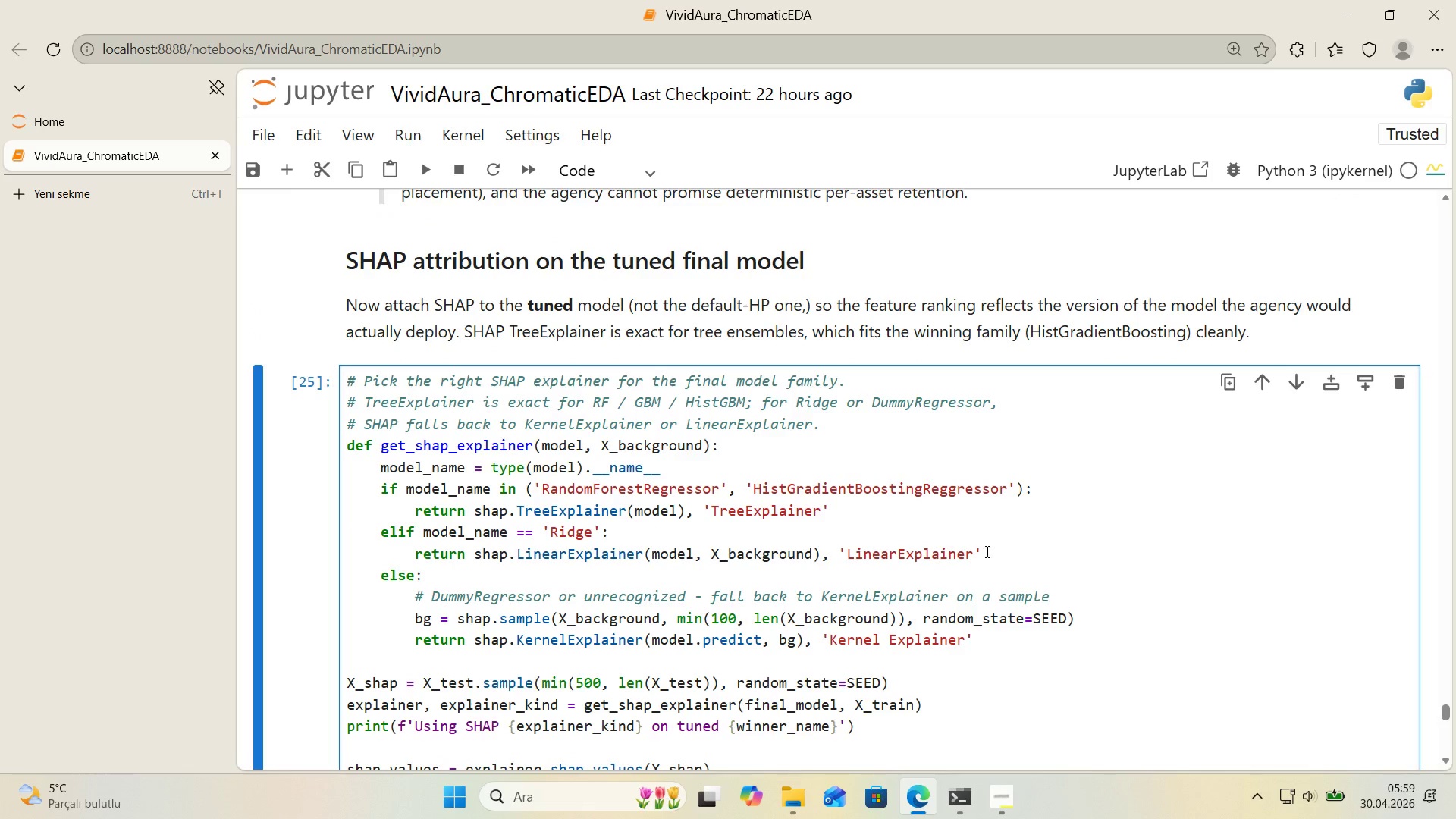 
left_click([958, 495])
 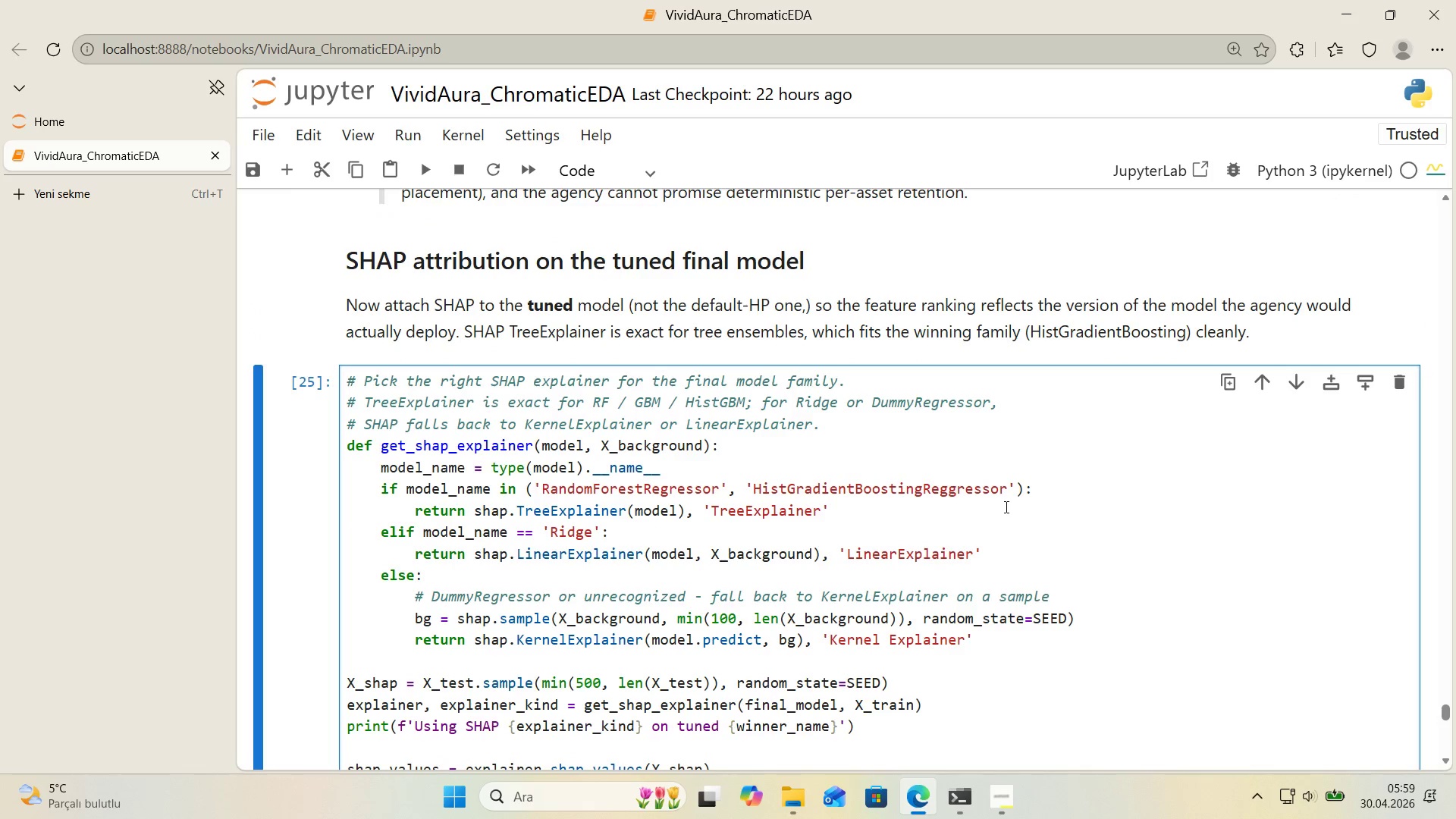 
key(Backspace)
 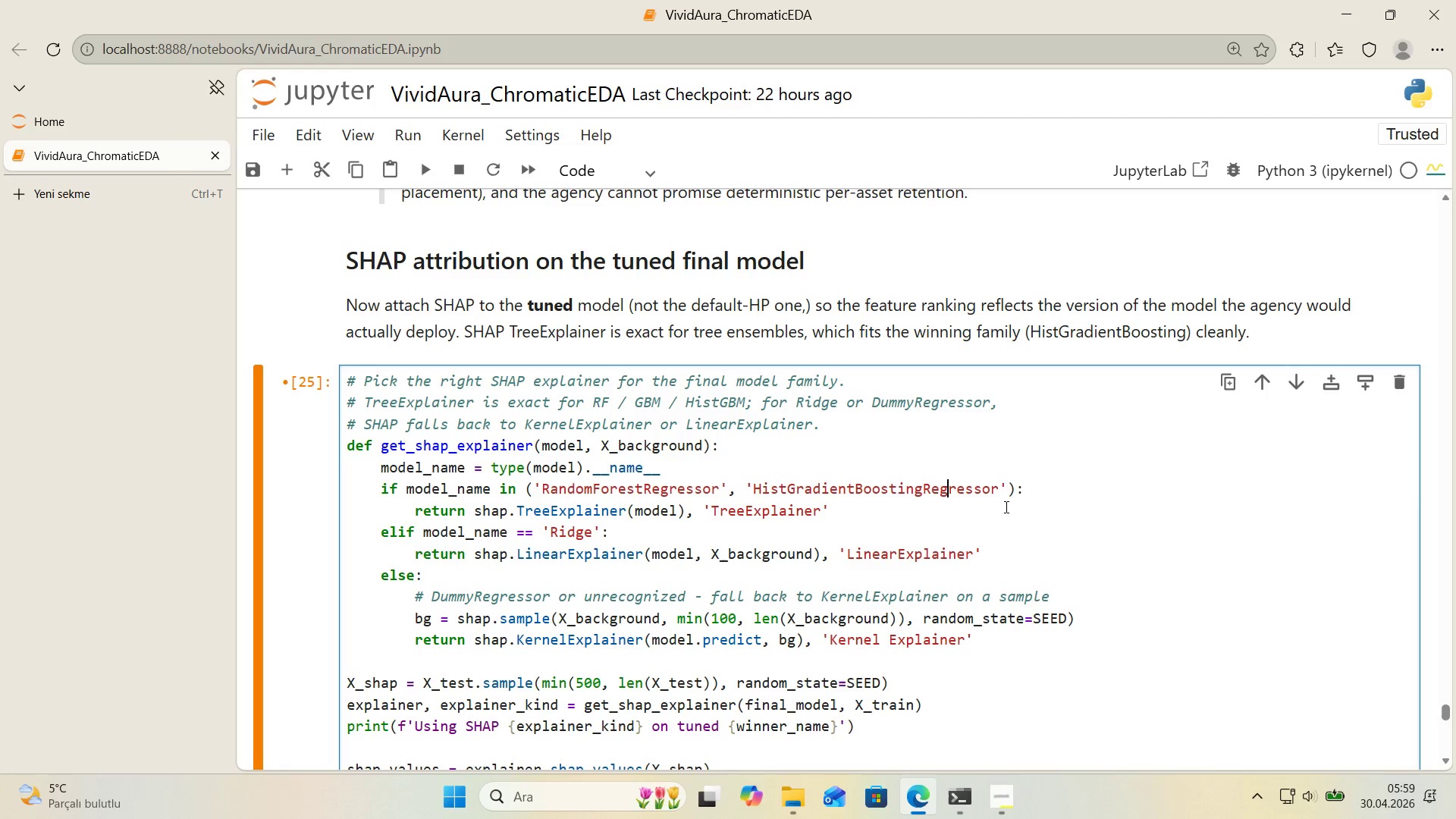 
wait(25.45)
 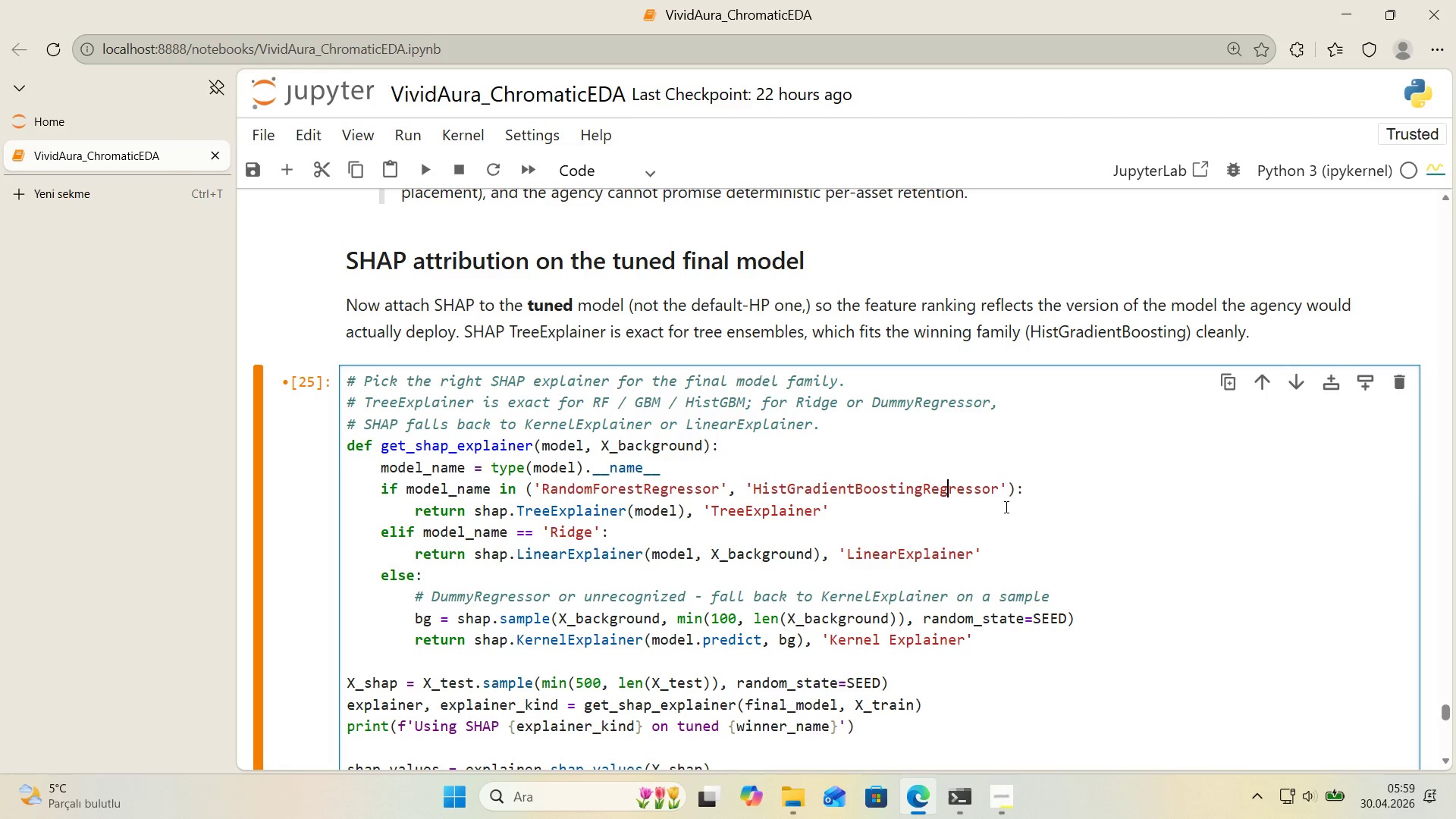 
left_click([477, 146])
 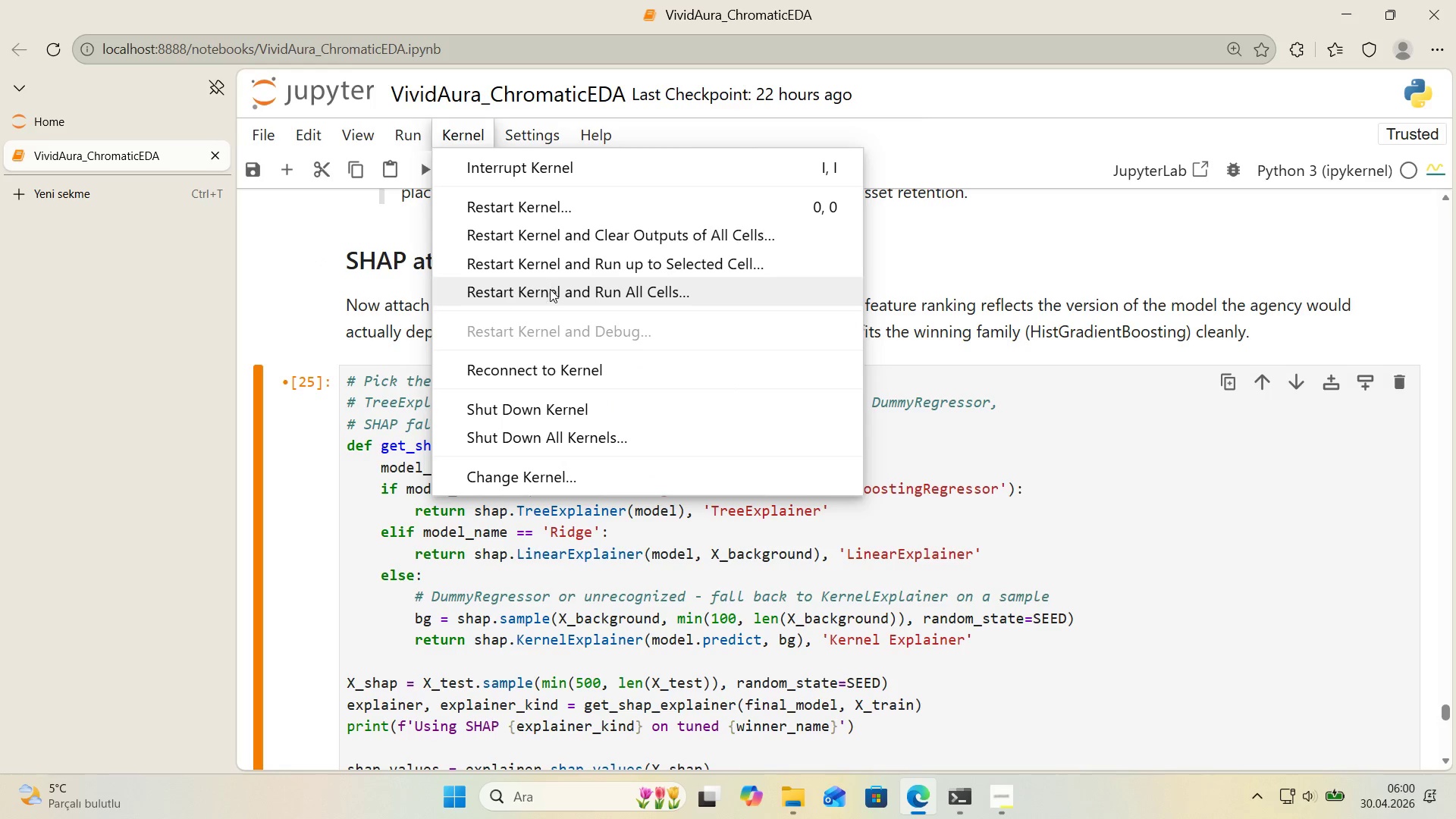 
left_click([550, 289])
 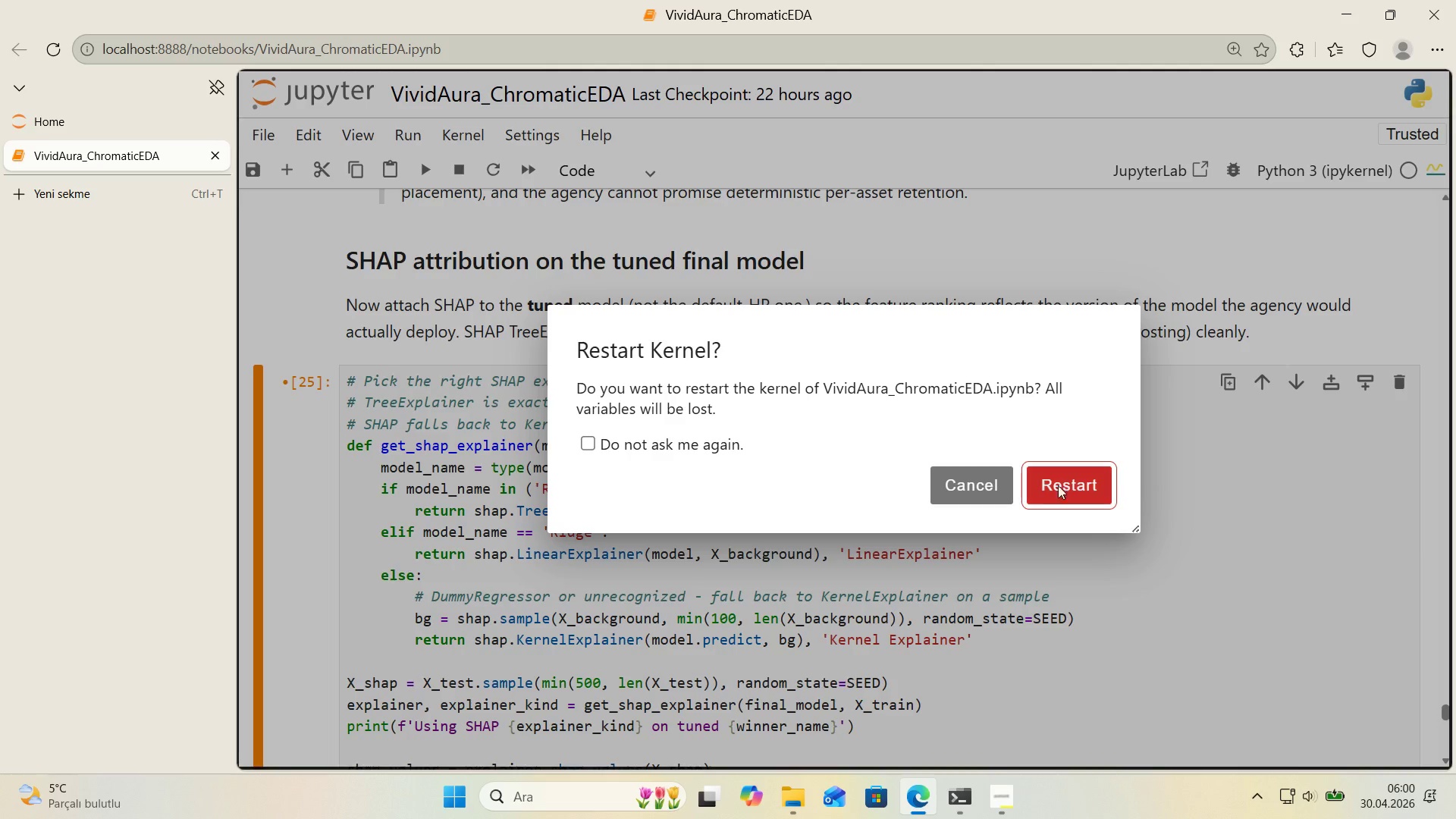 
left_click([1062, 491])
 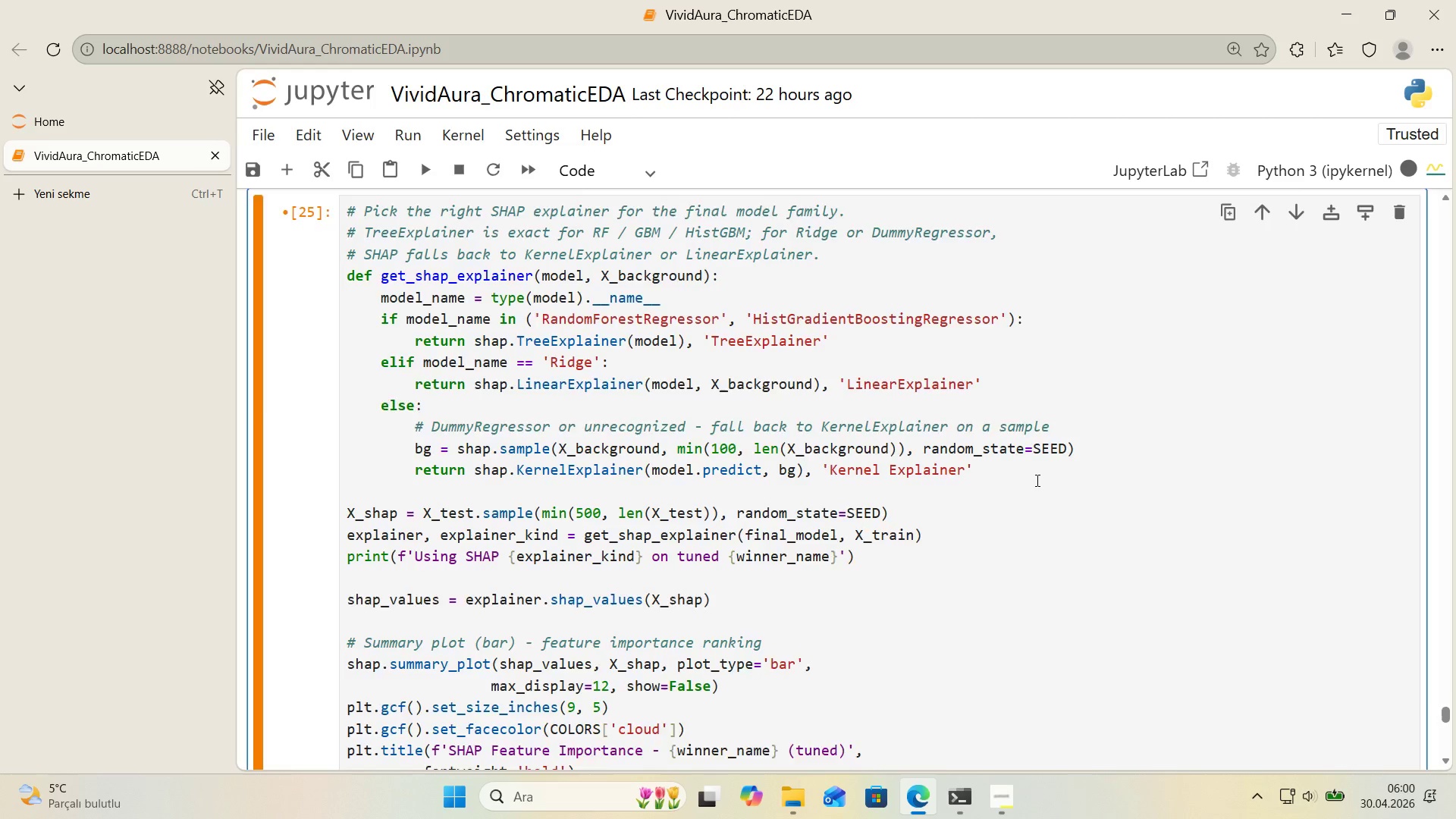 
scroll: coordinate [1012, 474], scroll_direction: down, amount: 7.0
 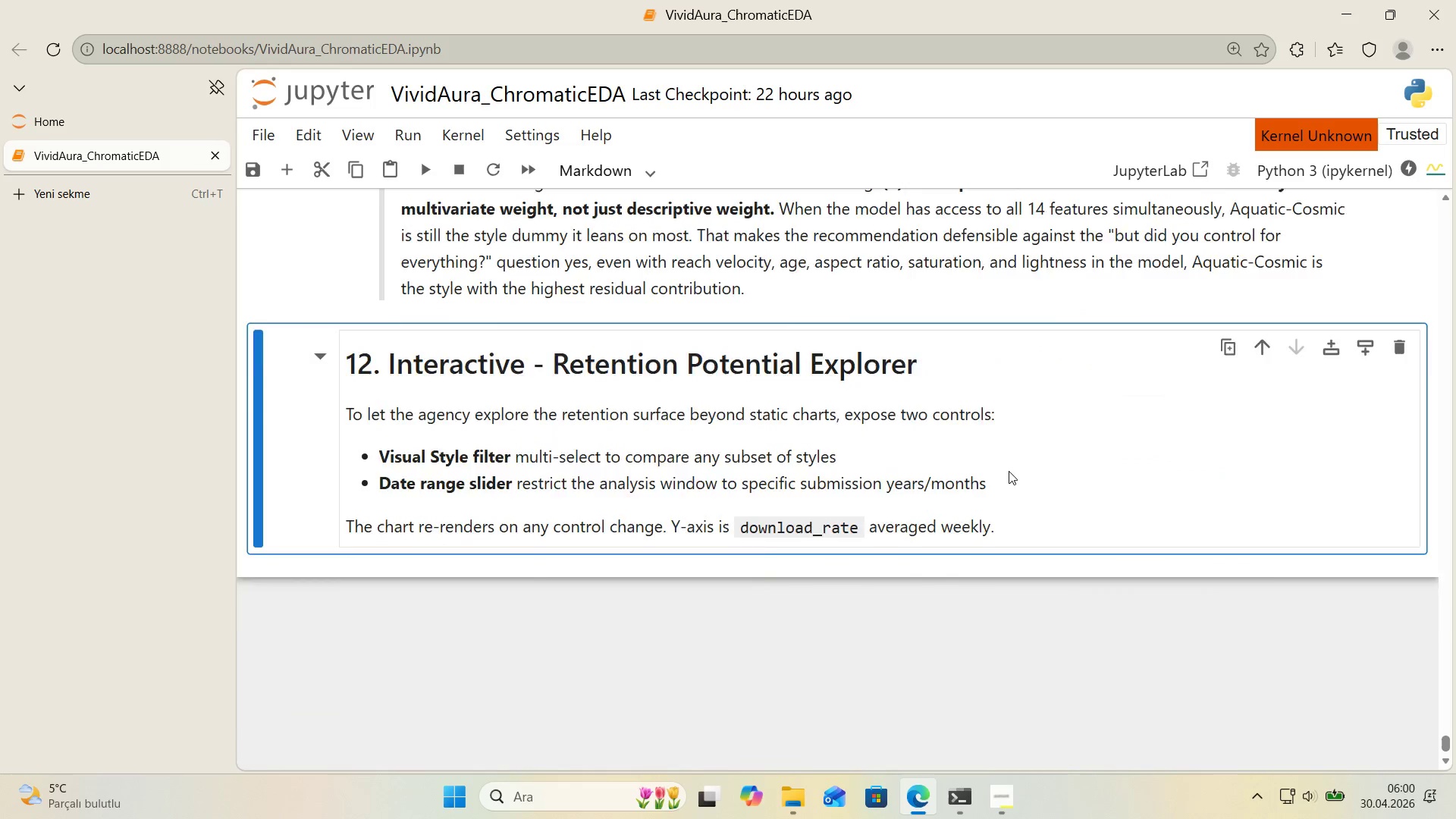 
scroll: coordinate [1004, 469], scroll_direction: up, amount: 11.0
 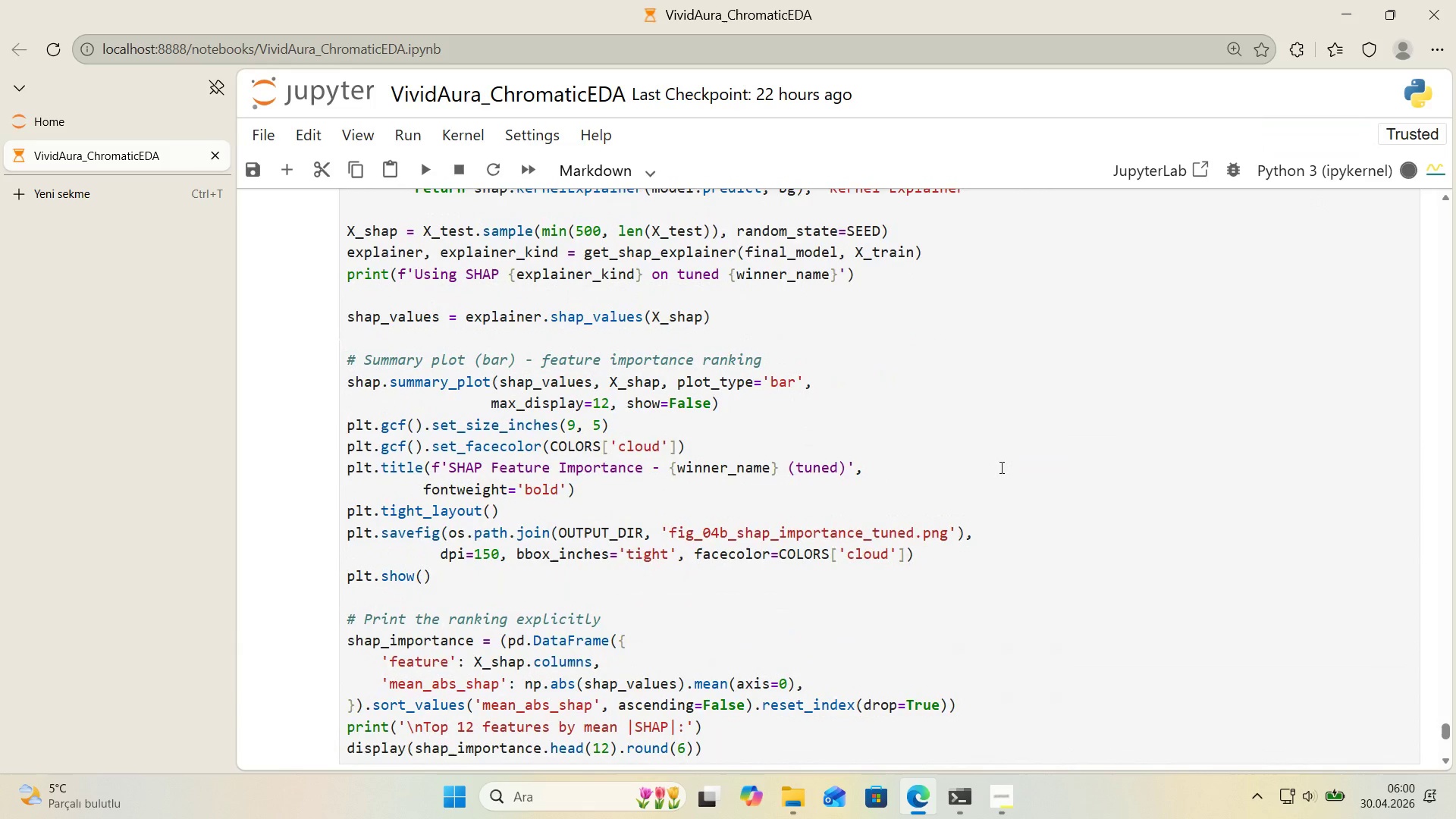 
scroll: coordinate [1000, 467], scroll_direction: down, amount: 1.0
 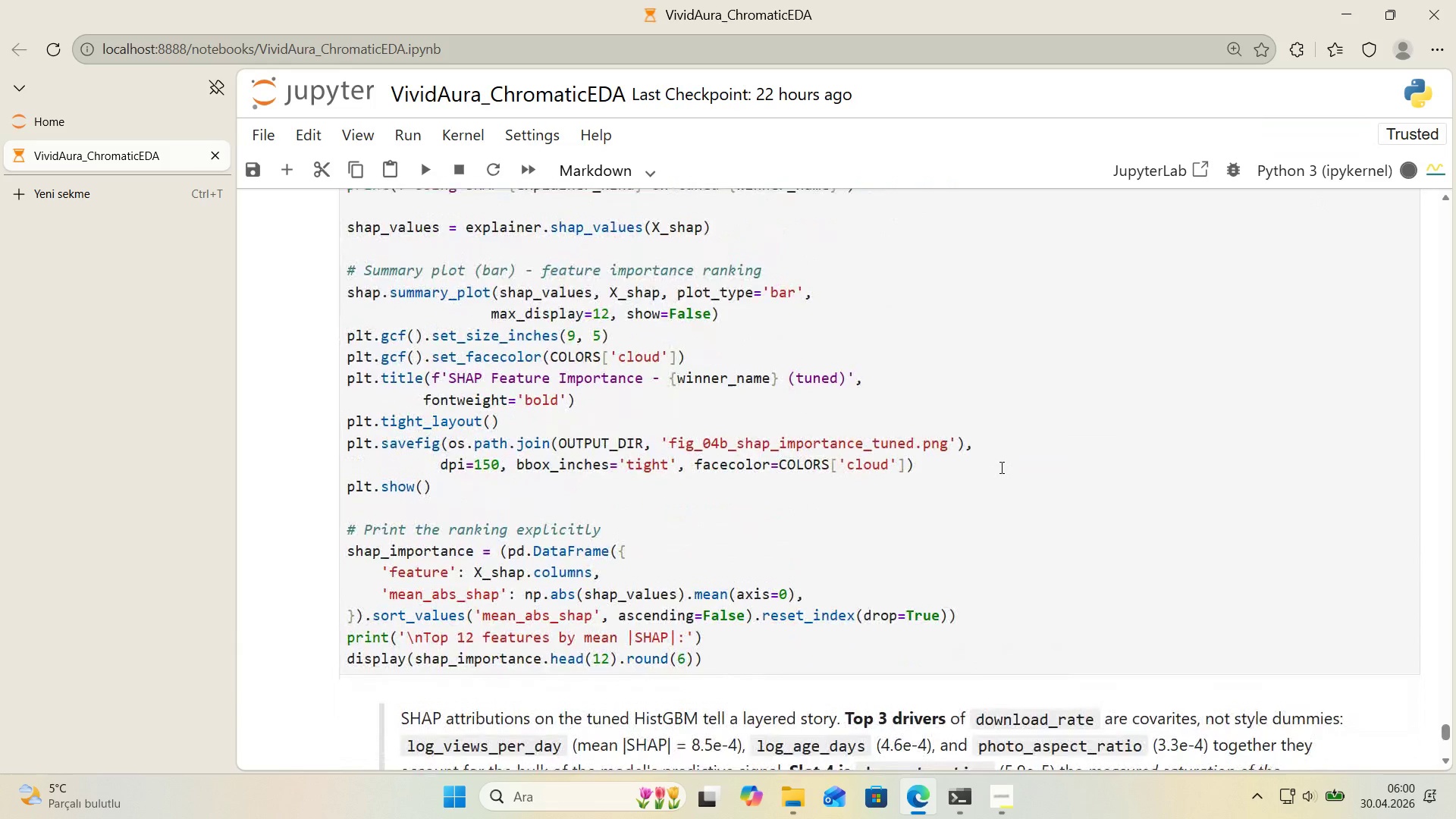 
scroll: coordinate [1000, 467], scroll_direction: up, amount: 1.0
 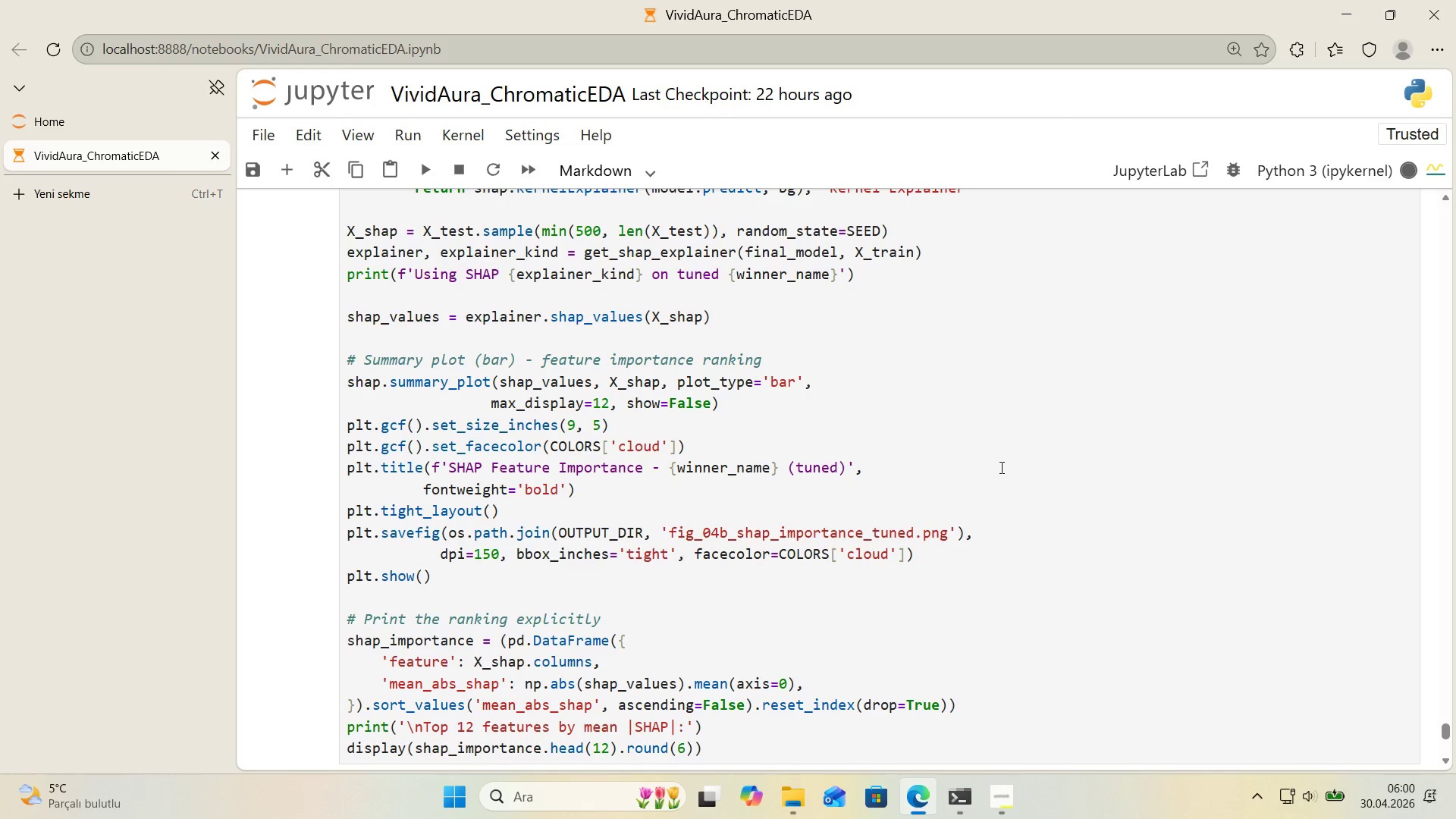 
wait(5.29)
 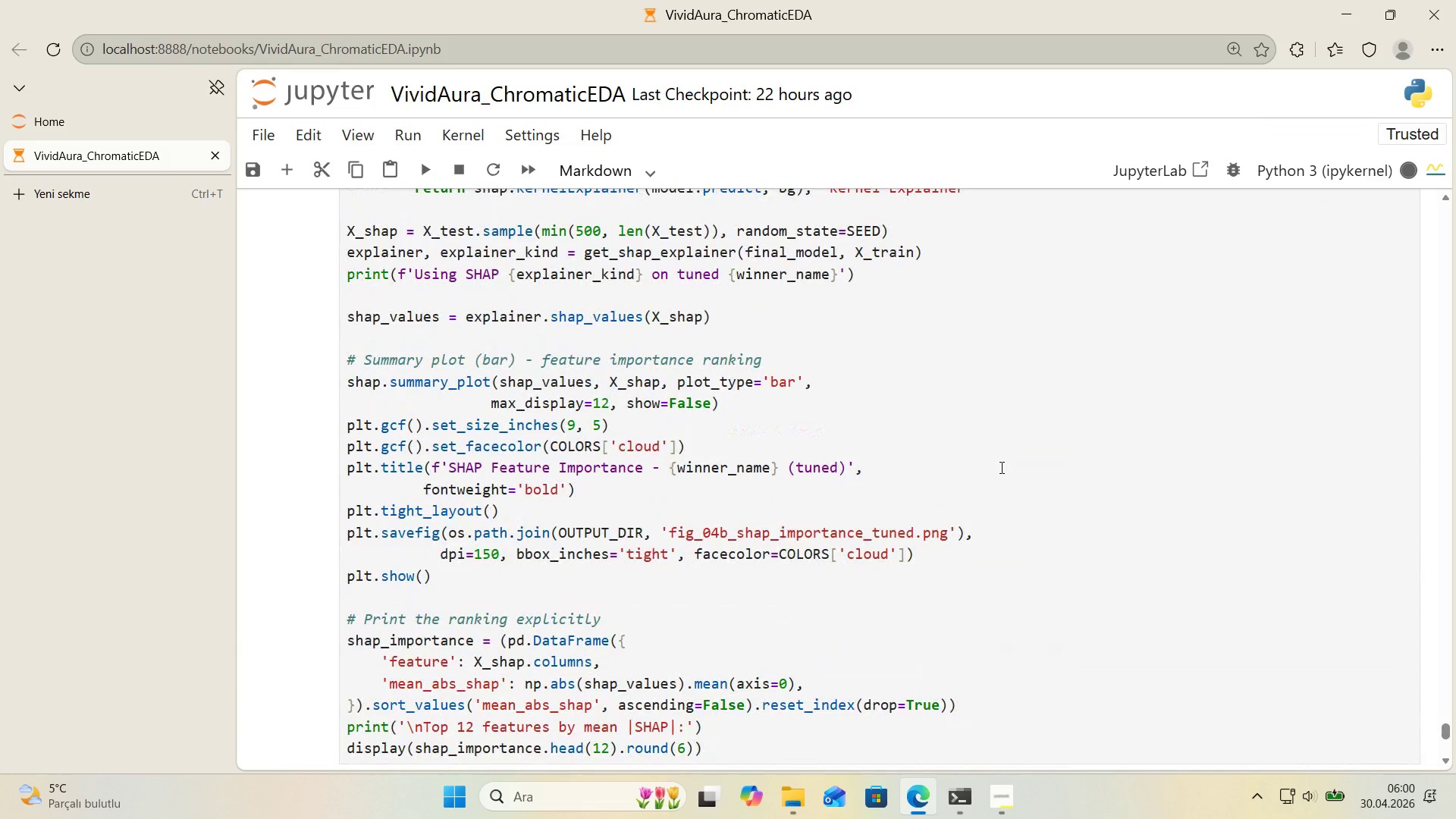 
scroll: coordinate [958, 447], scroll_direction: down, amount: 1.0
 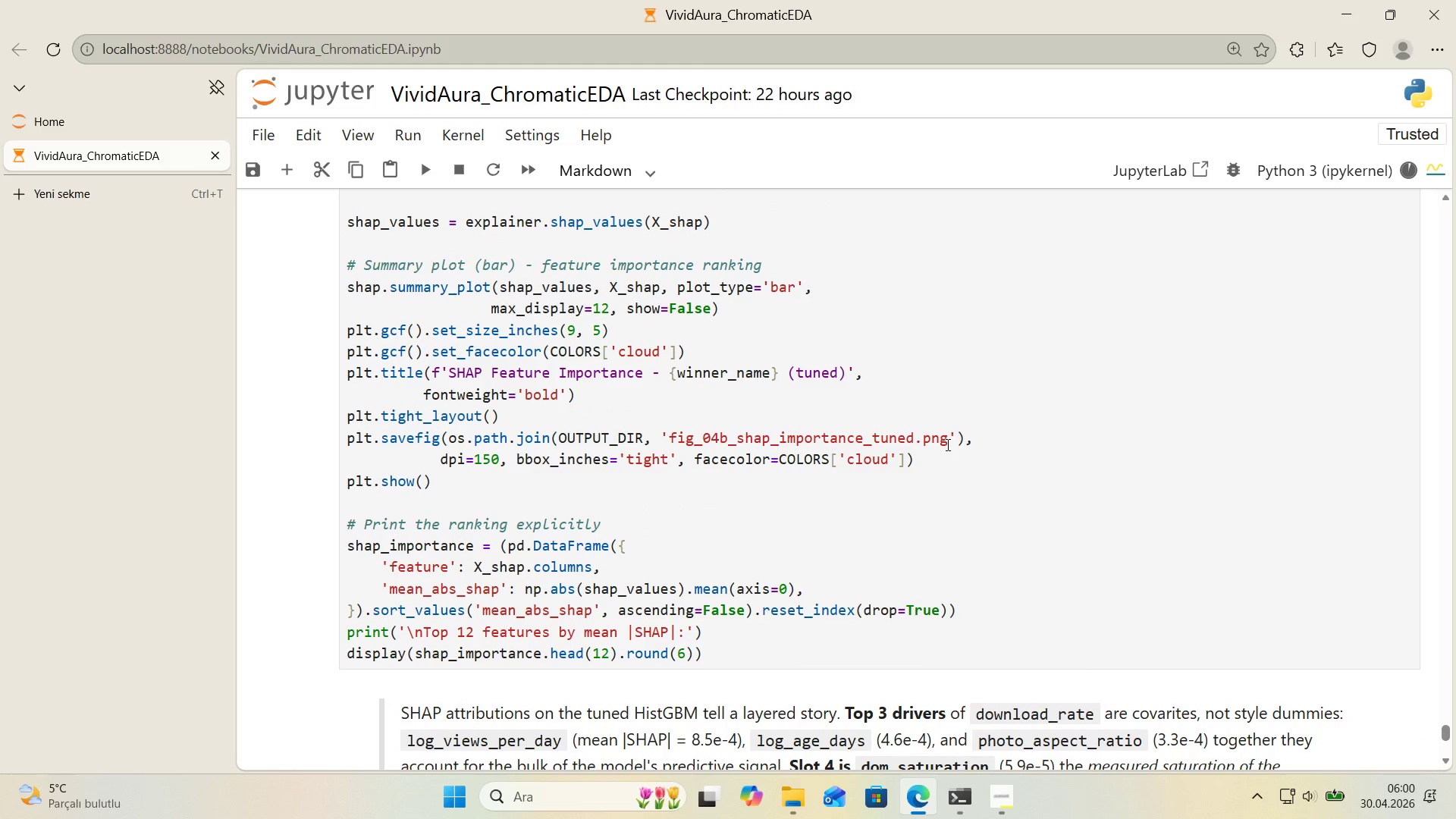 
scroll: coordinate [946, 444], scroll_direction: up, amount: 4.0
 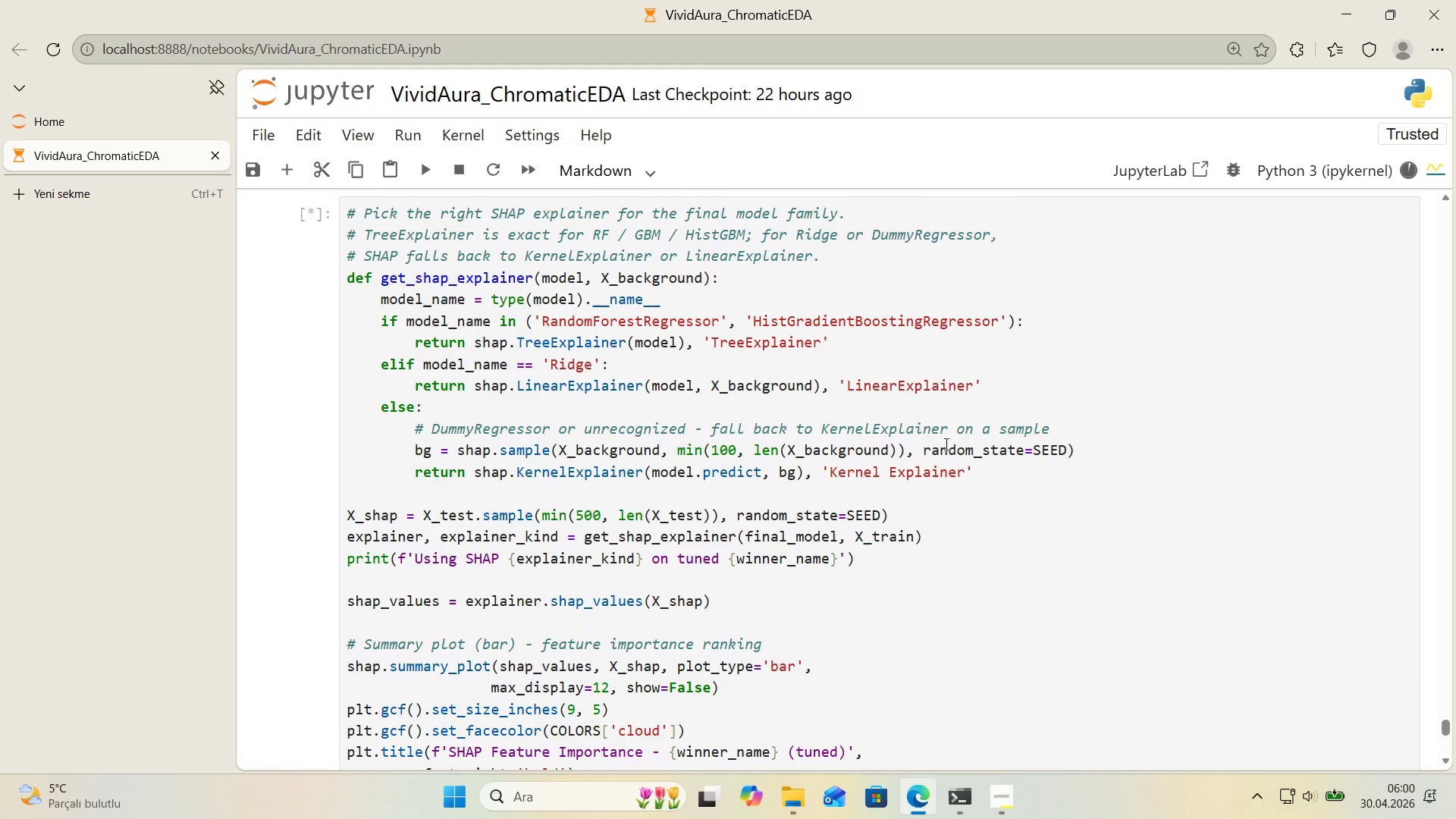 
scroll: coordinate [945, 444], scroll_direction: down, amount: 3.0
 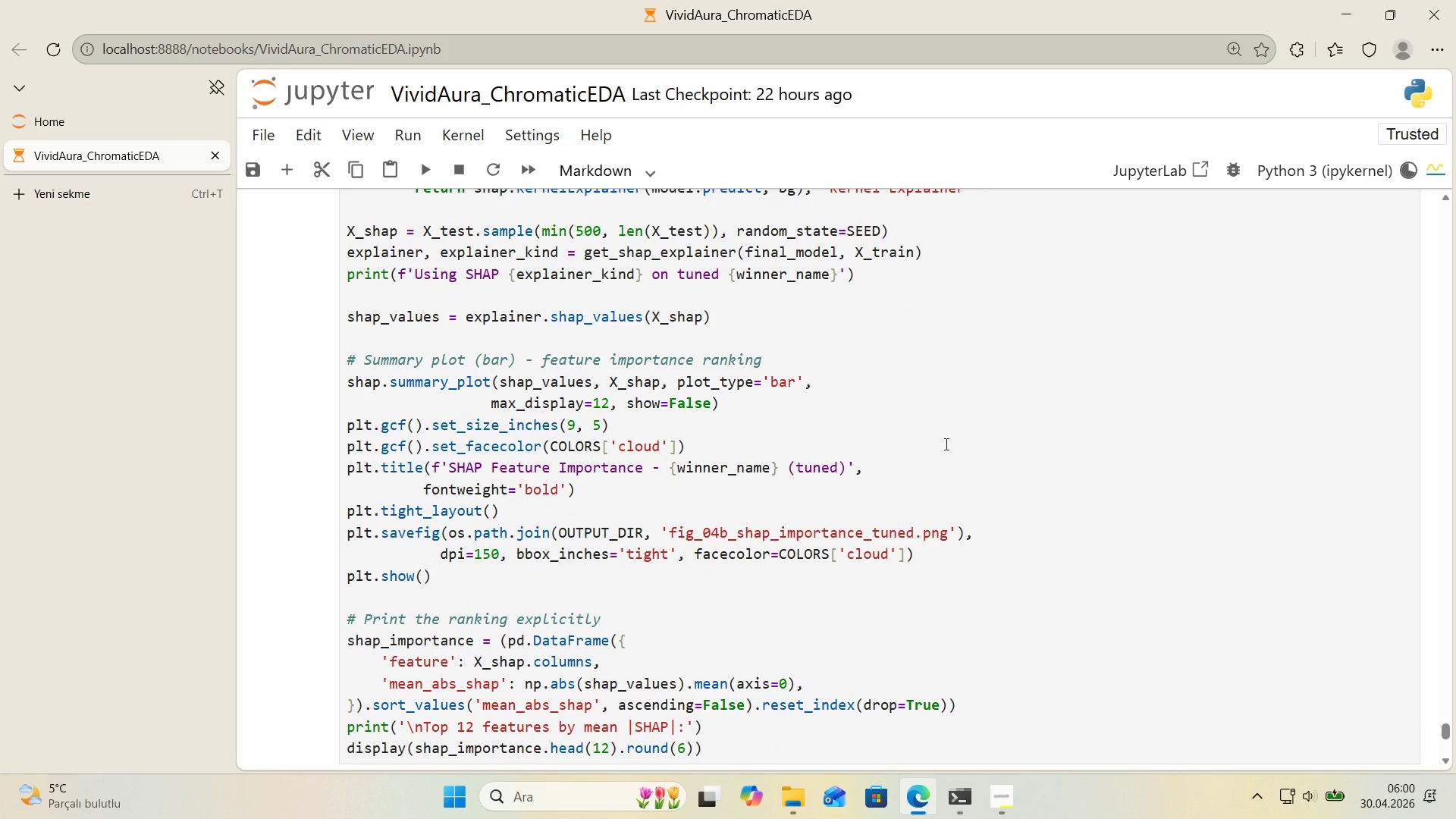 
scroll: coordinate [941, 441], scroll_direction: up, amount: 7.0
 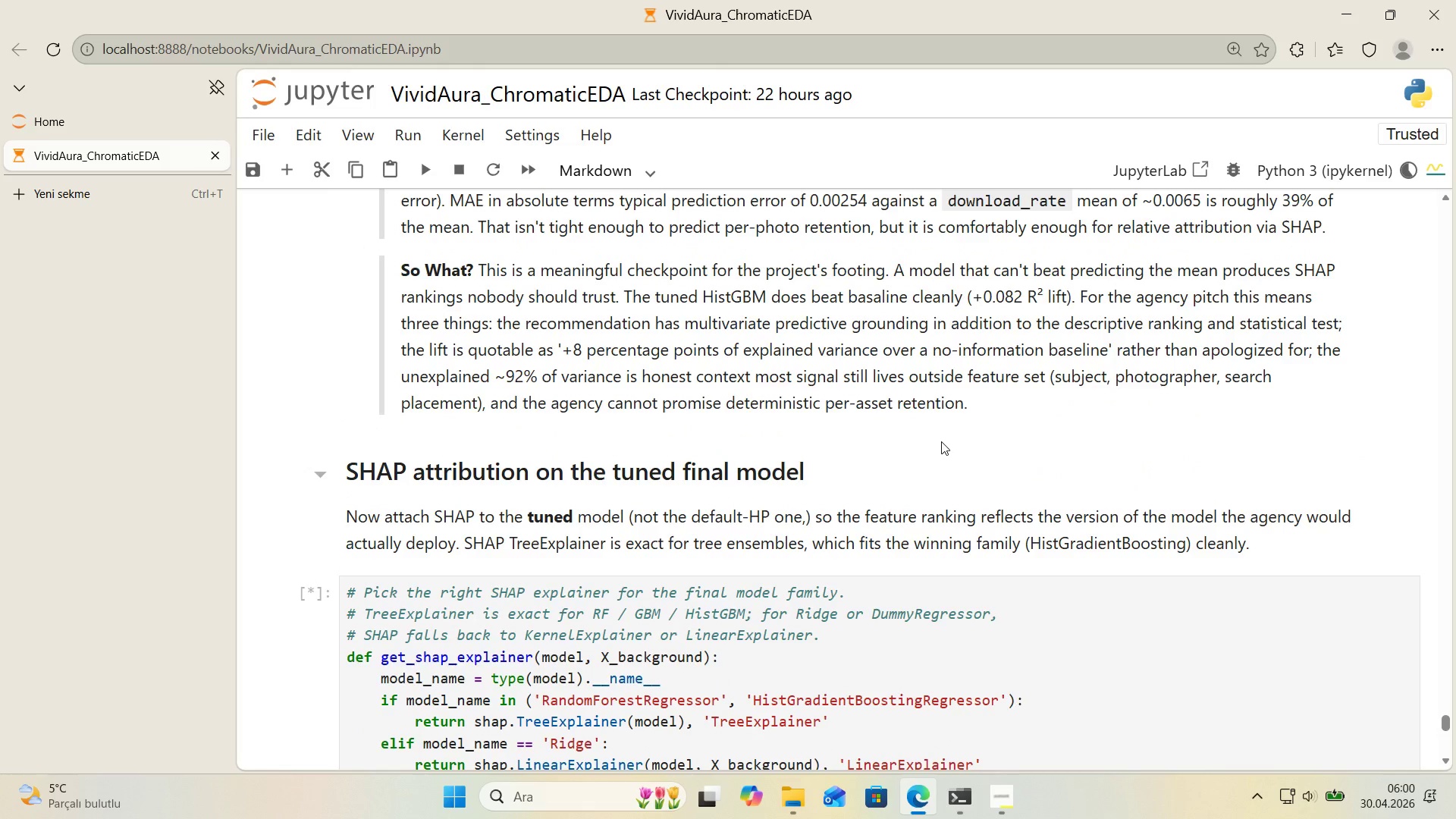 
scroll: coordinate [941, 441], scroll_direction: down, amount: 9.0
 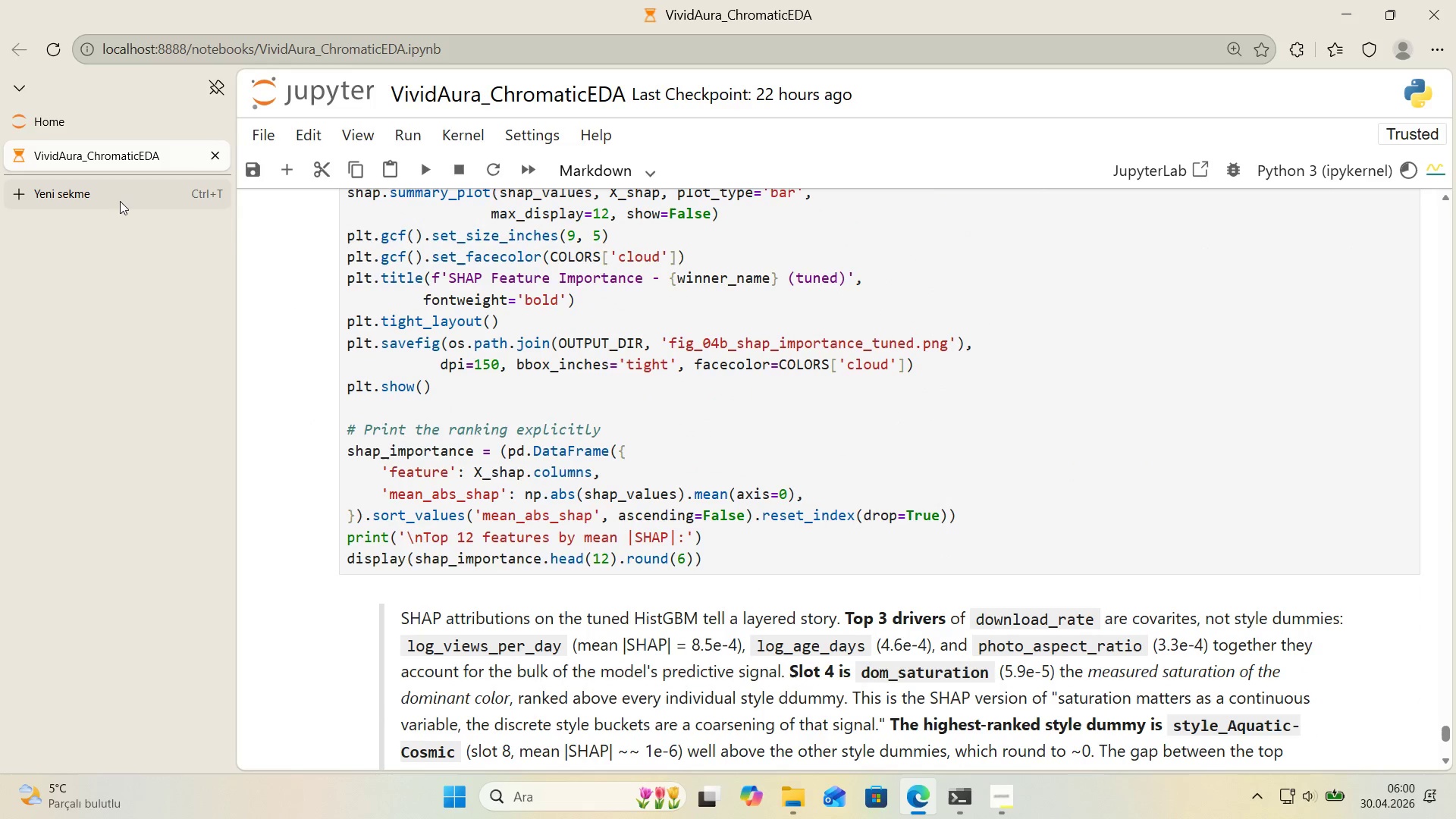 
left_click([120, 201])
 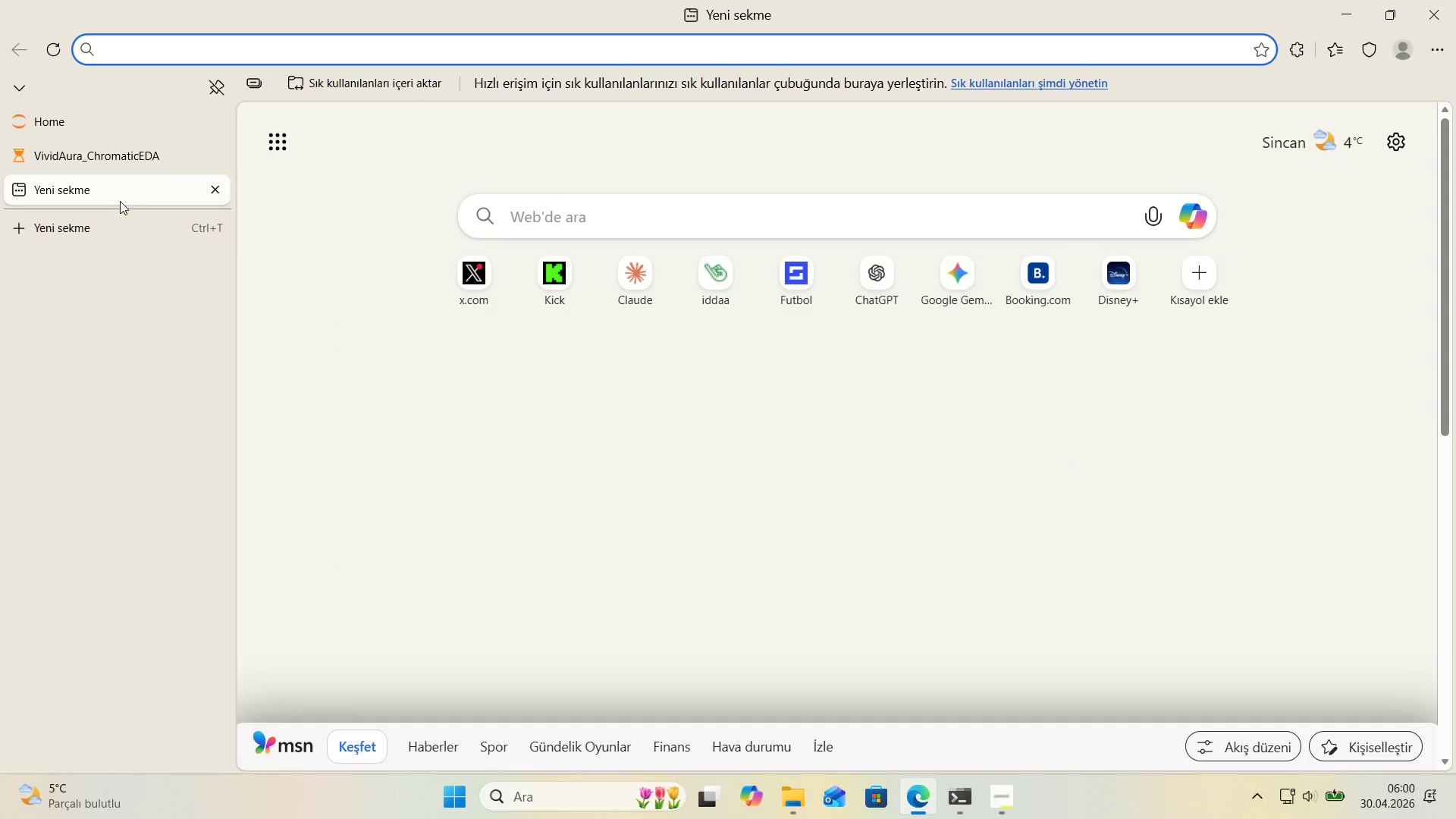 
type(h'stgrad)
 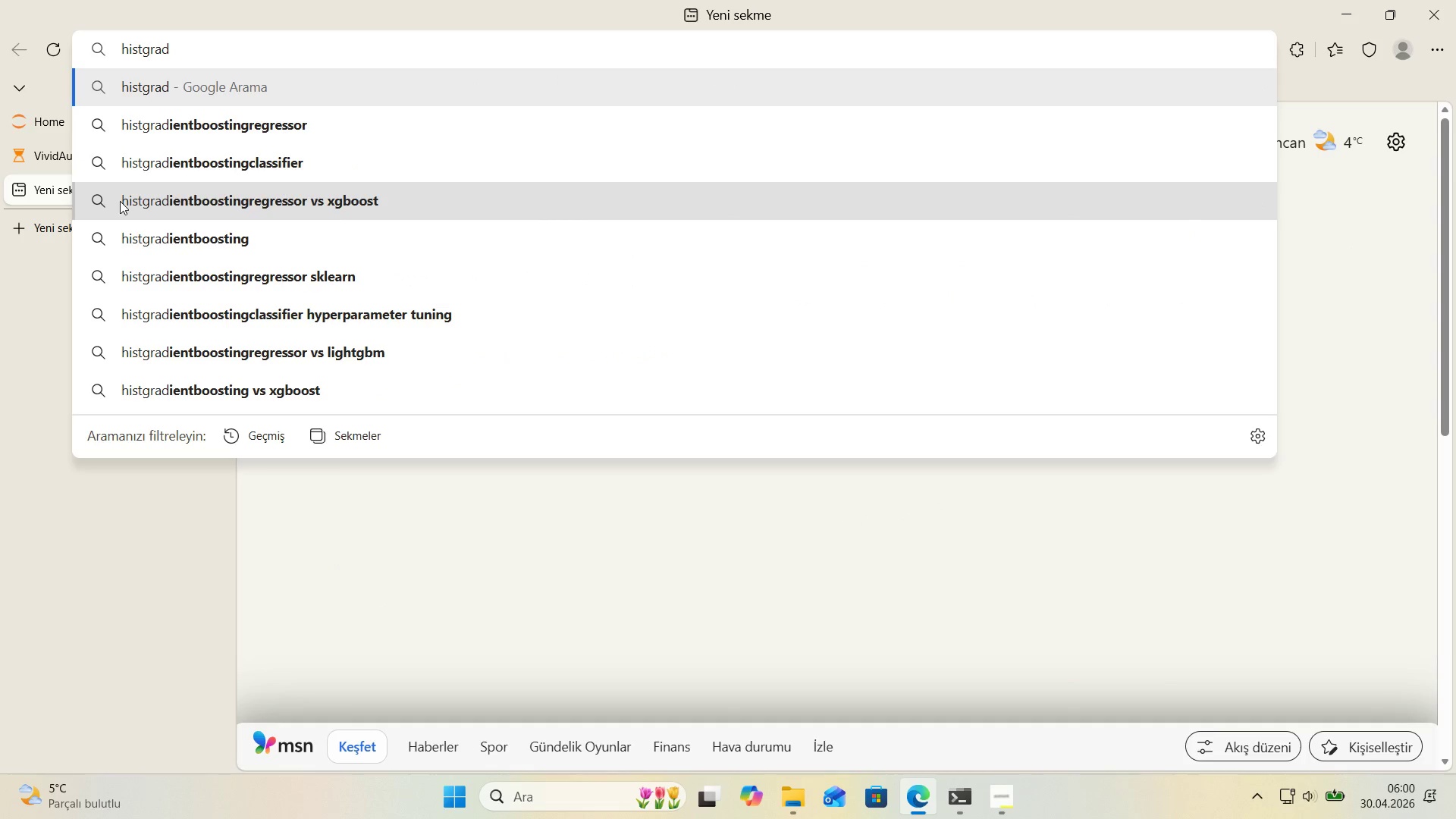 
key(ArrowDown)
 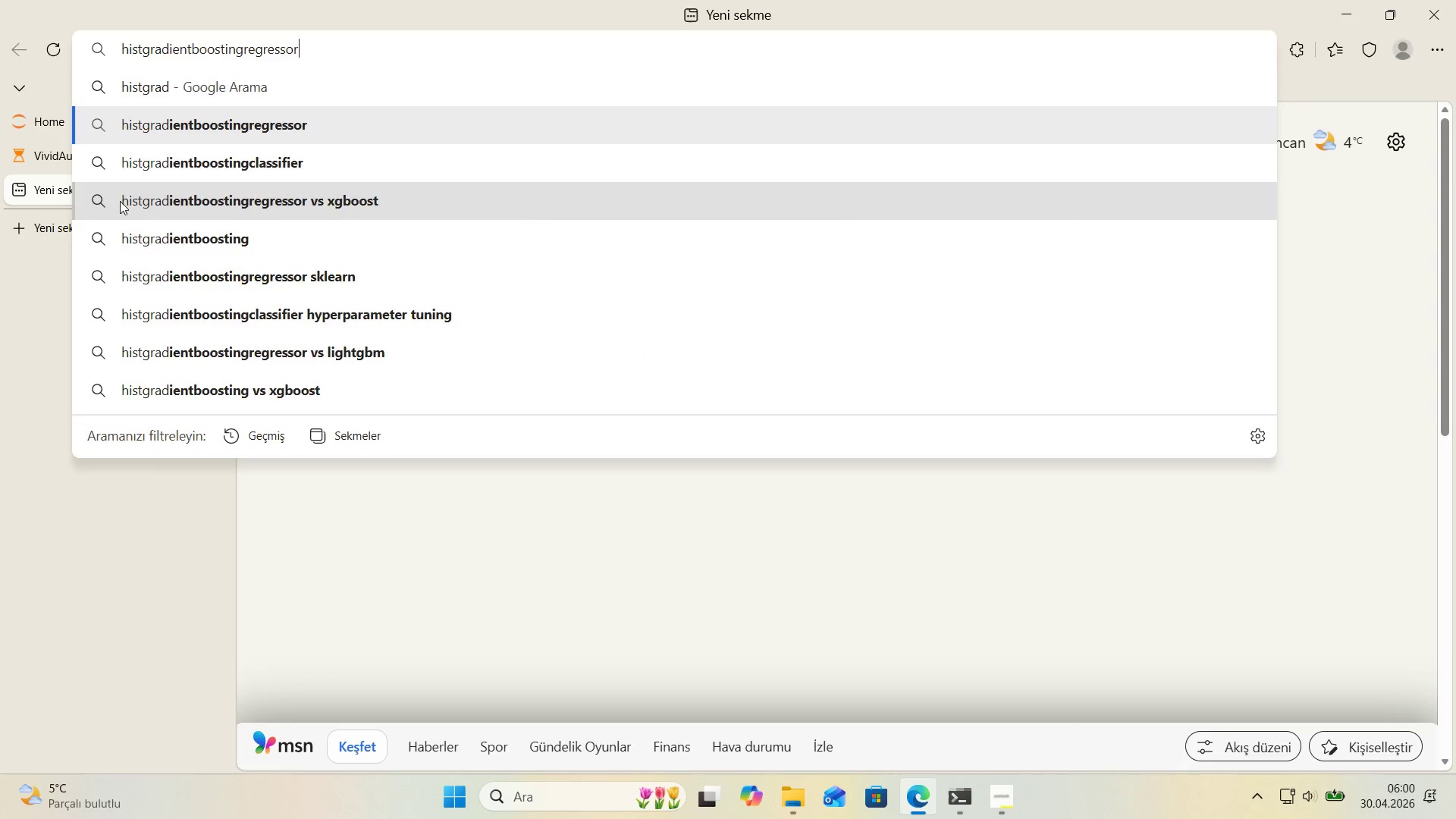 
key(Enter)
 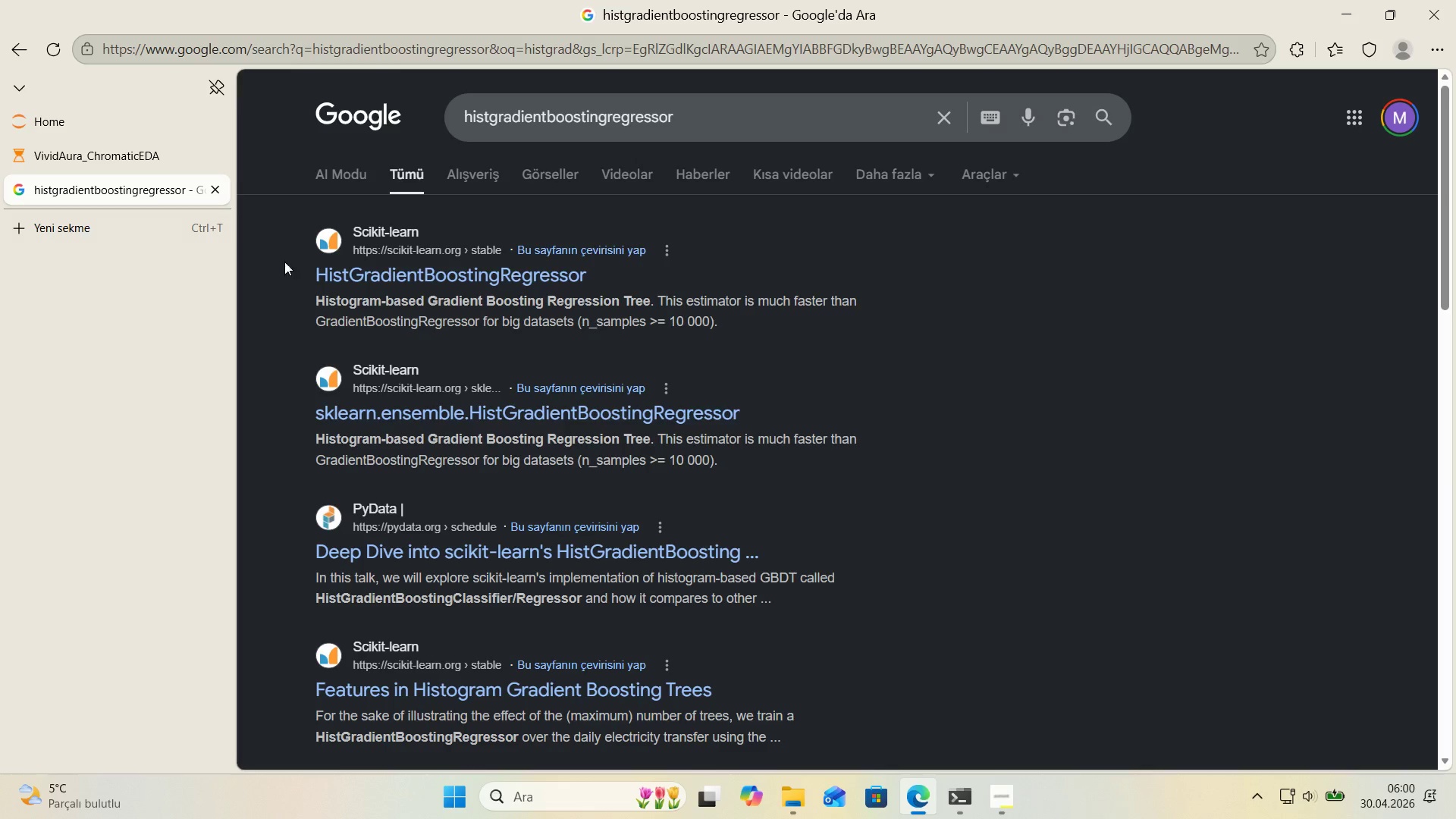 
left_click([334, 268])
 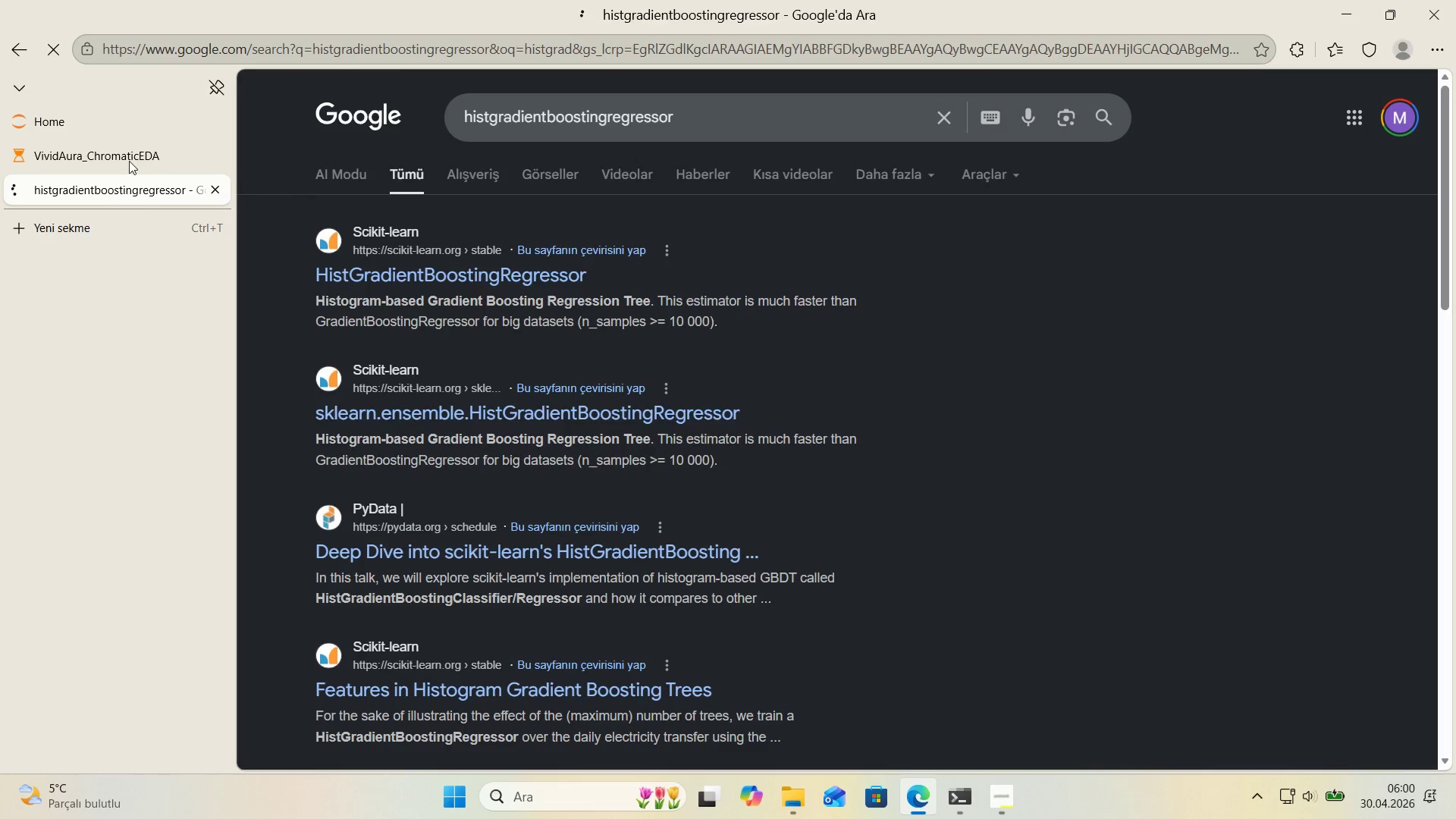 
left_click([125, 156])
 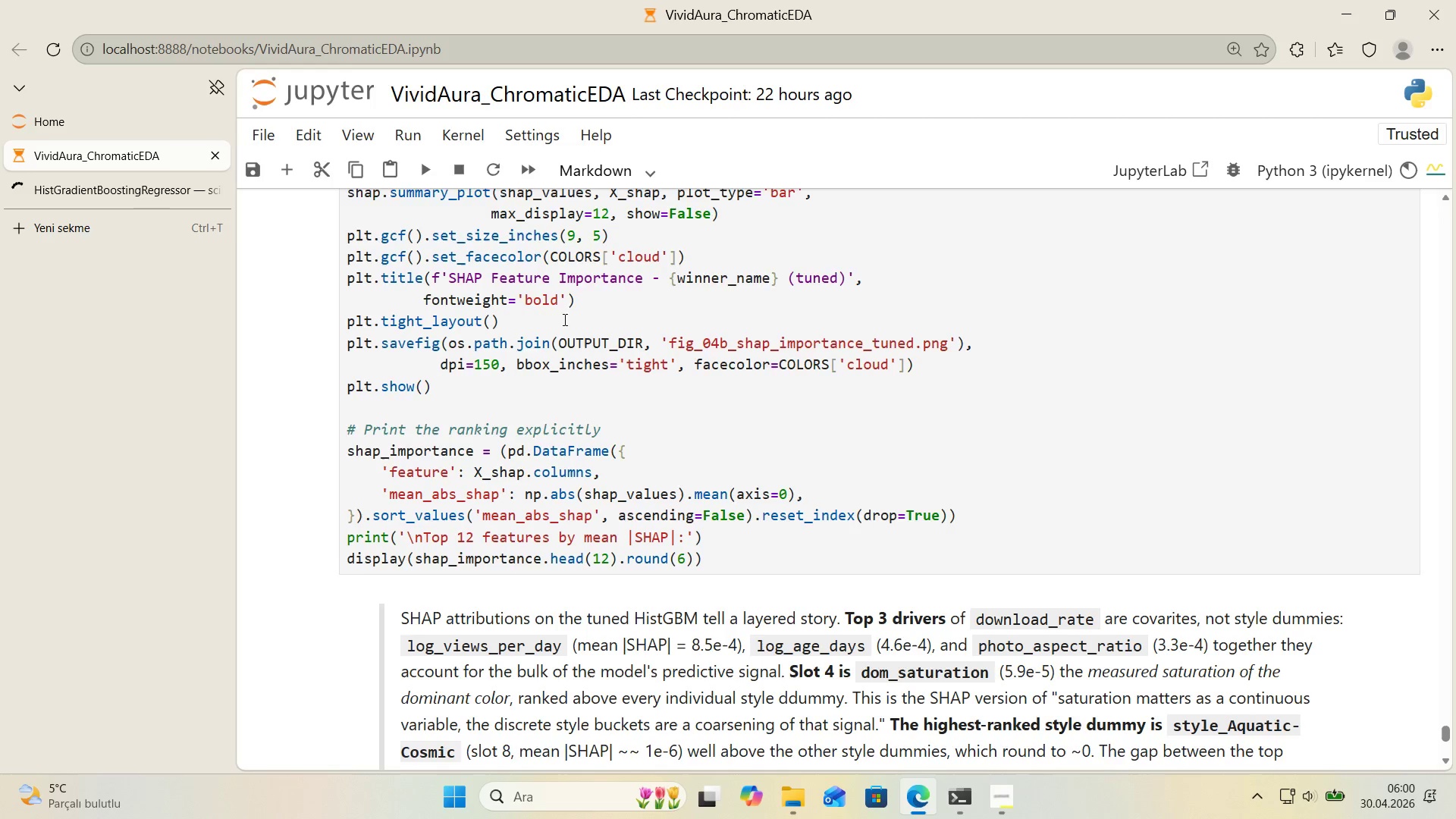 
scroll: coordinate [565, 320], scroll_direction: down, amount: 1.0
 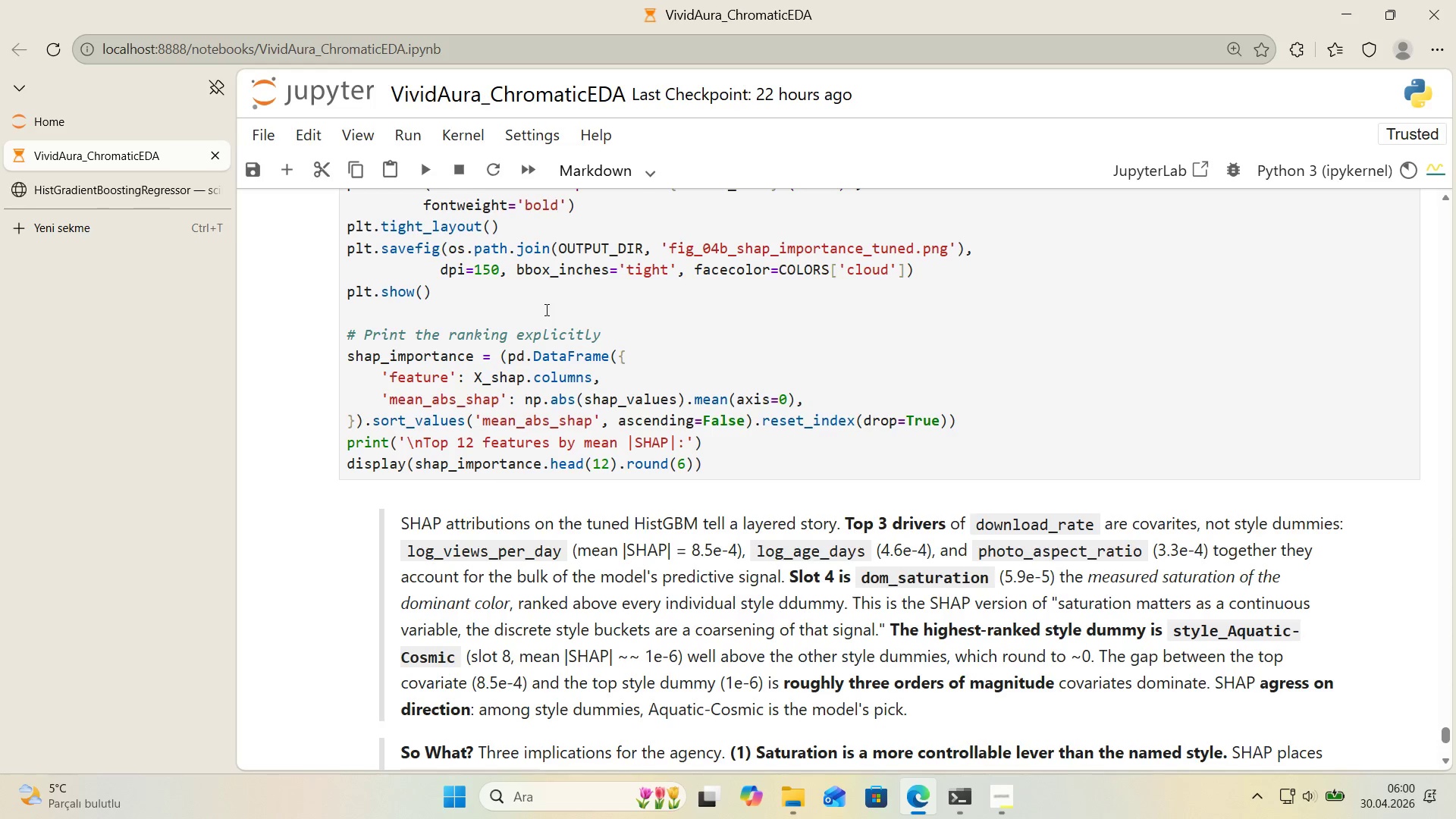 
scroll: coordinate [548, 304], scroll_direction: up, amount: 14.0
 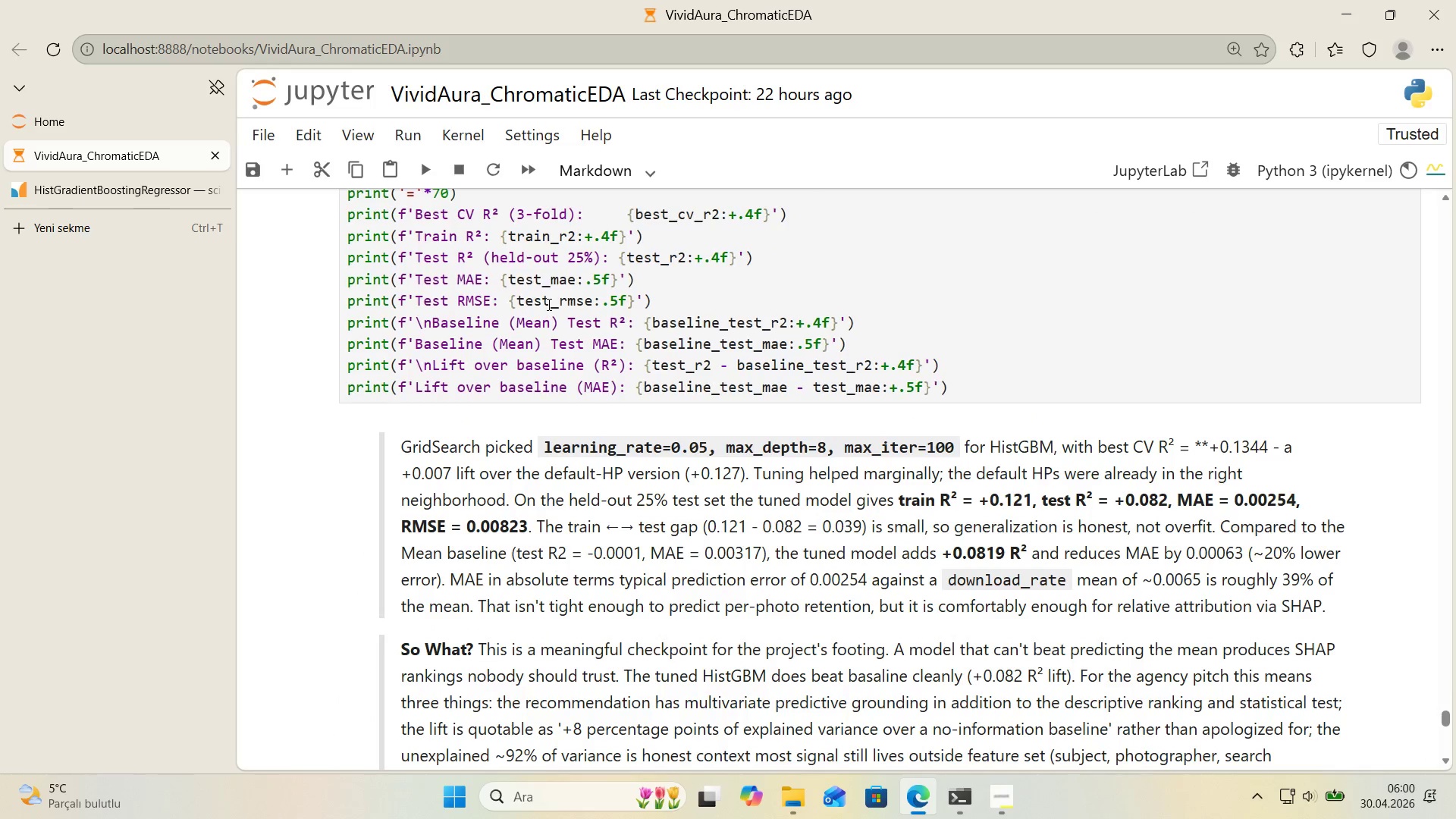 
wait(11.13)
 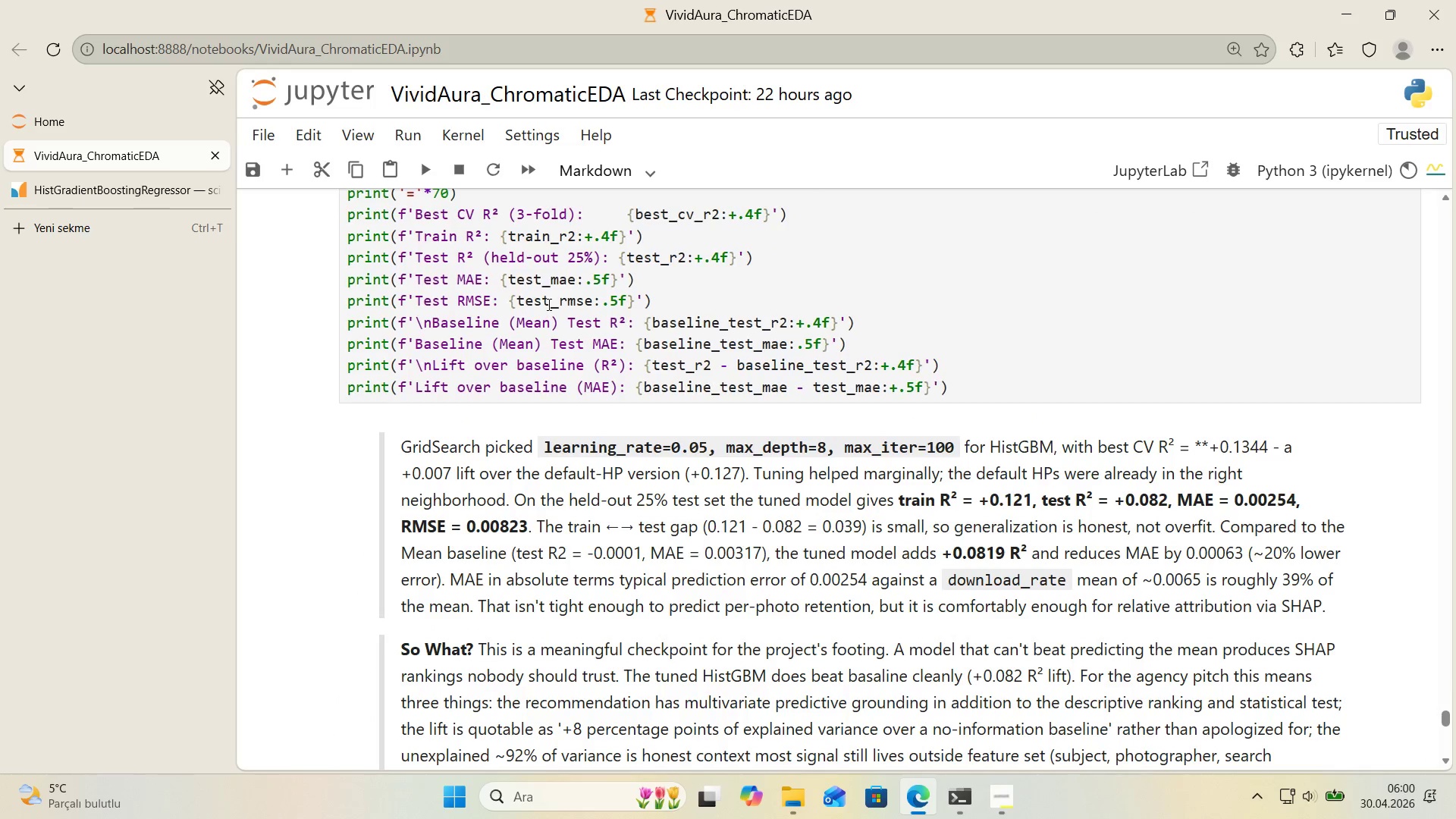 
scroll: coordinate [547, 304], scroll_direction: down, amount: 5.0
 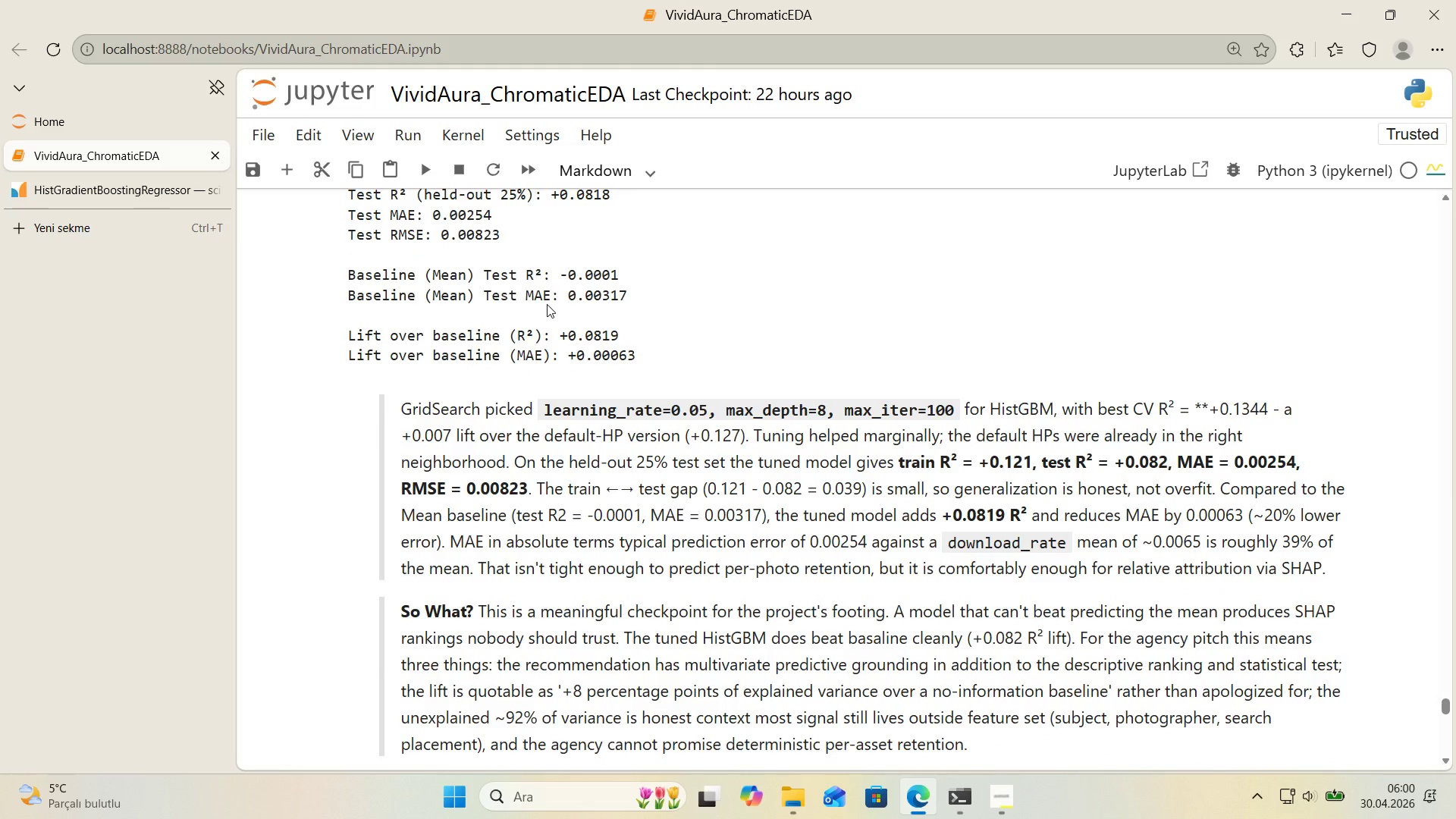 
scroll: coordinate [547, 304], scroll_direction: up, amount: 1.0
 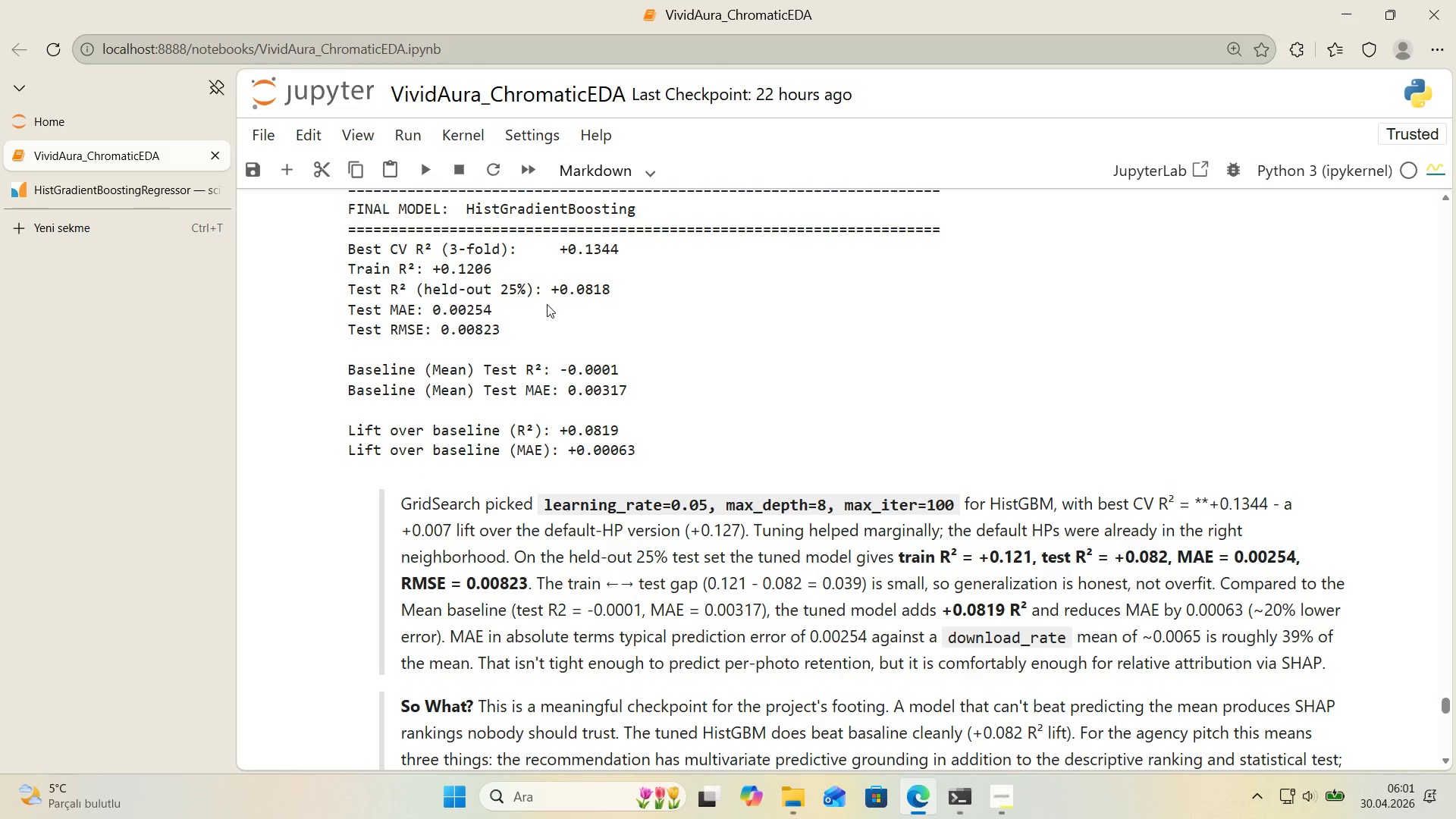 
scroll: coordinate [724, 319], scroll_direction: down, amount: 23.0
 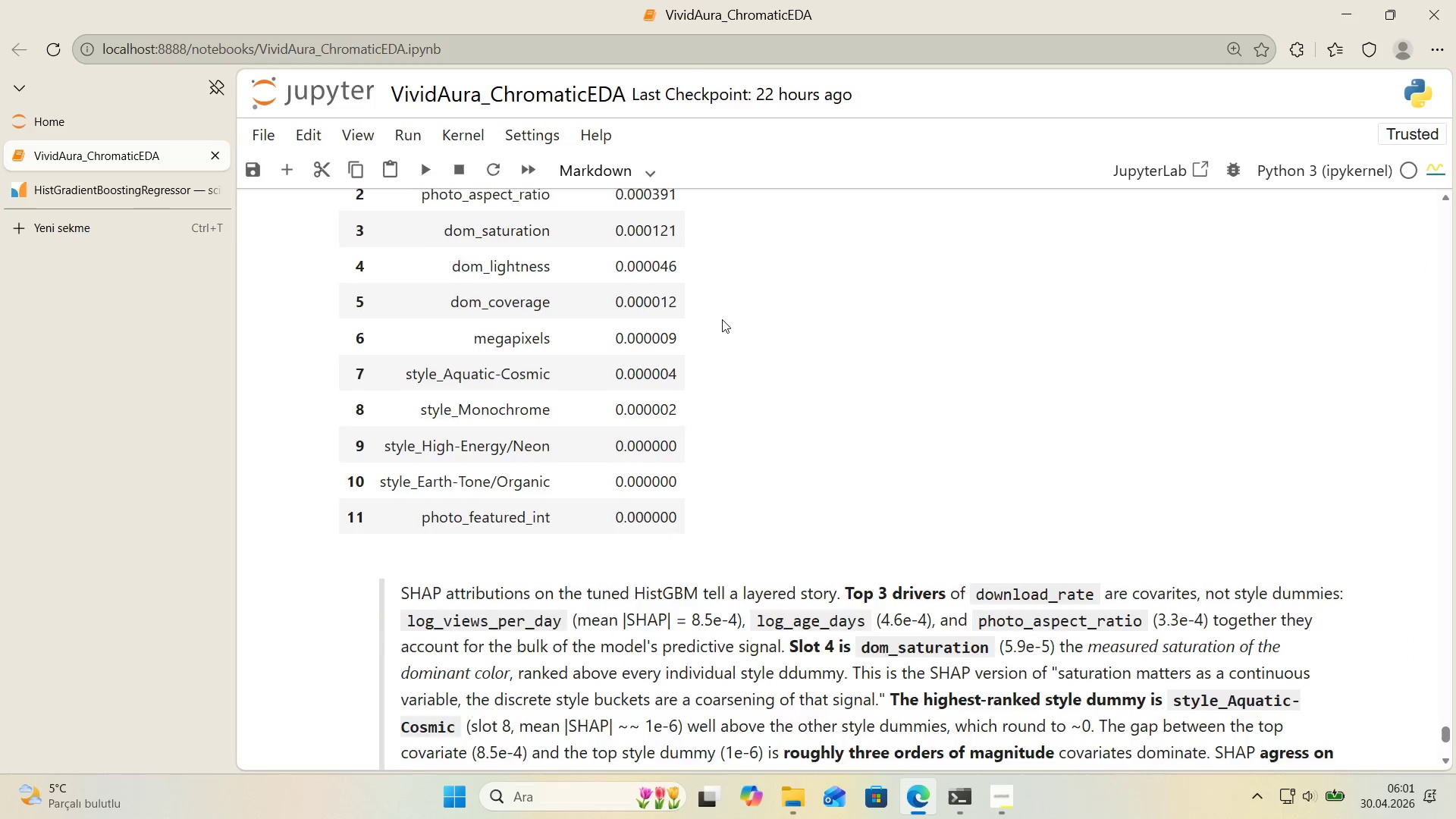 
scroll: coordinate [719, 317], scroll_direction: up, amount: 8.0
 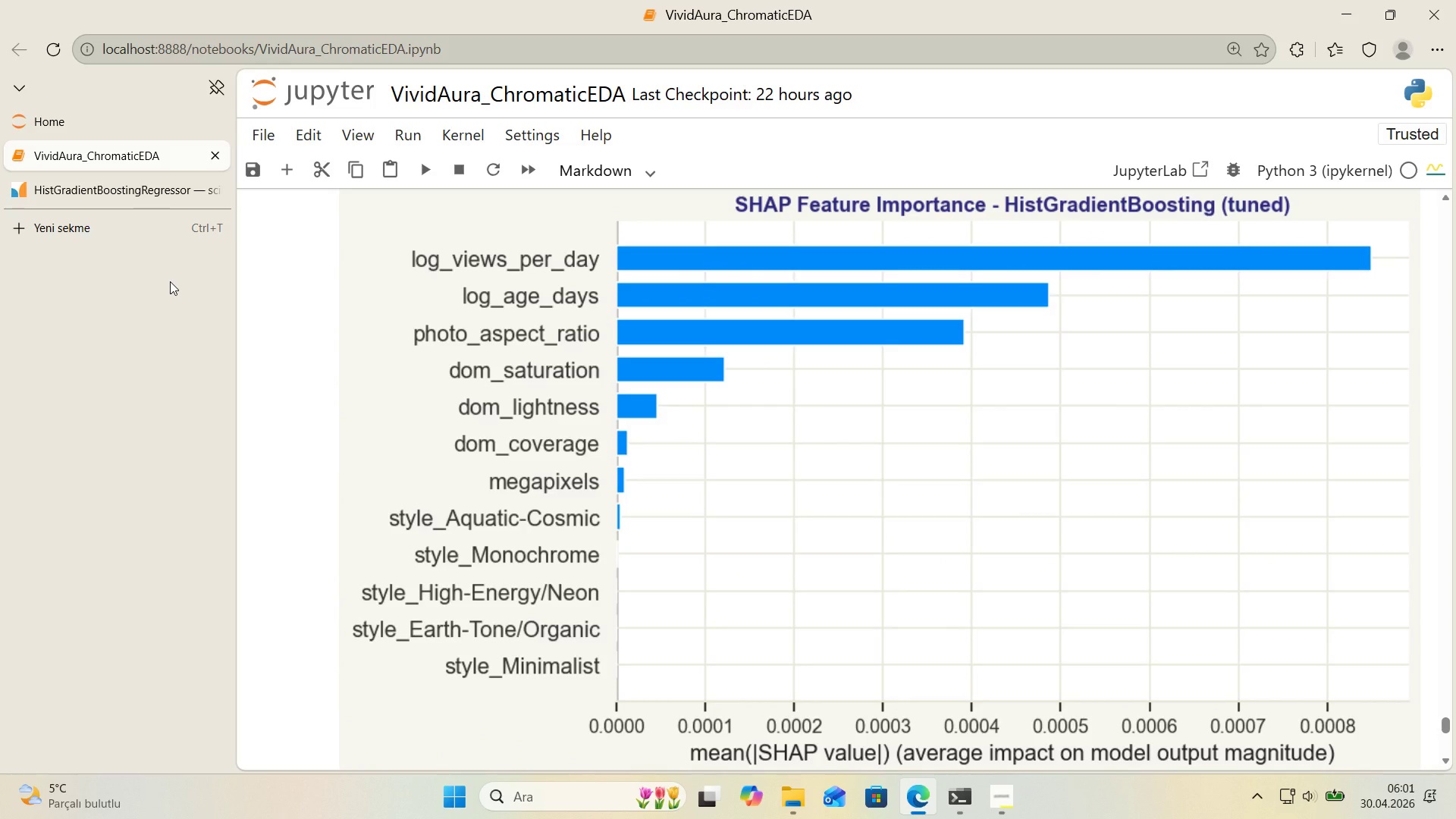 
wait(10.46)
 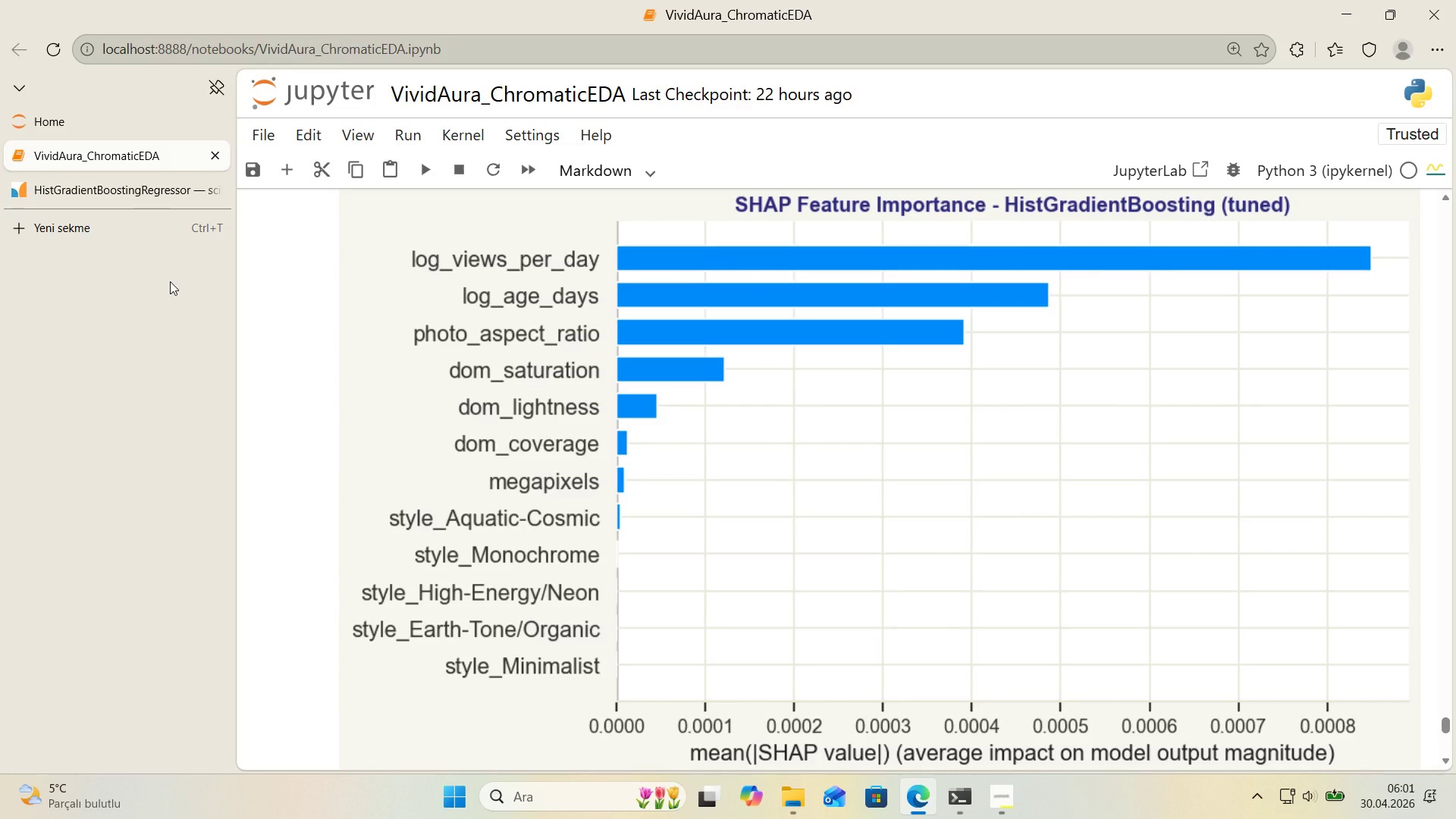 
scroll: coordinate [821, 350], scroll_direction: down, amount: 8.0
 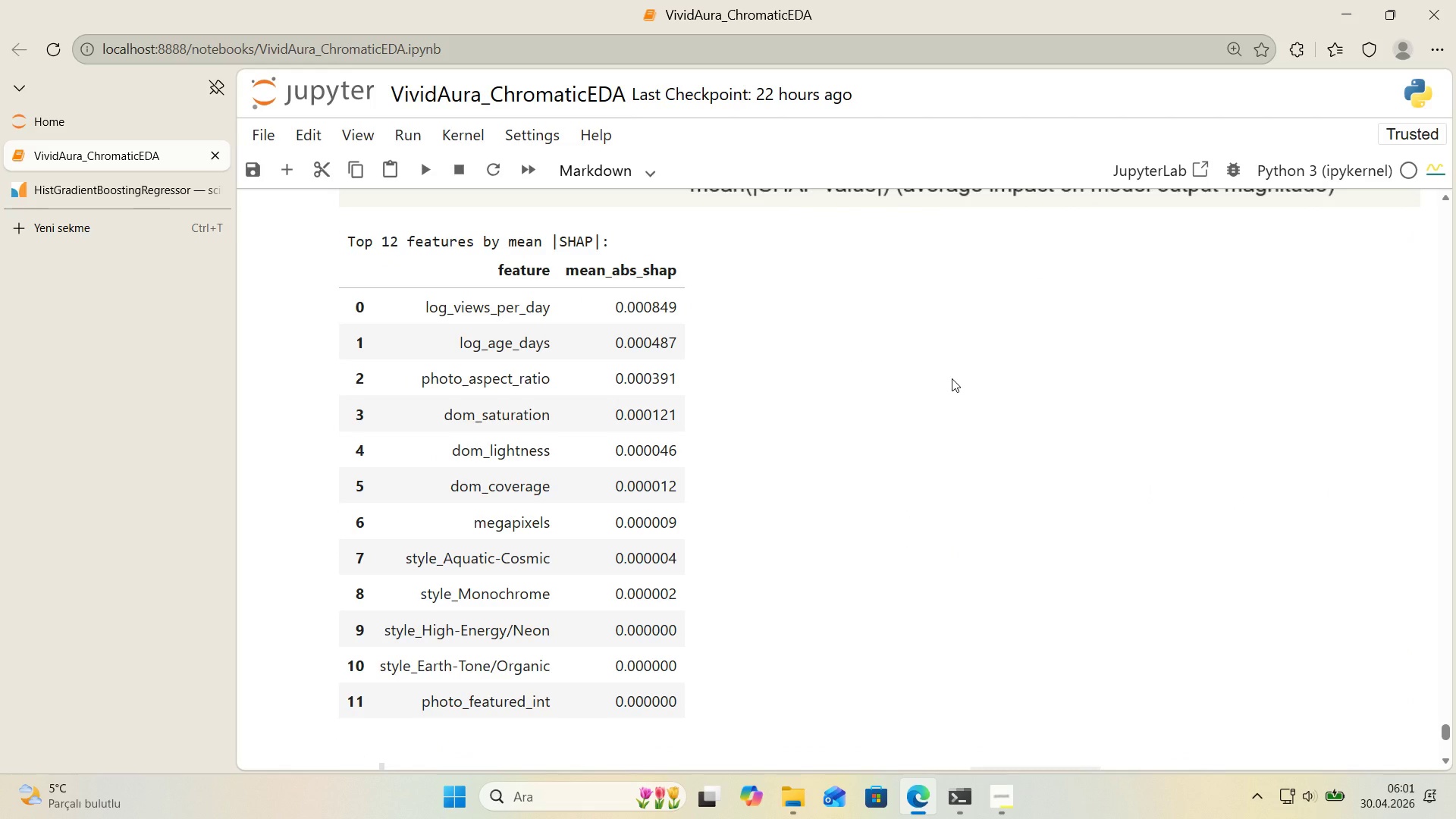 
wait(14.89)
 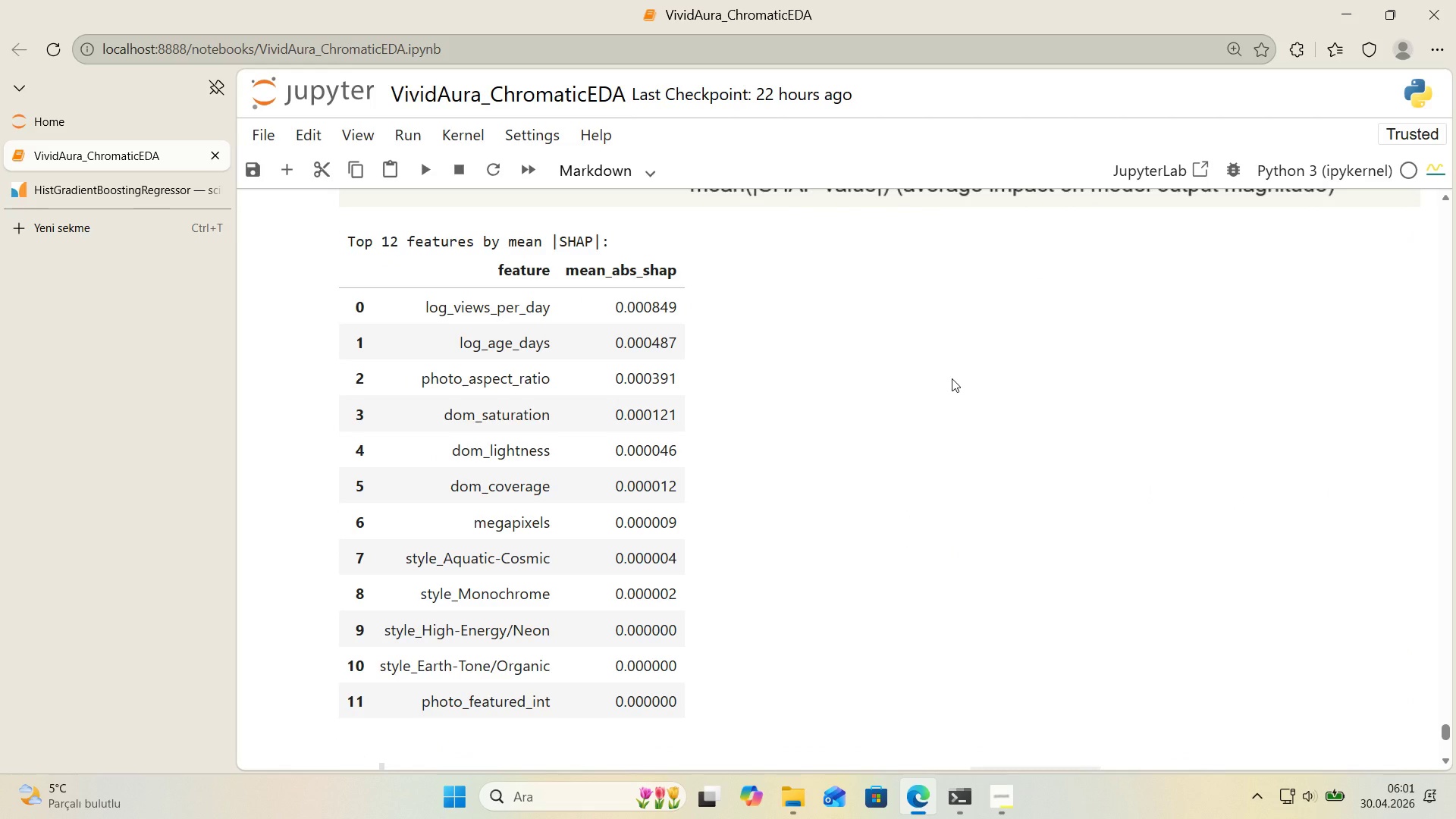 
scroll: coordinate [917, 420], scroll_direction: up, amount: 8.0
 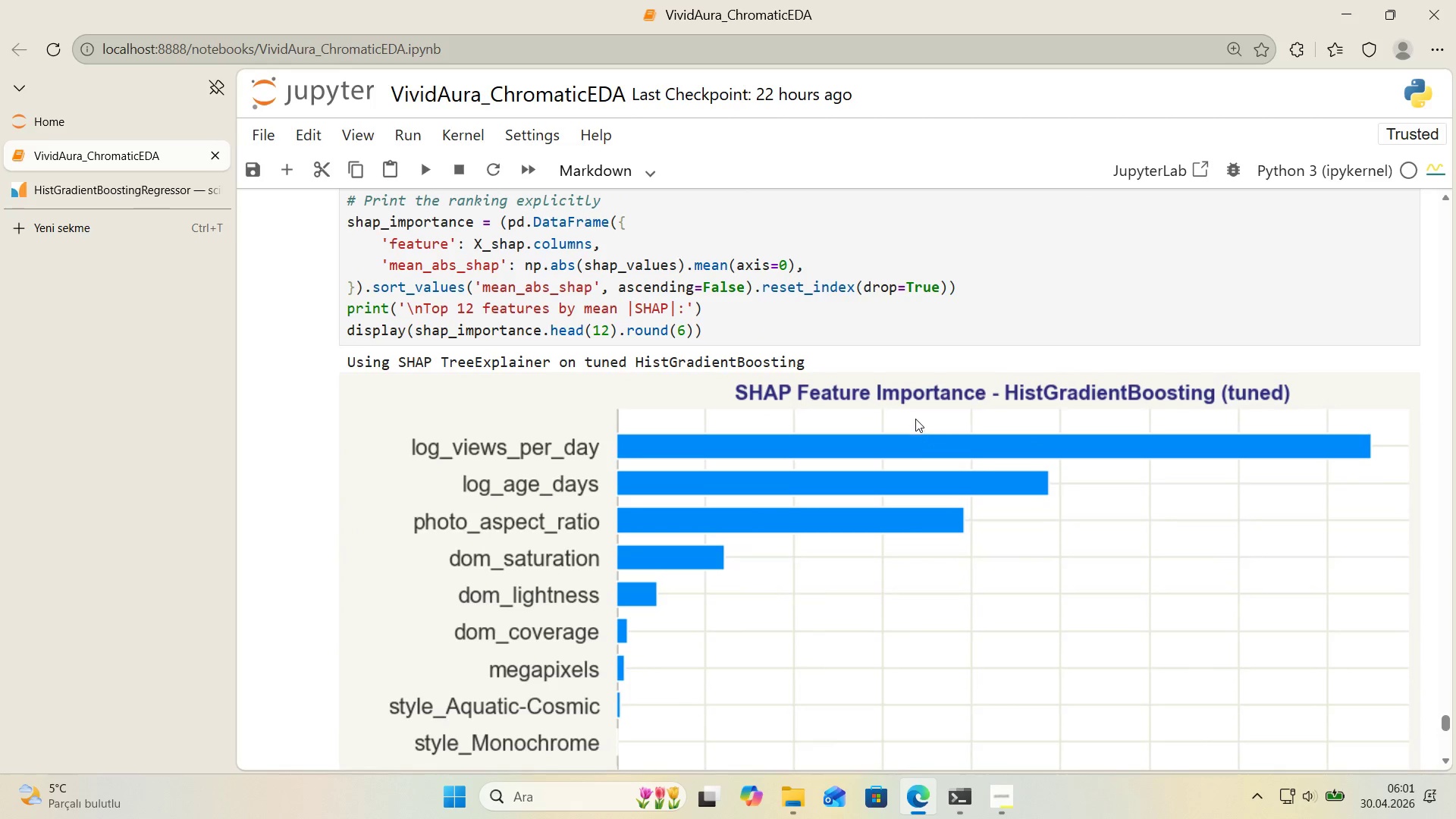 
scroll: coordinate [908, 419], scroll_direction: down, amount: 14.0
 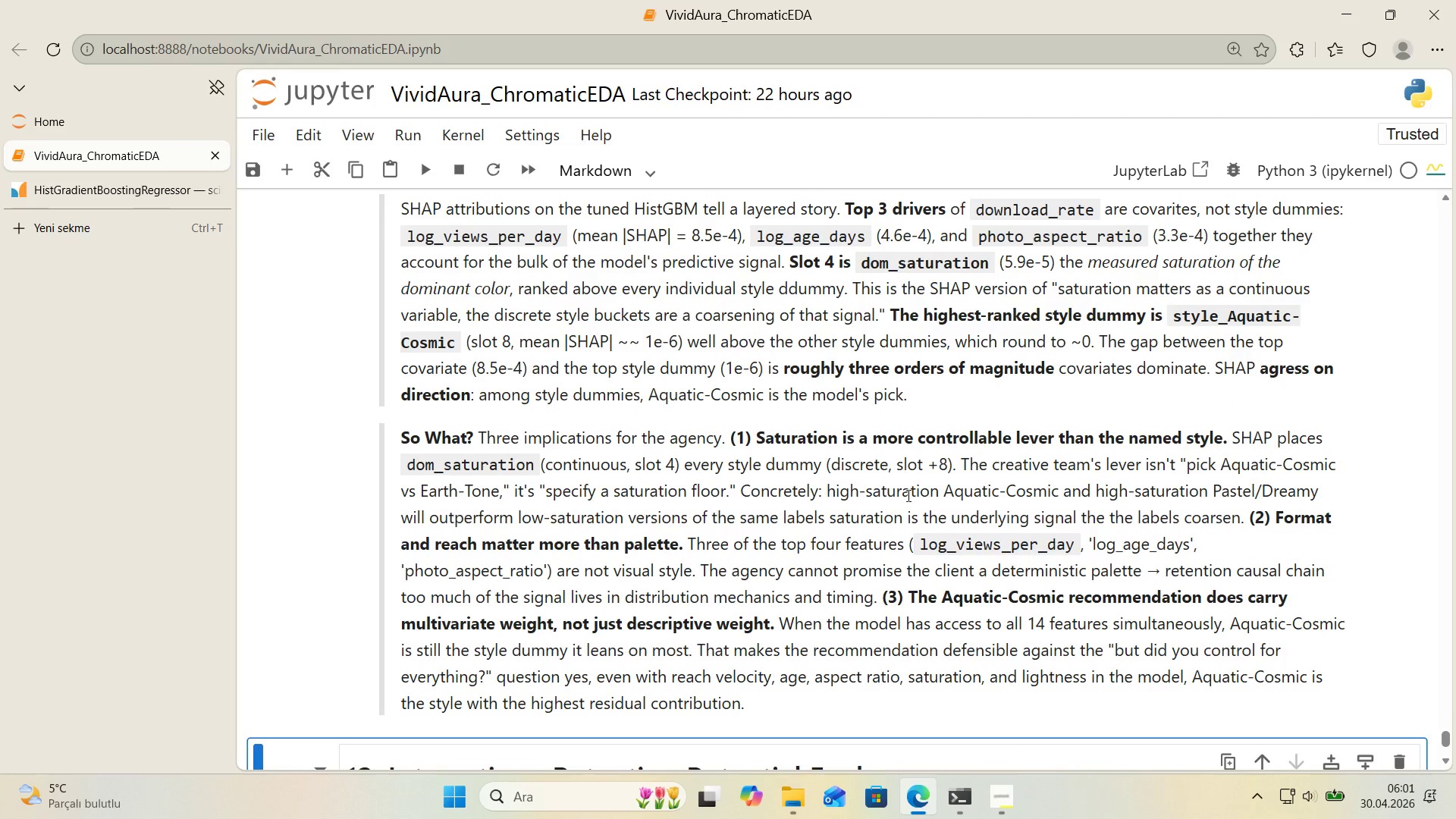 
double_click([908, 503])
 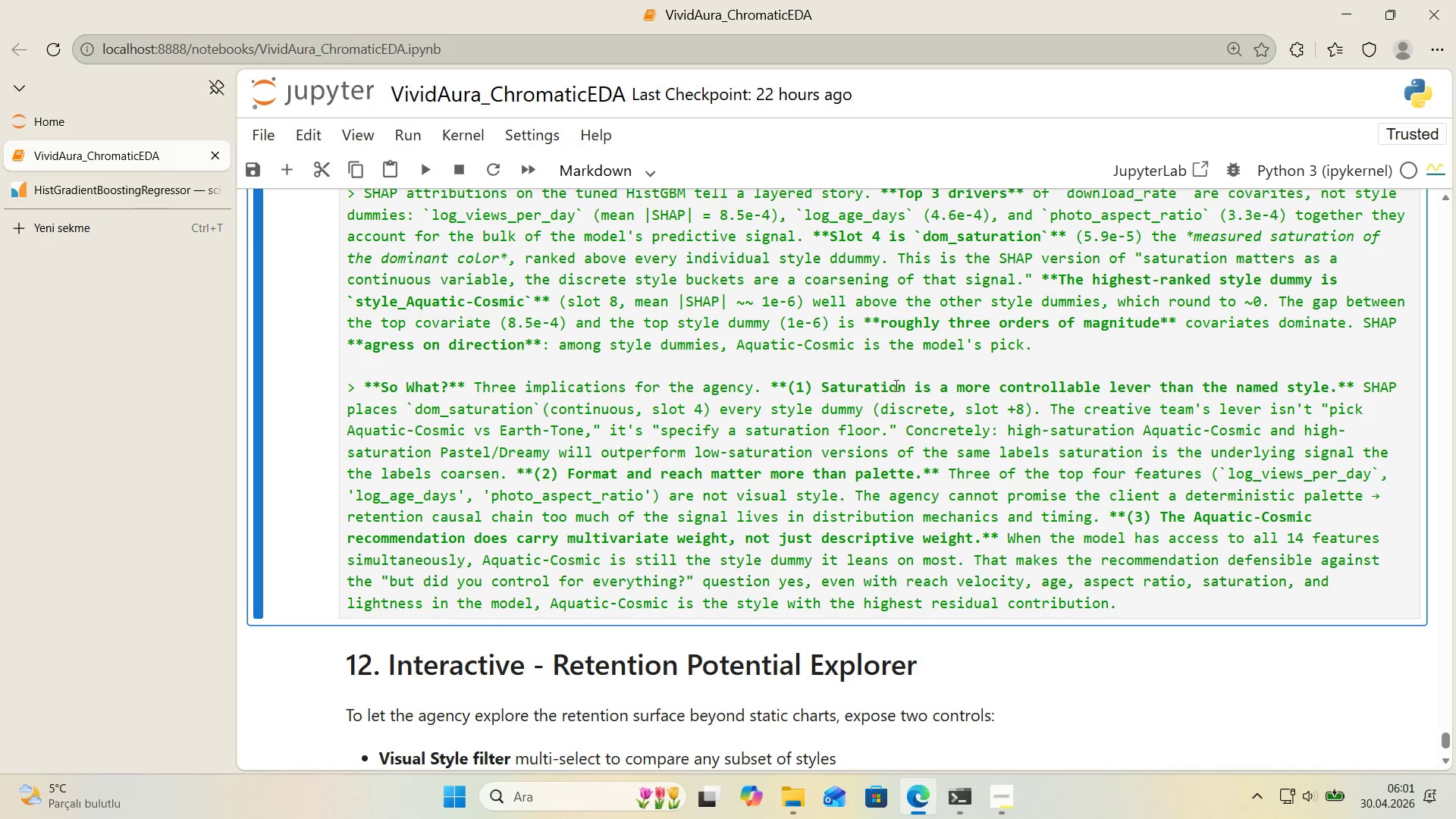 
left_click([889, 367])
 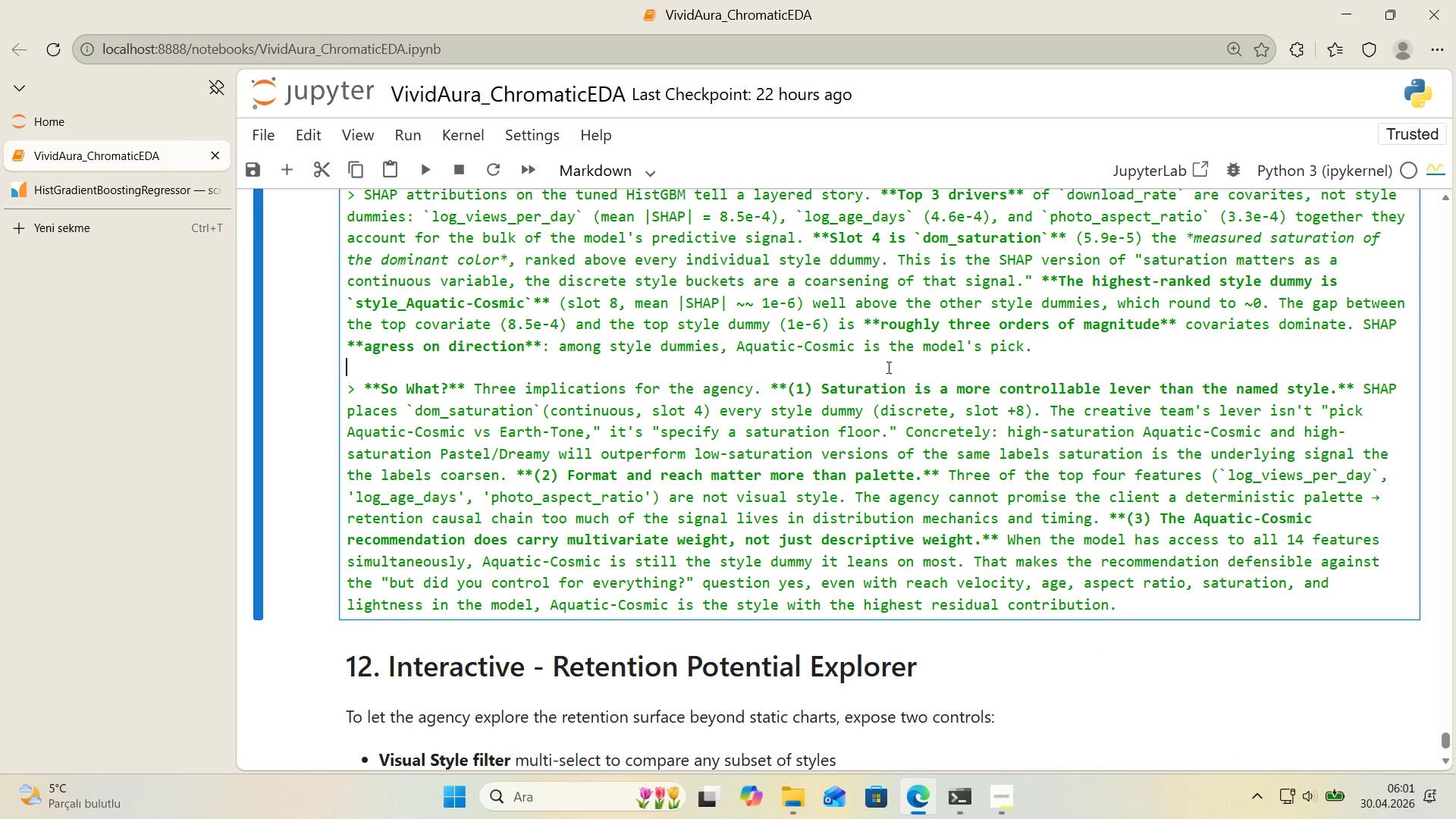 
key(Control+A)
 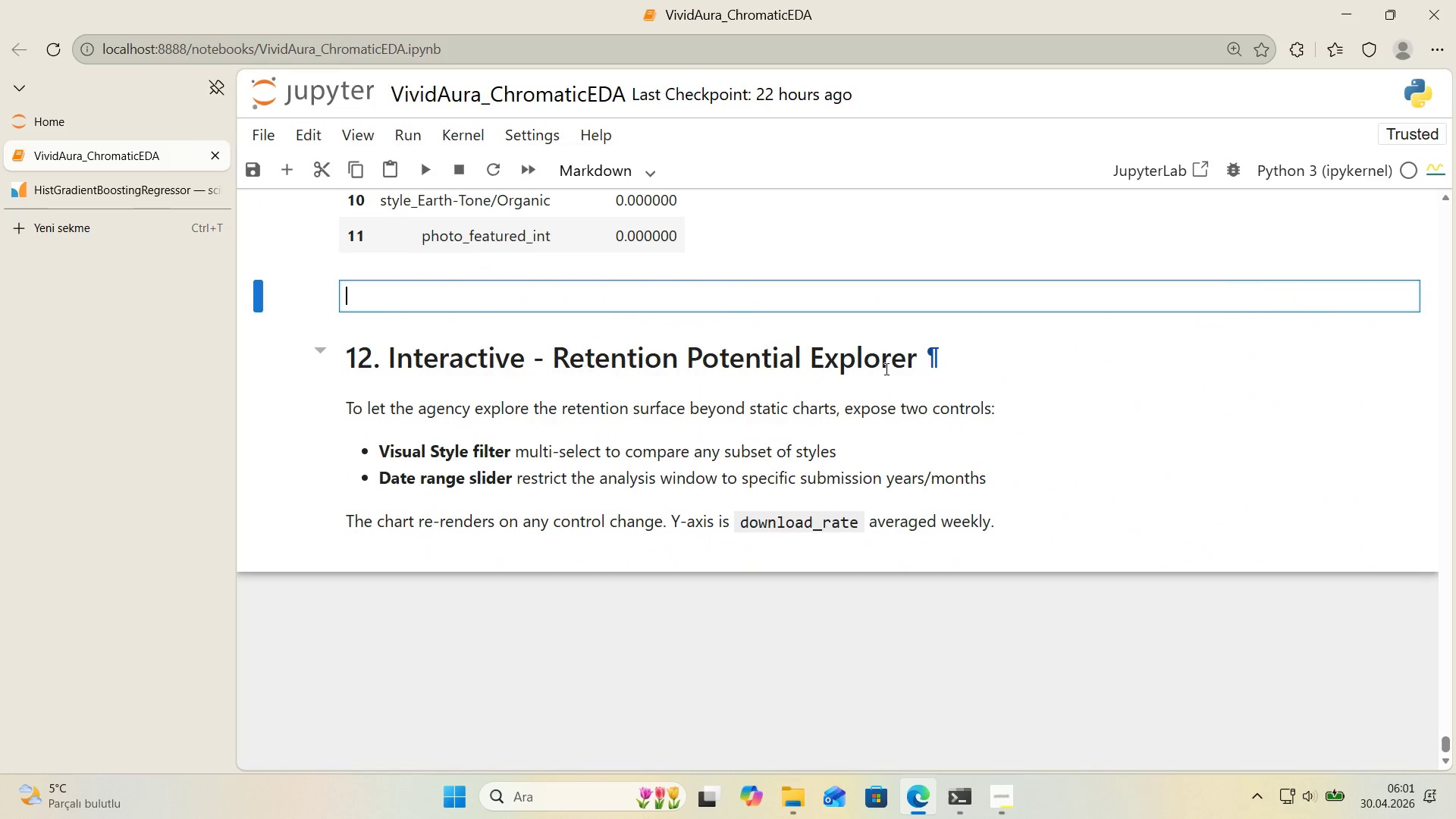 
scroll: coordinate [889, 367], scroll_direction: up, amount: 1.0
 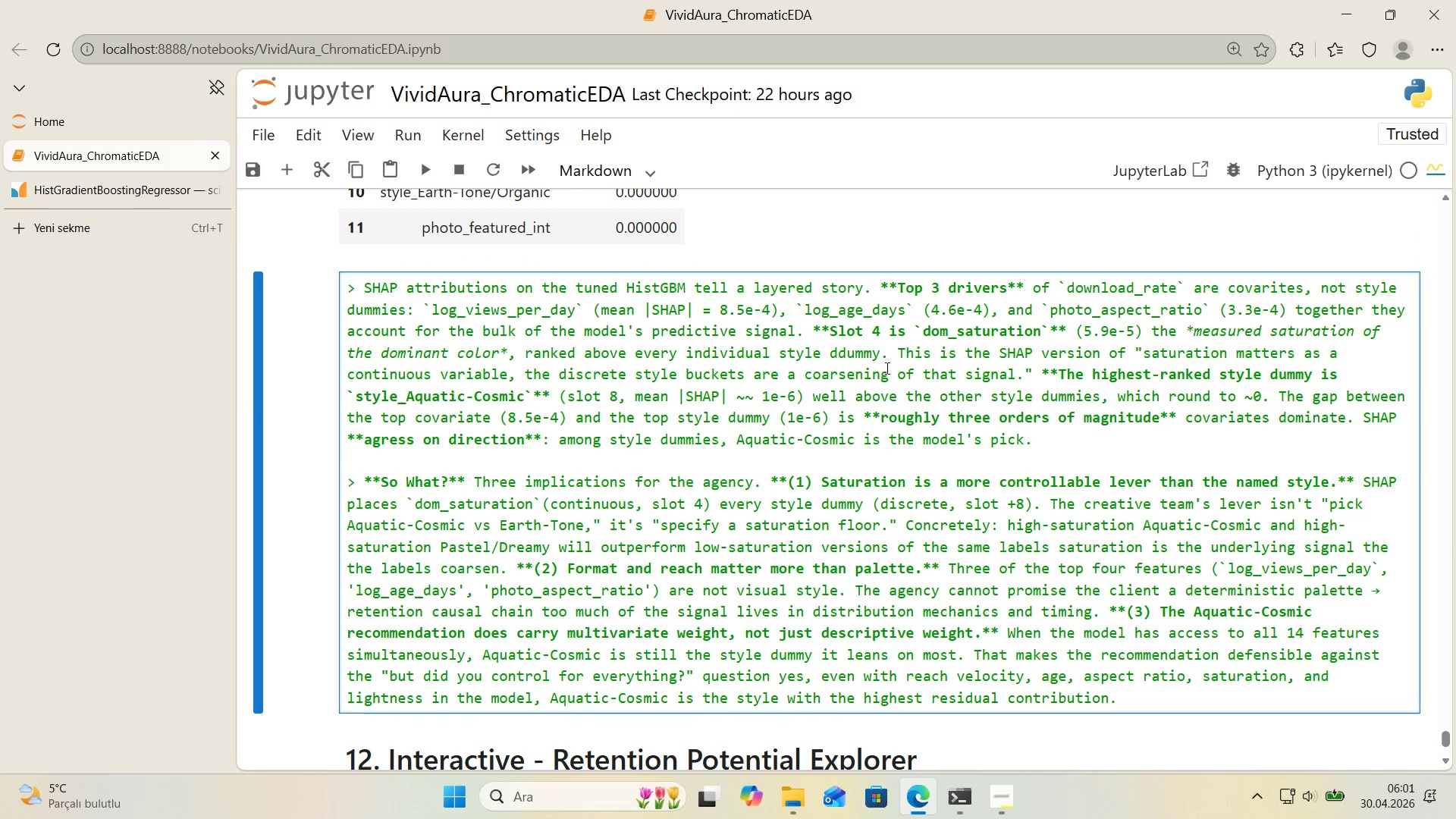 
key(Control+X)
 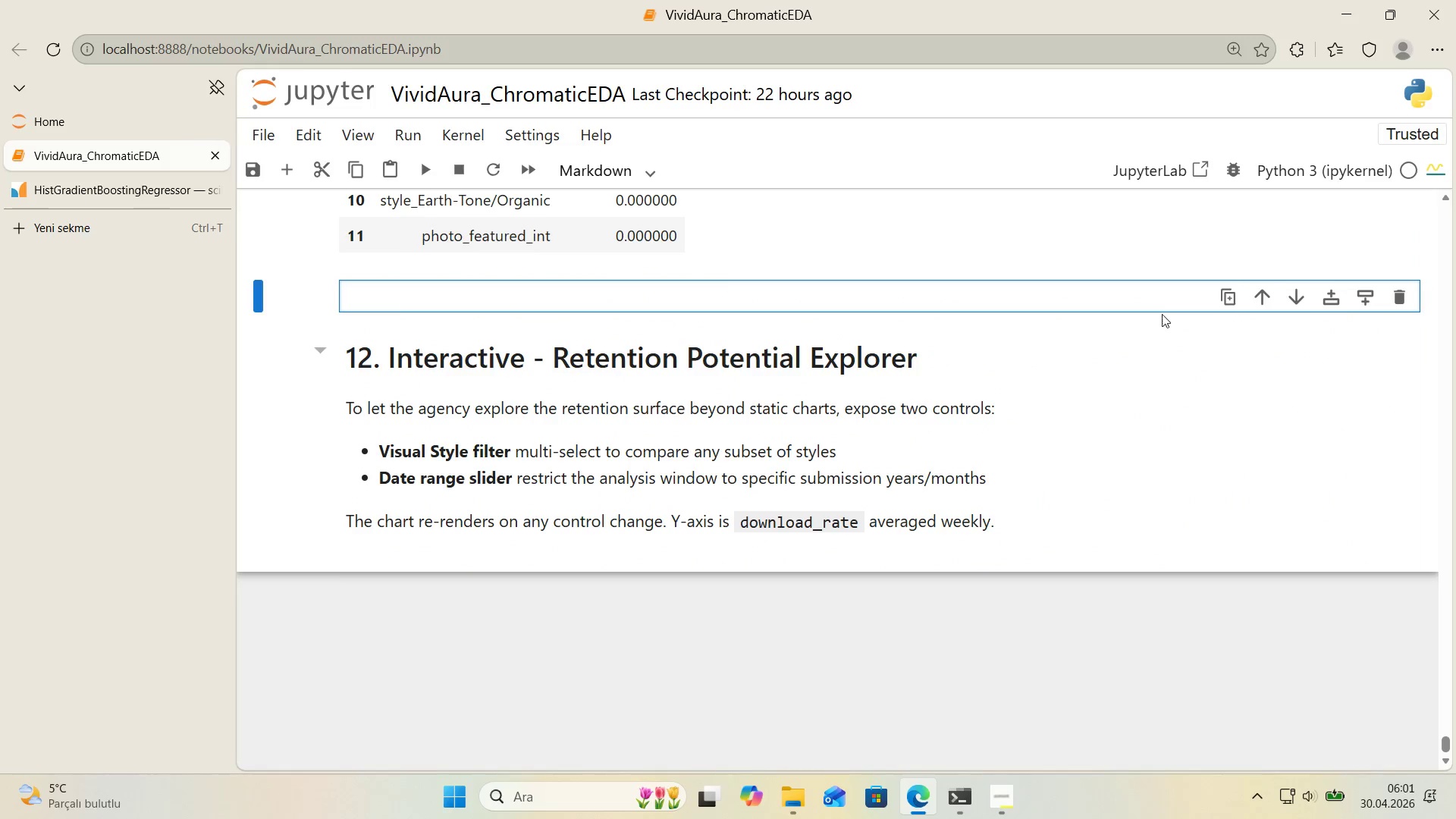 
mouse_move([1333, 294])
 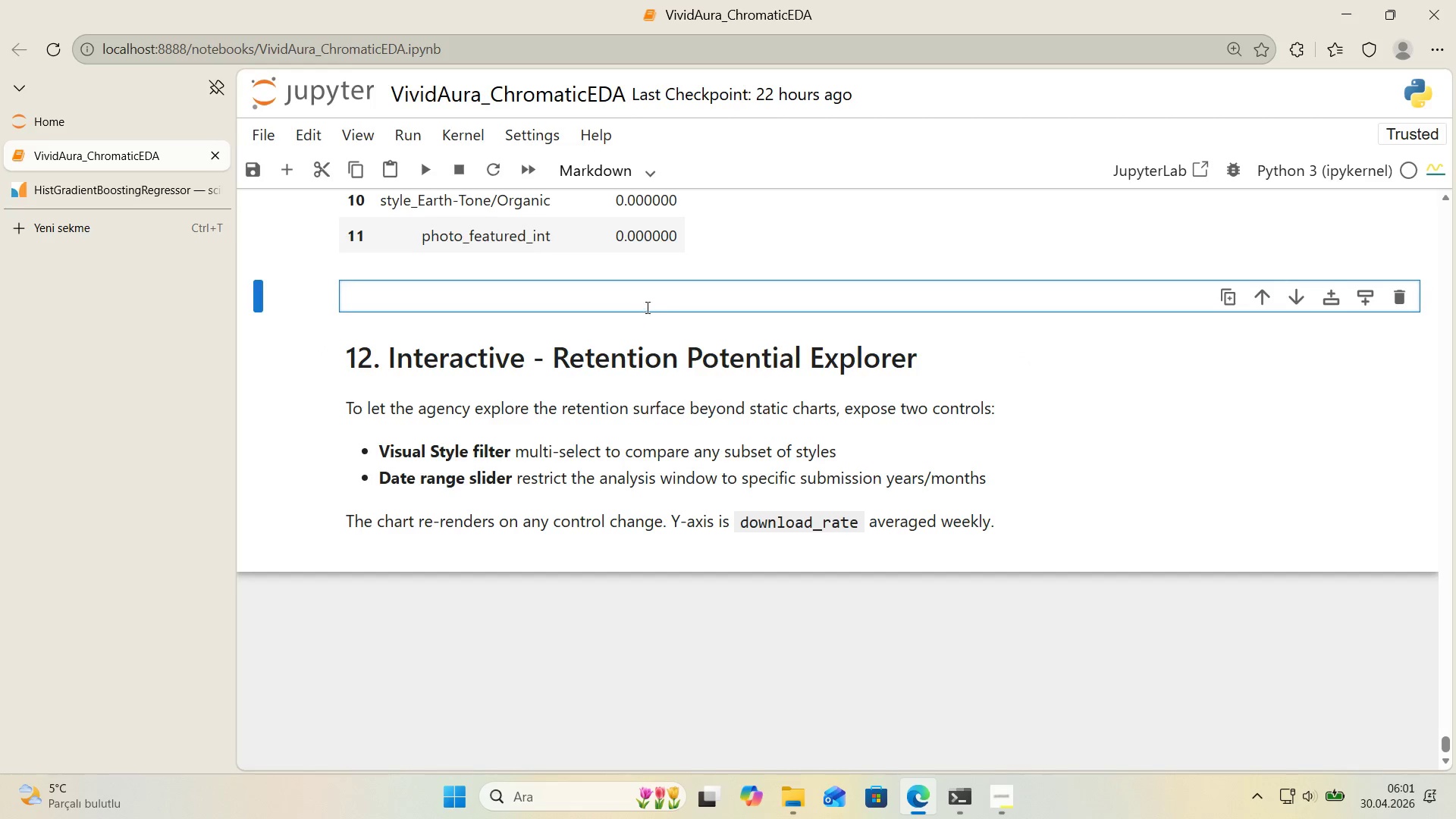 
left_click([643, 305])
 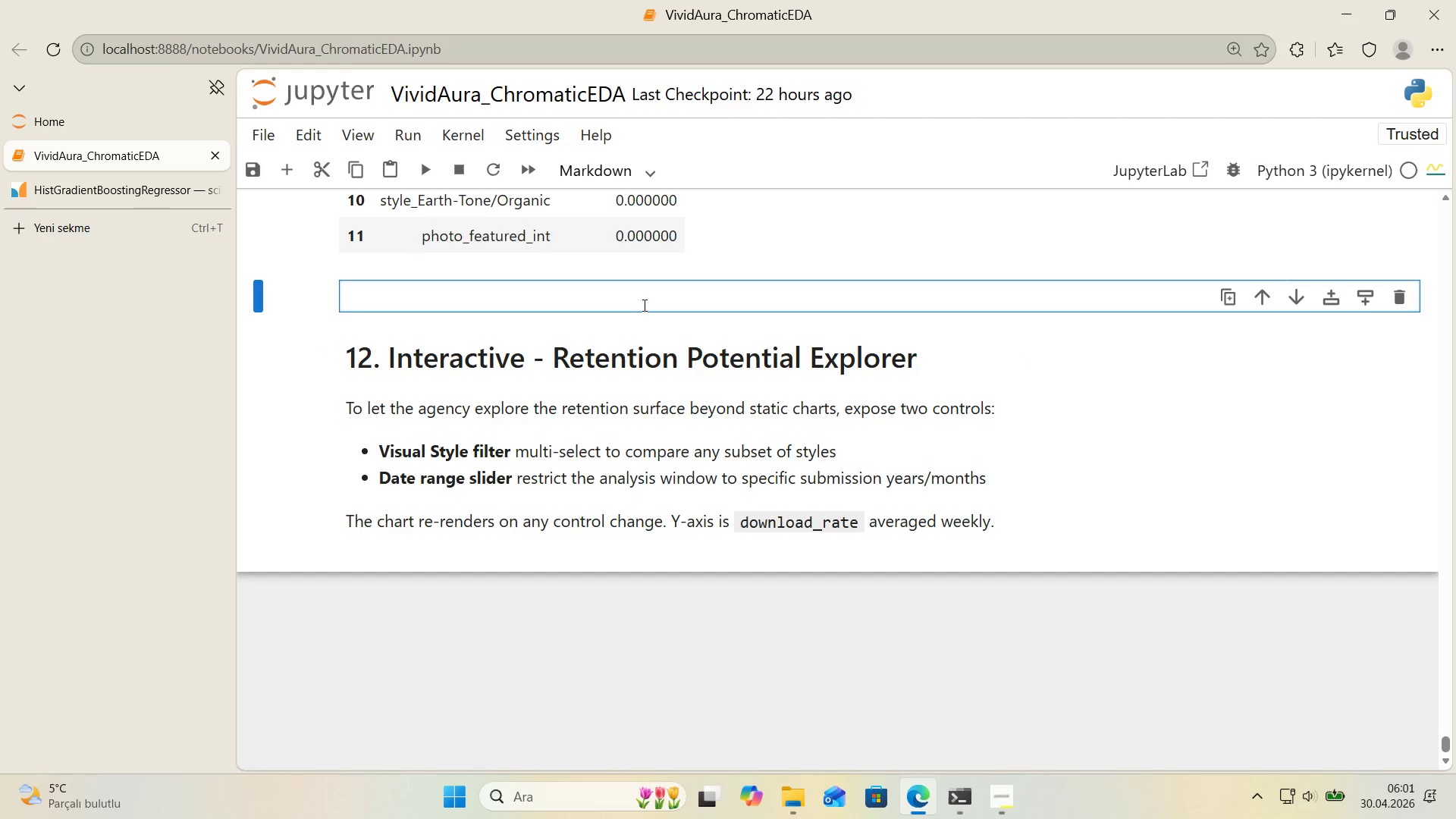 
key(Shift+Break)
 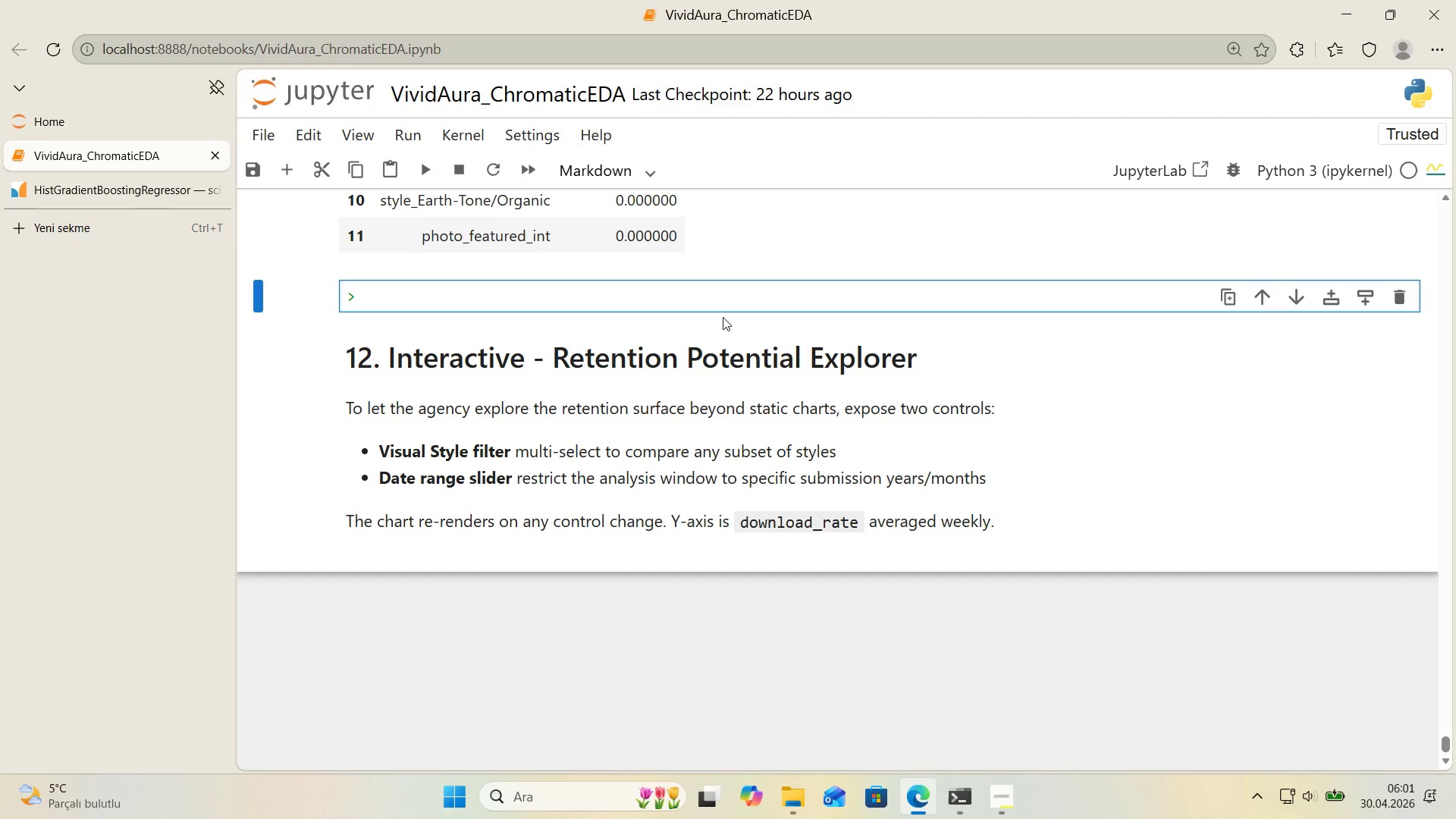 
scroll: coordinate [739, 362], scroll_direction: up, amount: 5.0
 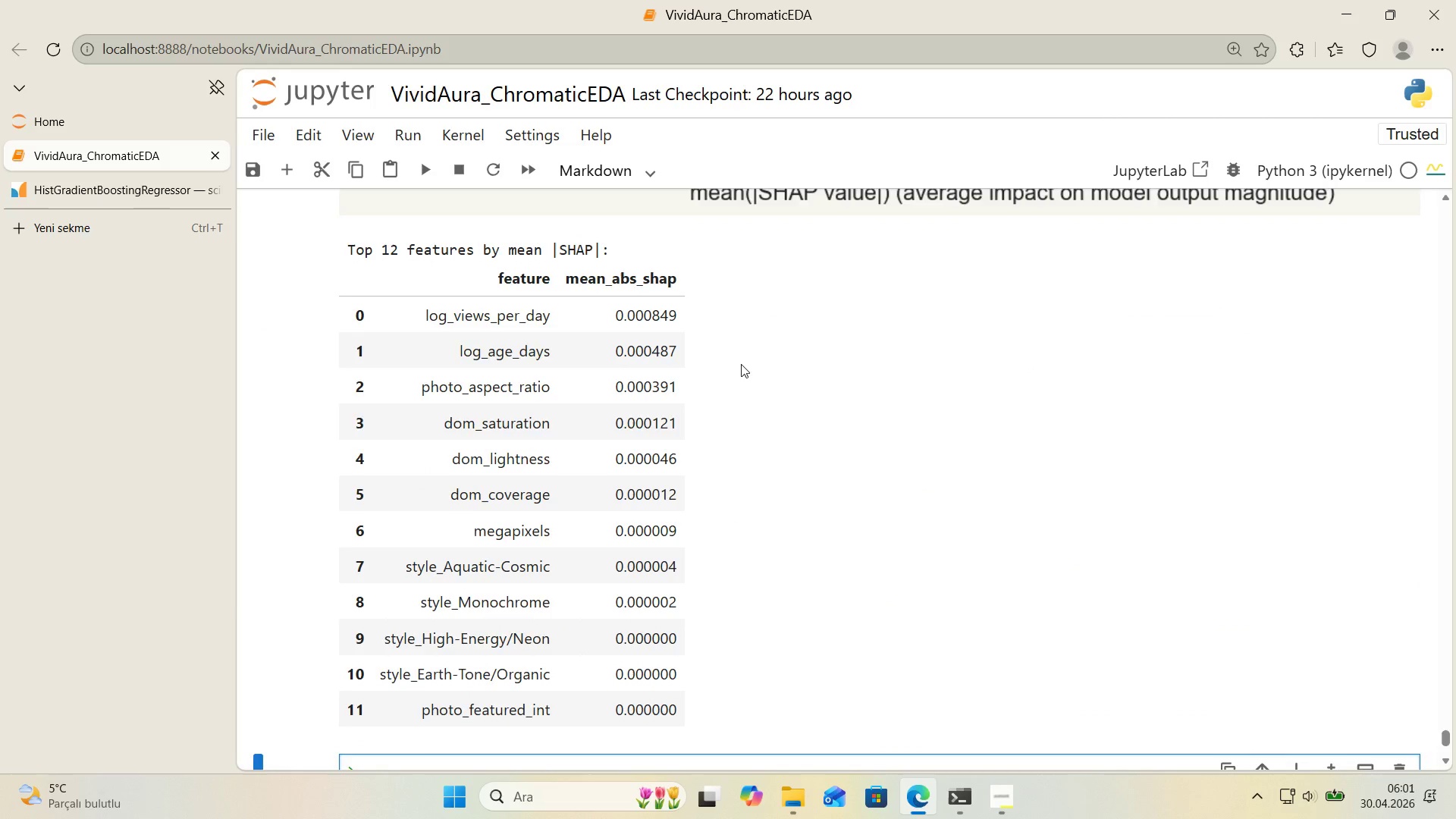 
scroll: coordinate [741, 364], scroll_direction: down, amount: 1.0
 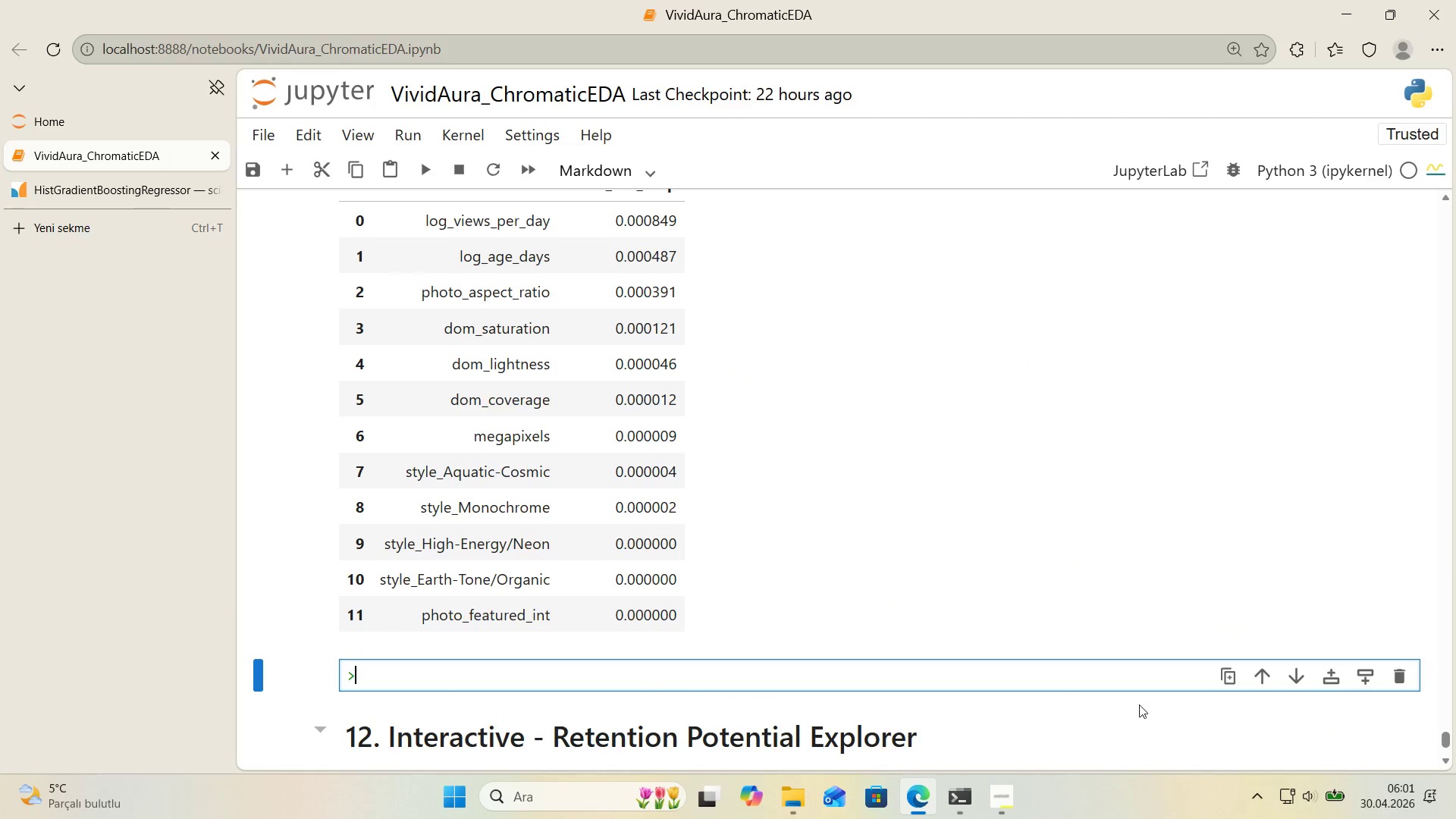 
left_click([1050, 632])
 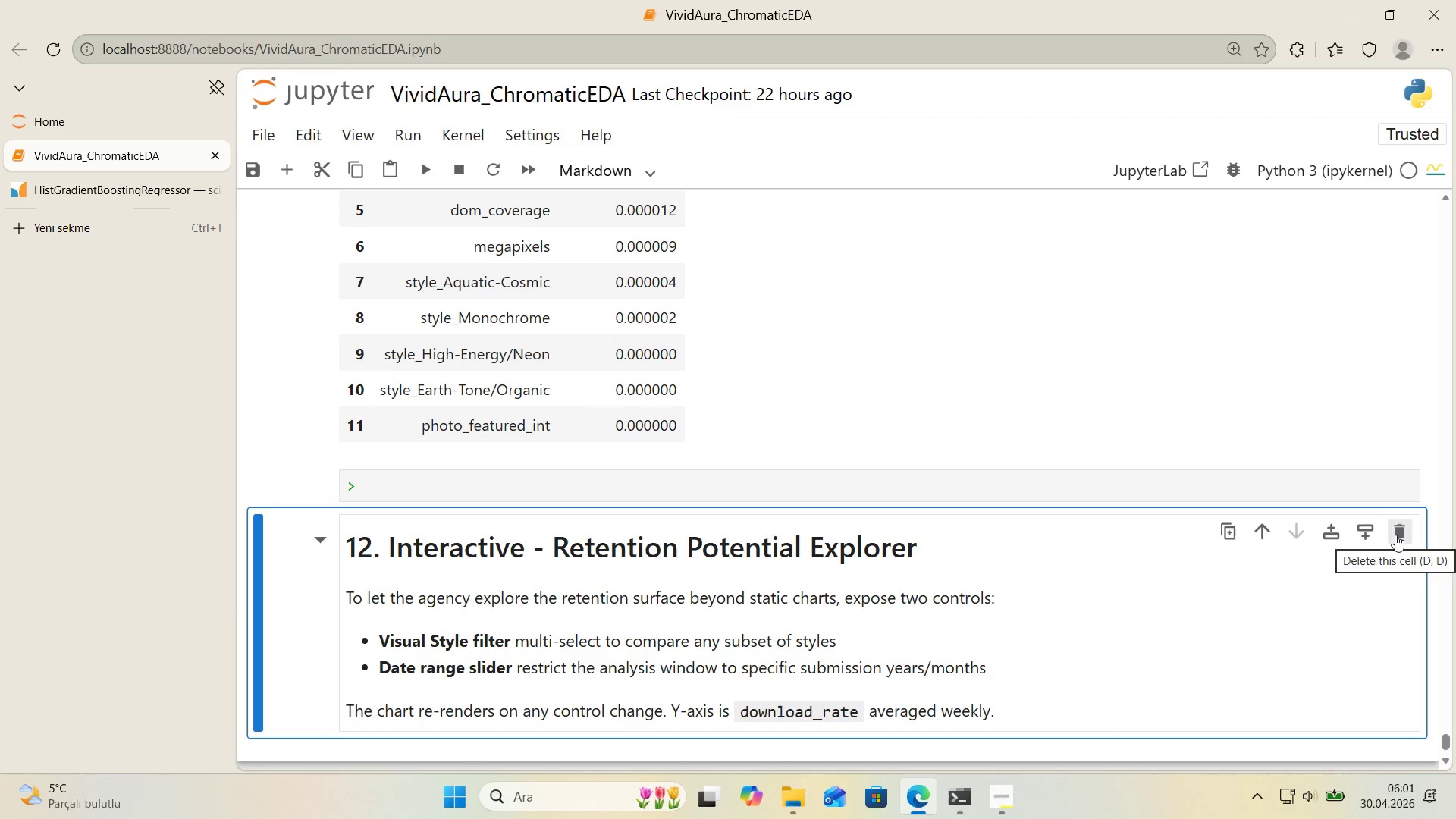 
scroll: coordinate [786, 518], scroll_direction: down, amount: 3.0
 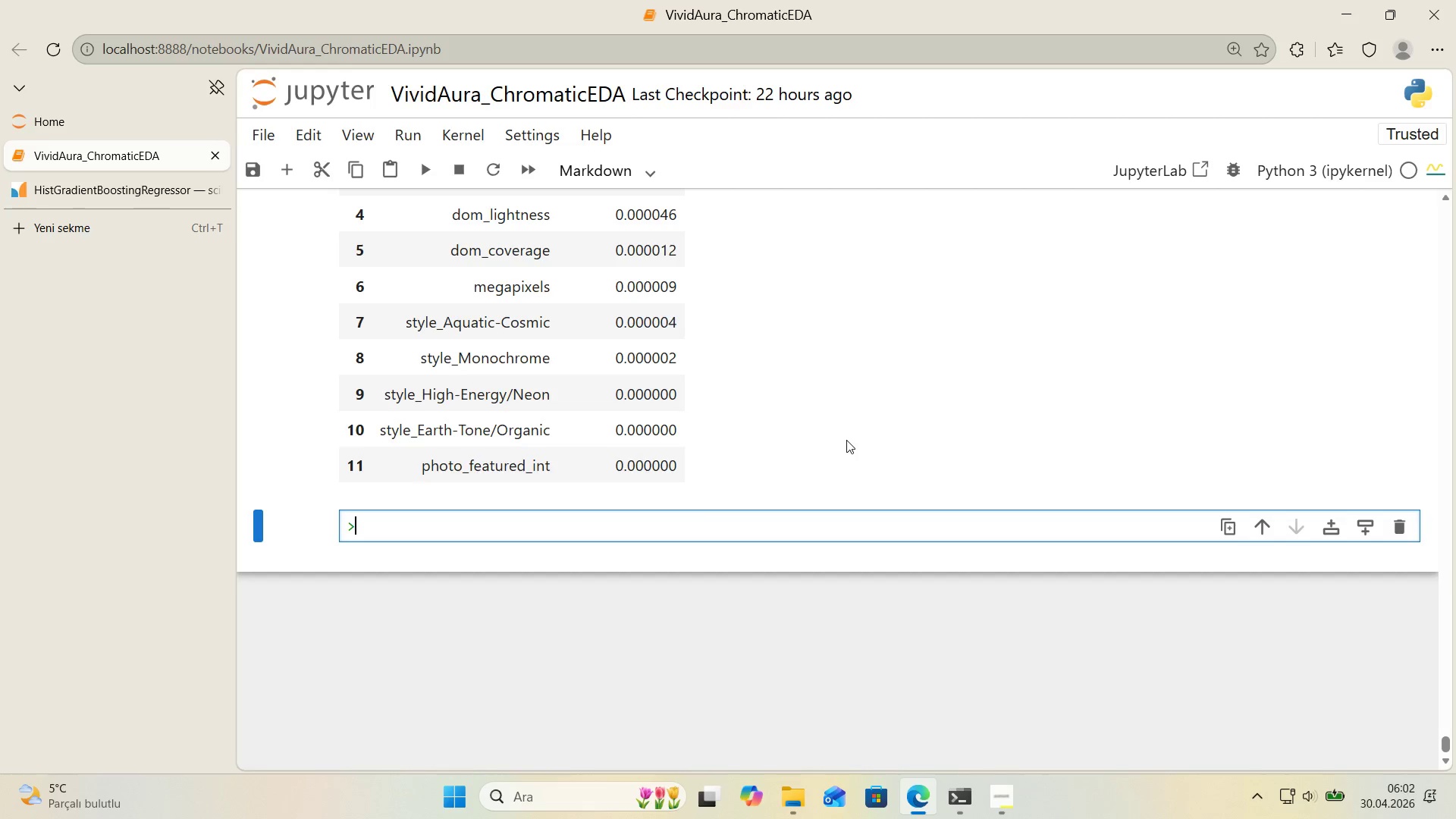 
key(Space)
 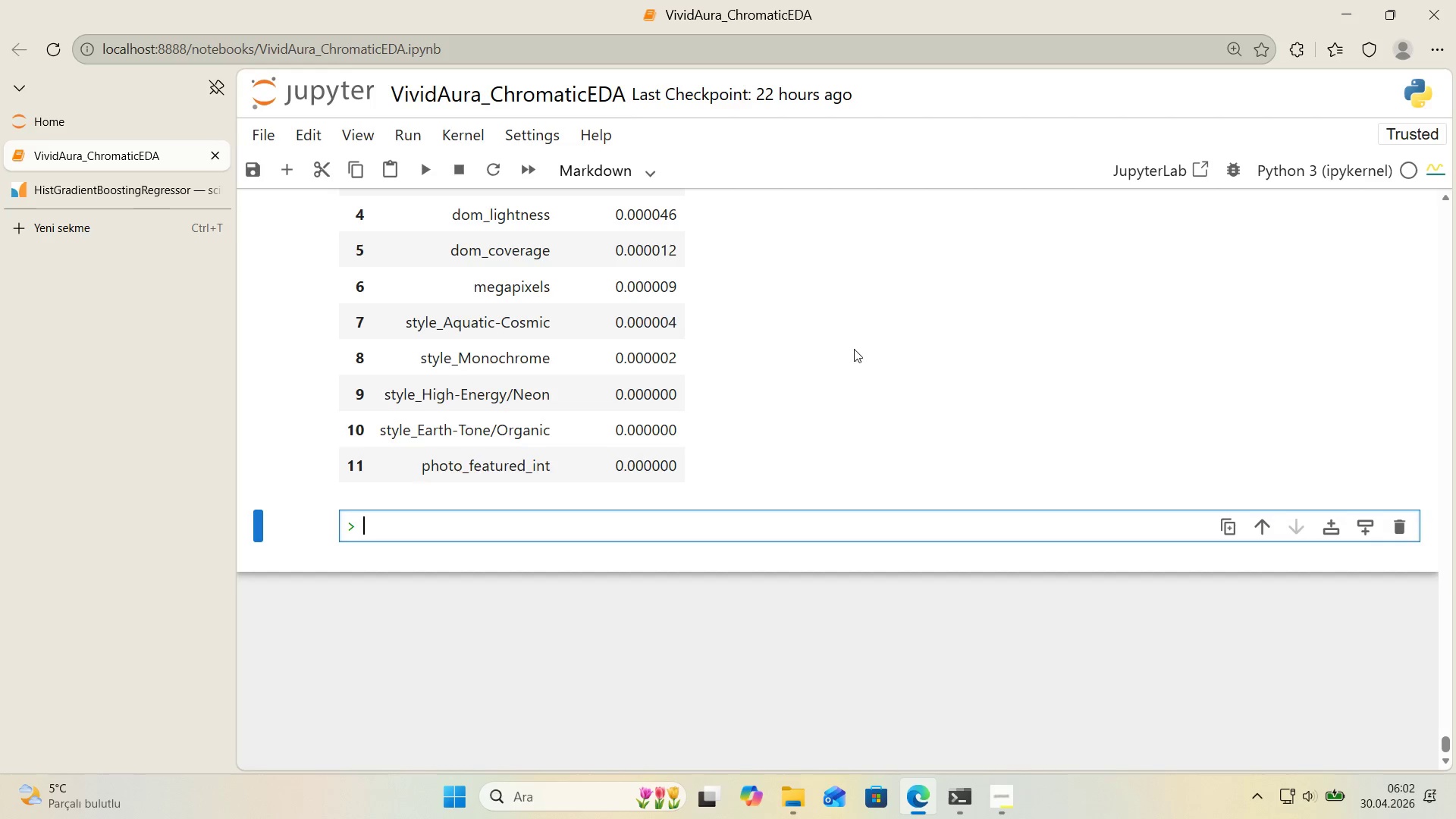 
scroll: coordinate [711, 345], scroll_direction: up, amount: 8.0
 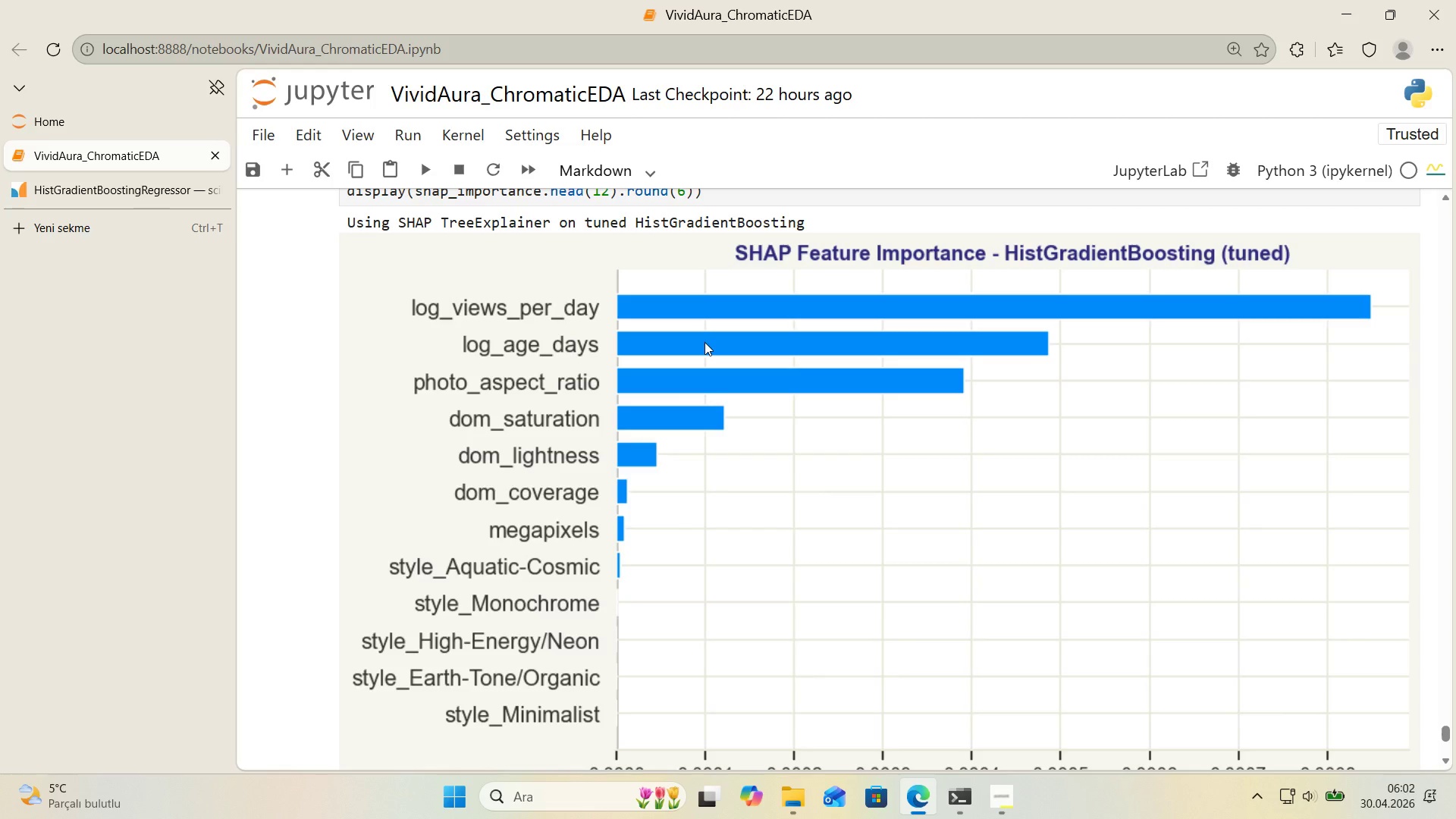 
wait(18.17)
 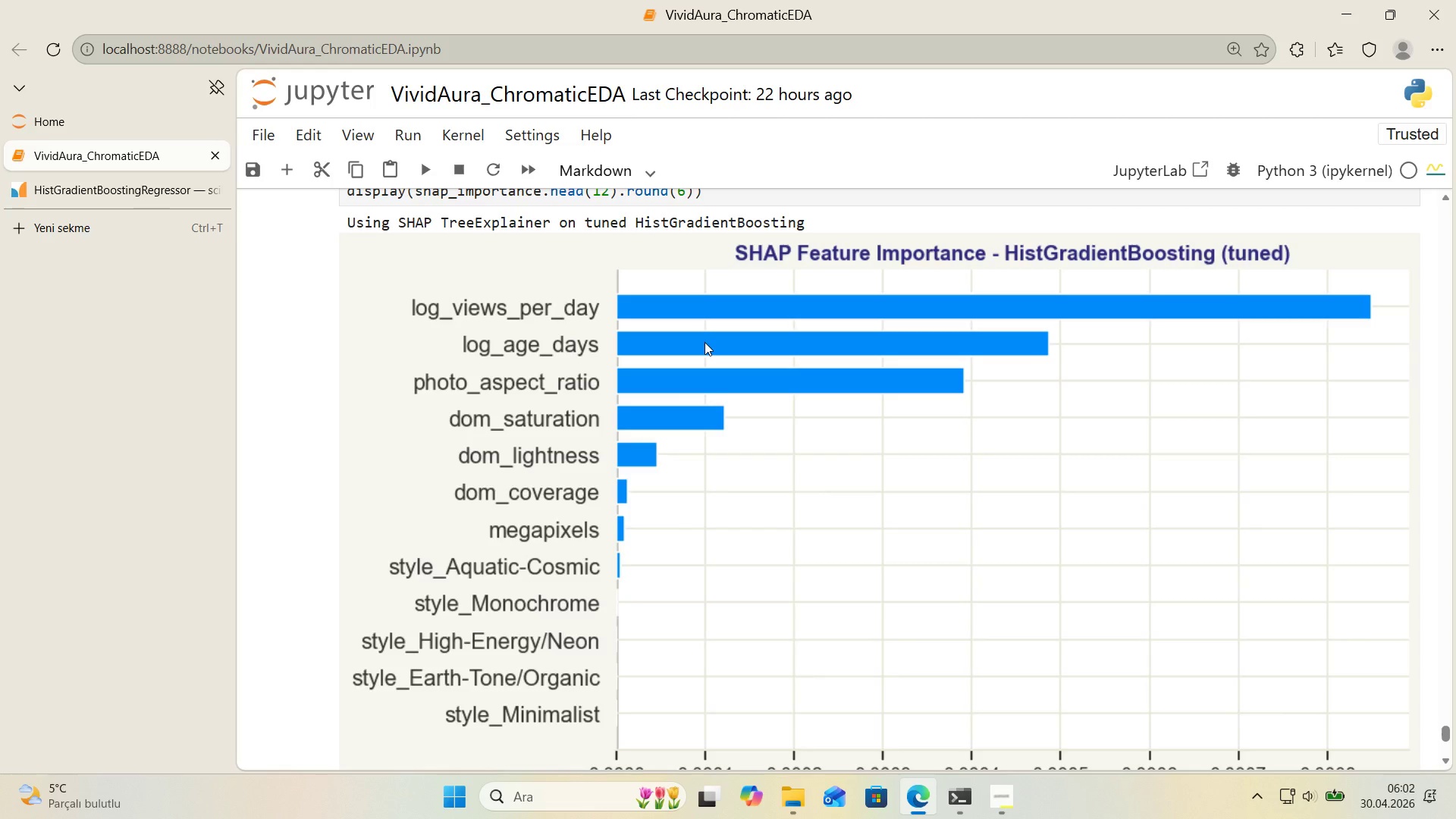 
scroll: coordinate [704, 342], scroll_direction: down, amount: 1.0
 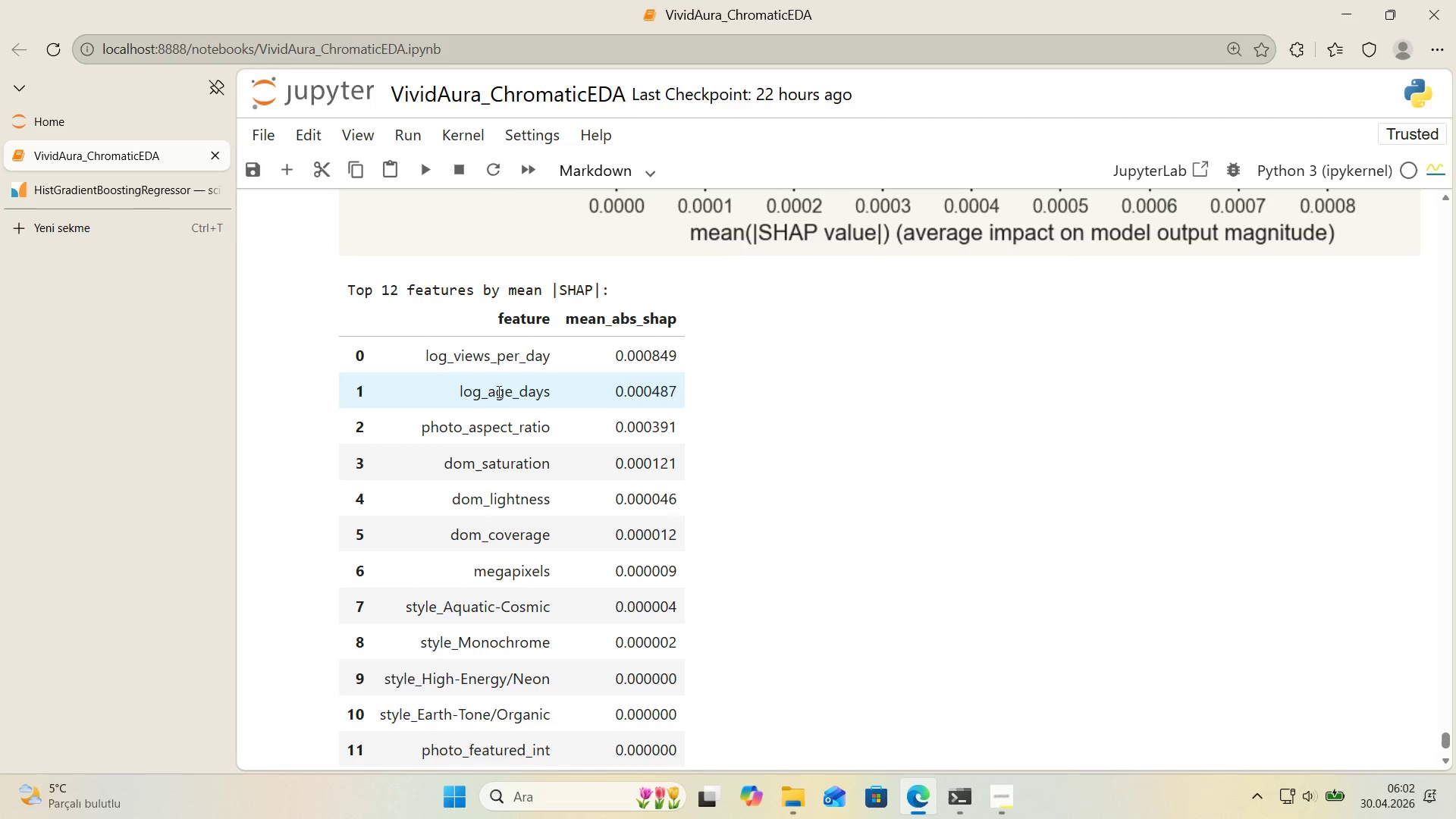 
wait(6.28)
 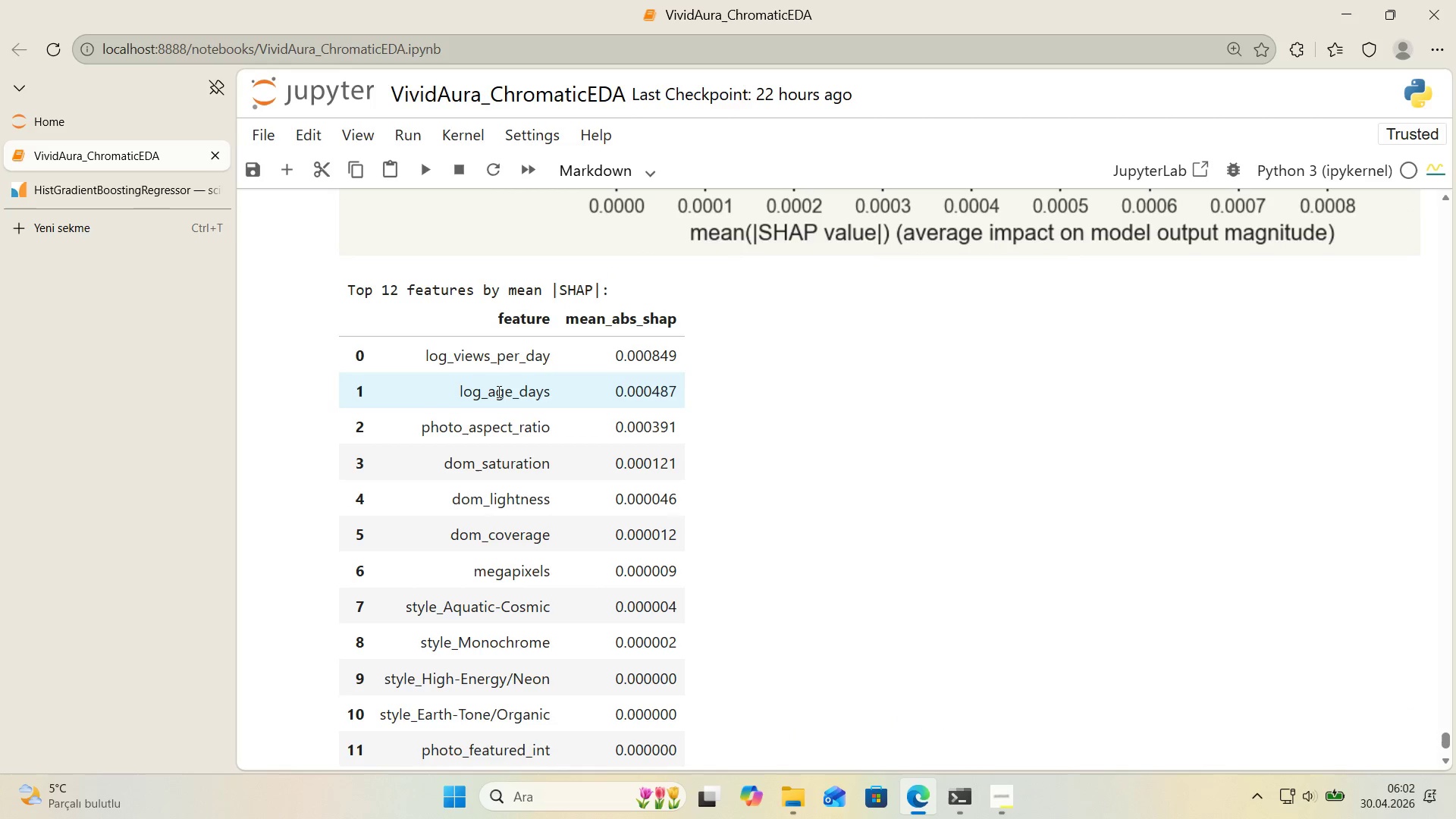 
left_click([128, 202])
 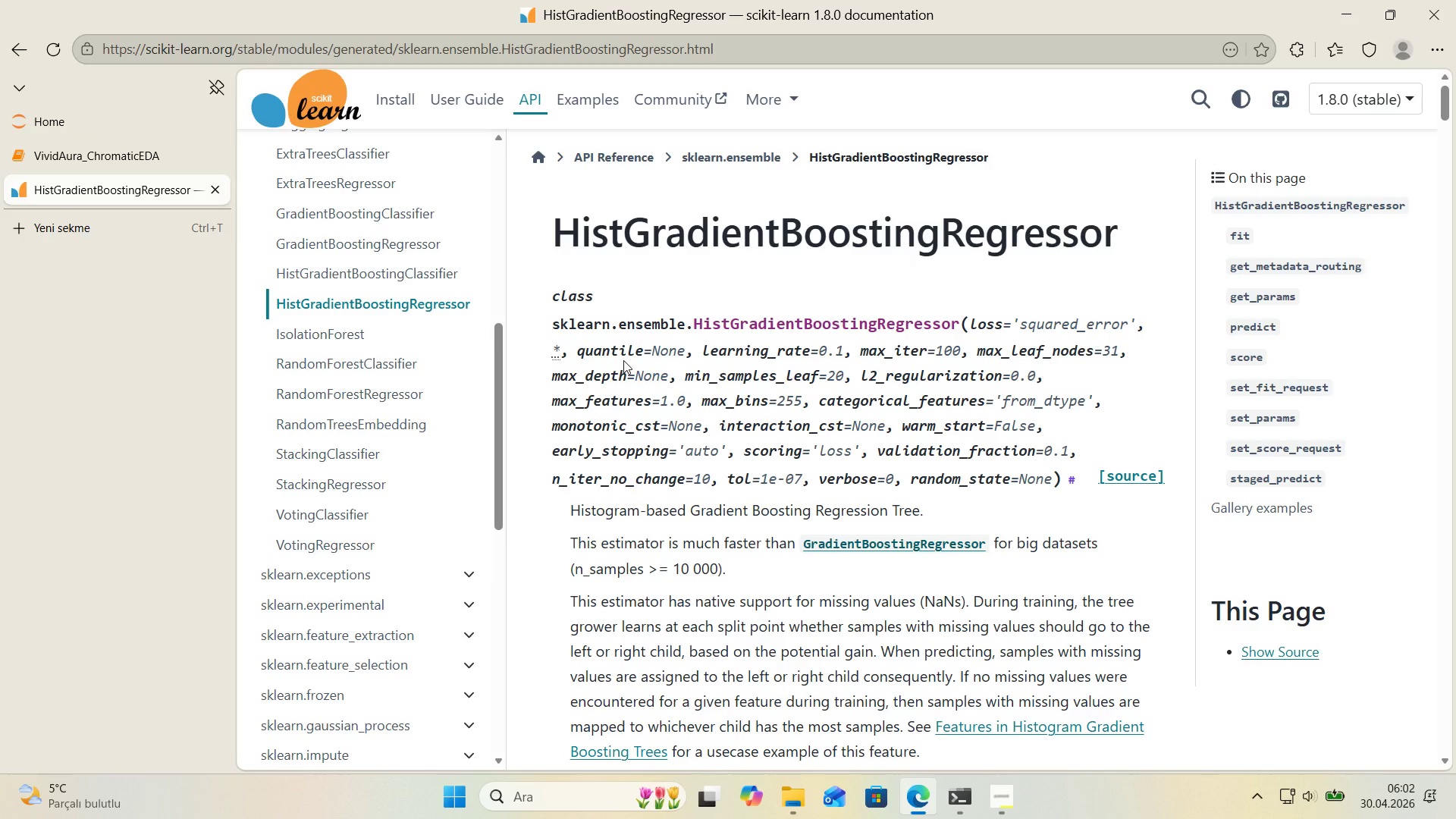 
scroll: coordinate [624, 360], scroll_direction: down, amount: 64.0
 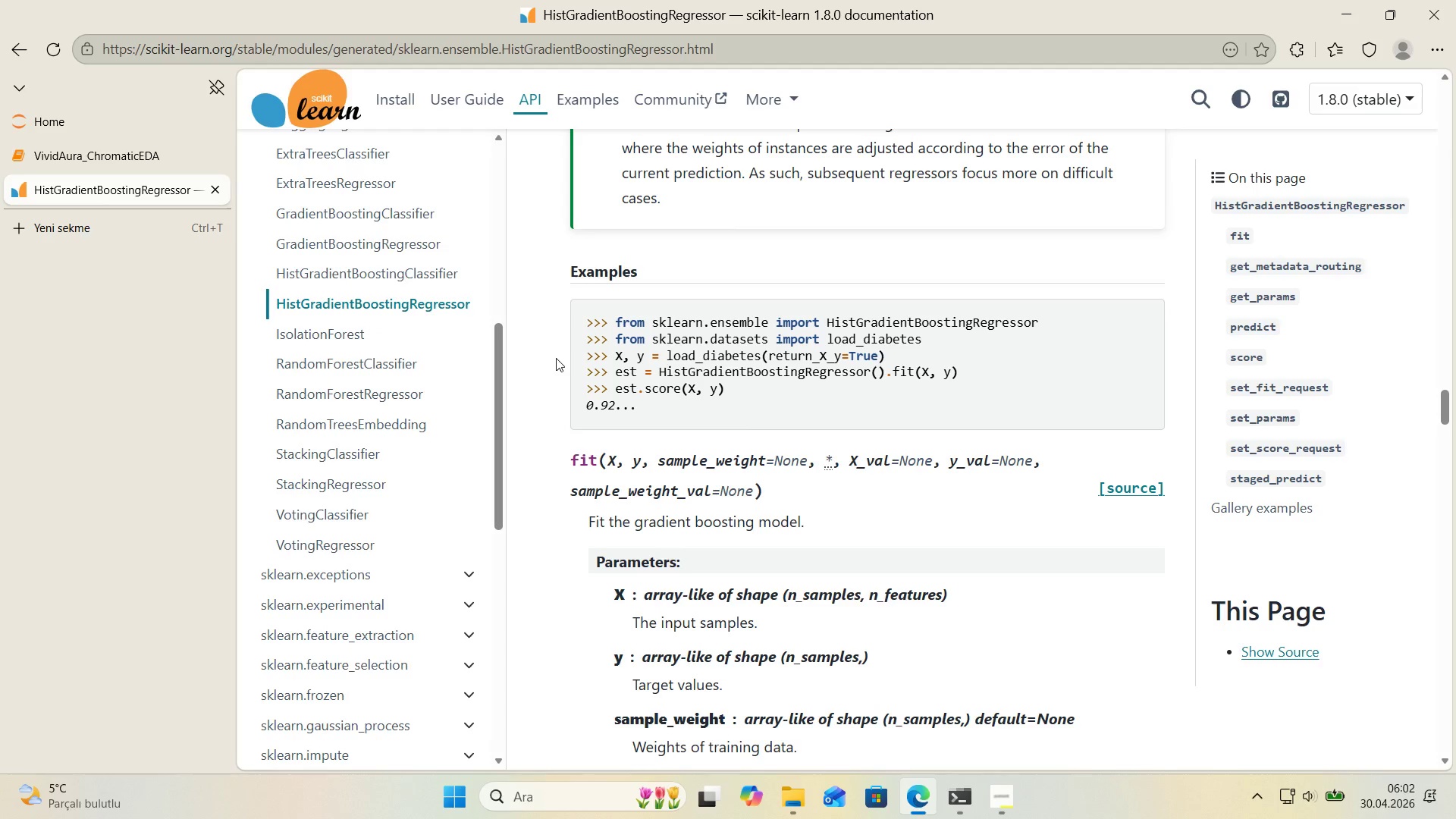 
wait(9.53)
 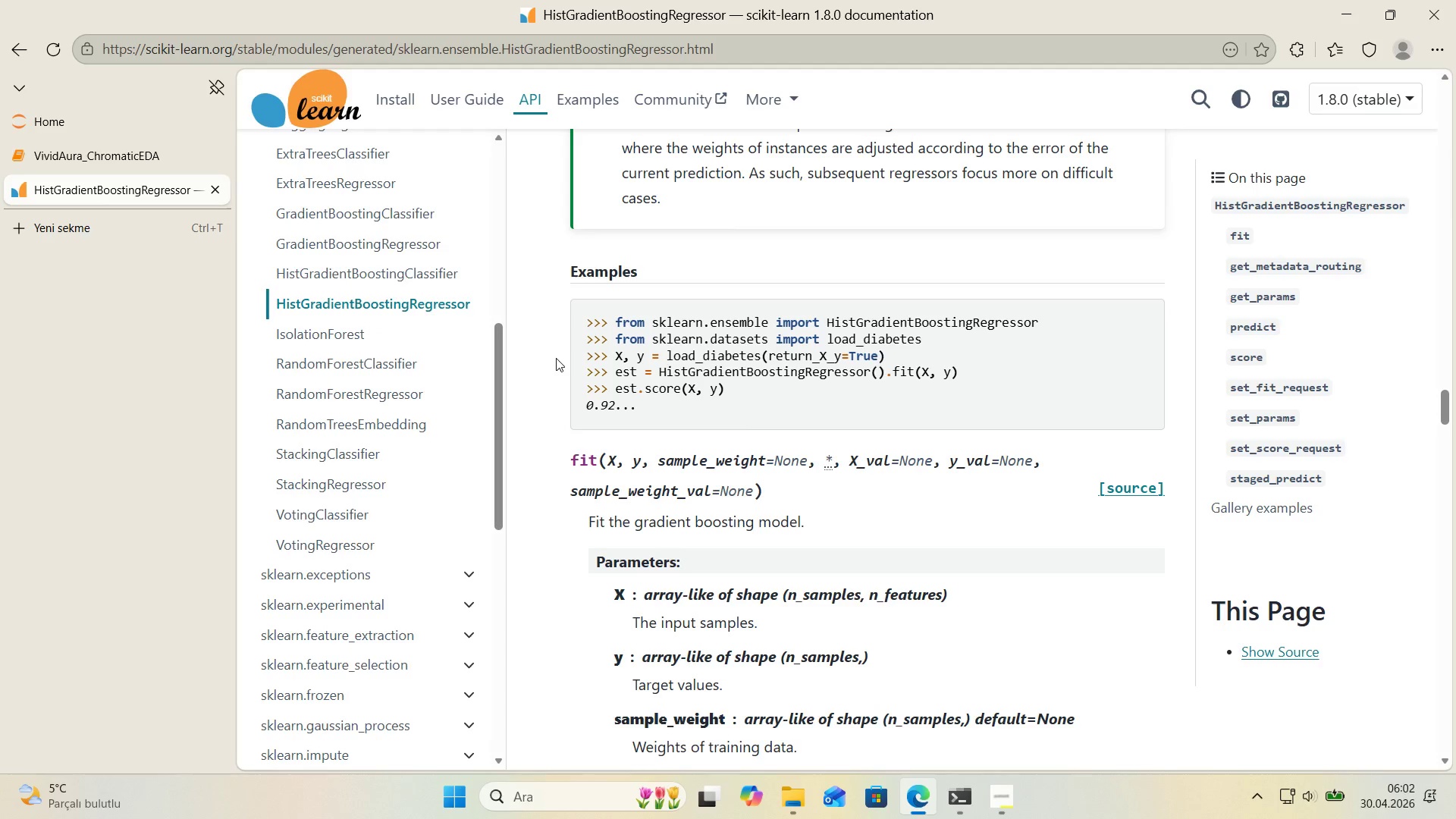 
scroll: coordinate [556, 358], scroll_direction: down, amount: 9.0
 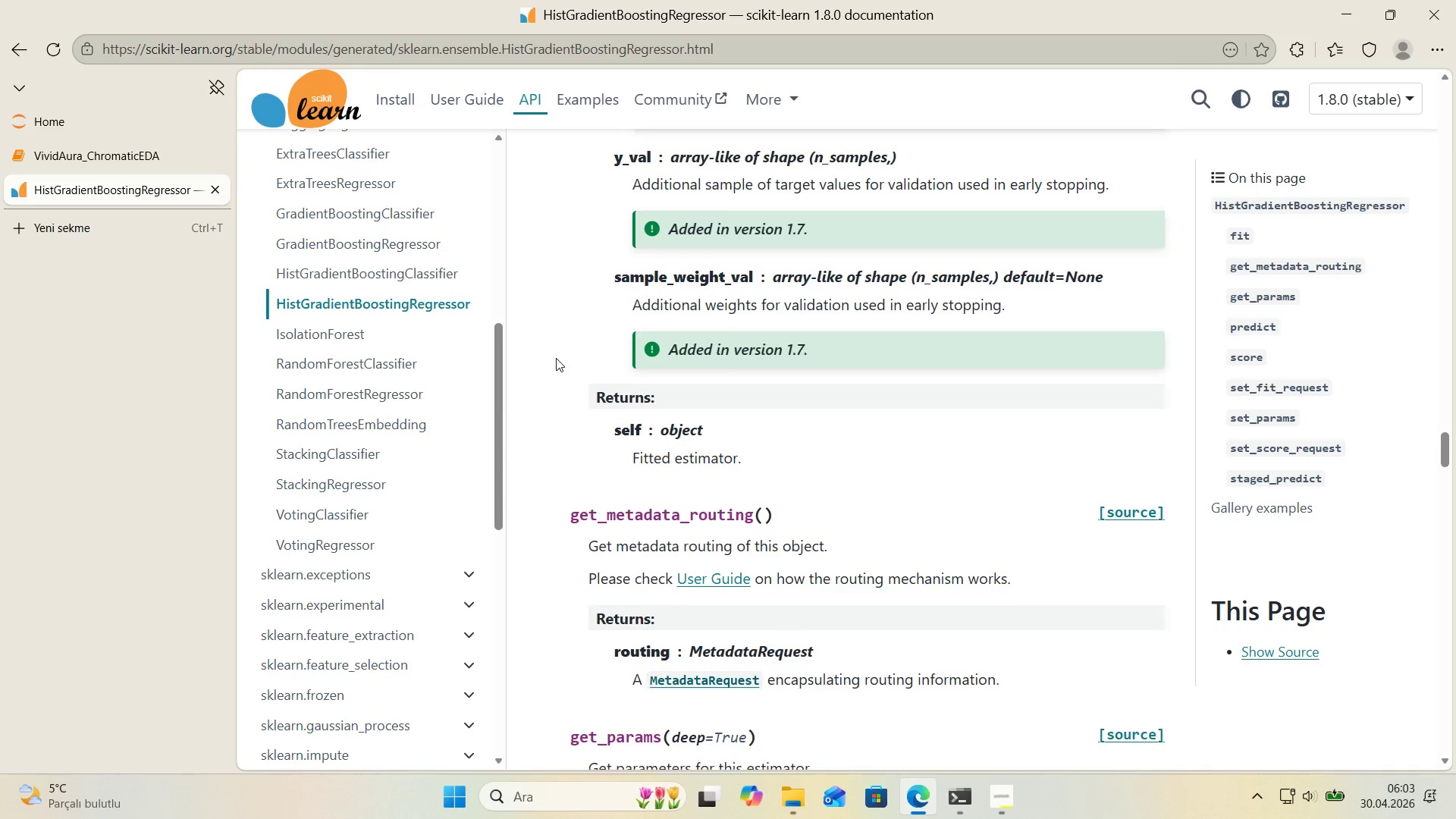 
scroll: coordinate [556, 358], scroll_direction: up, amount: 9.0
 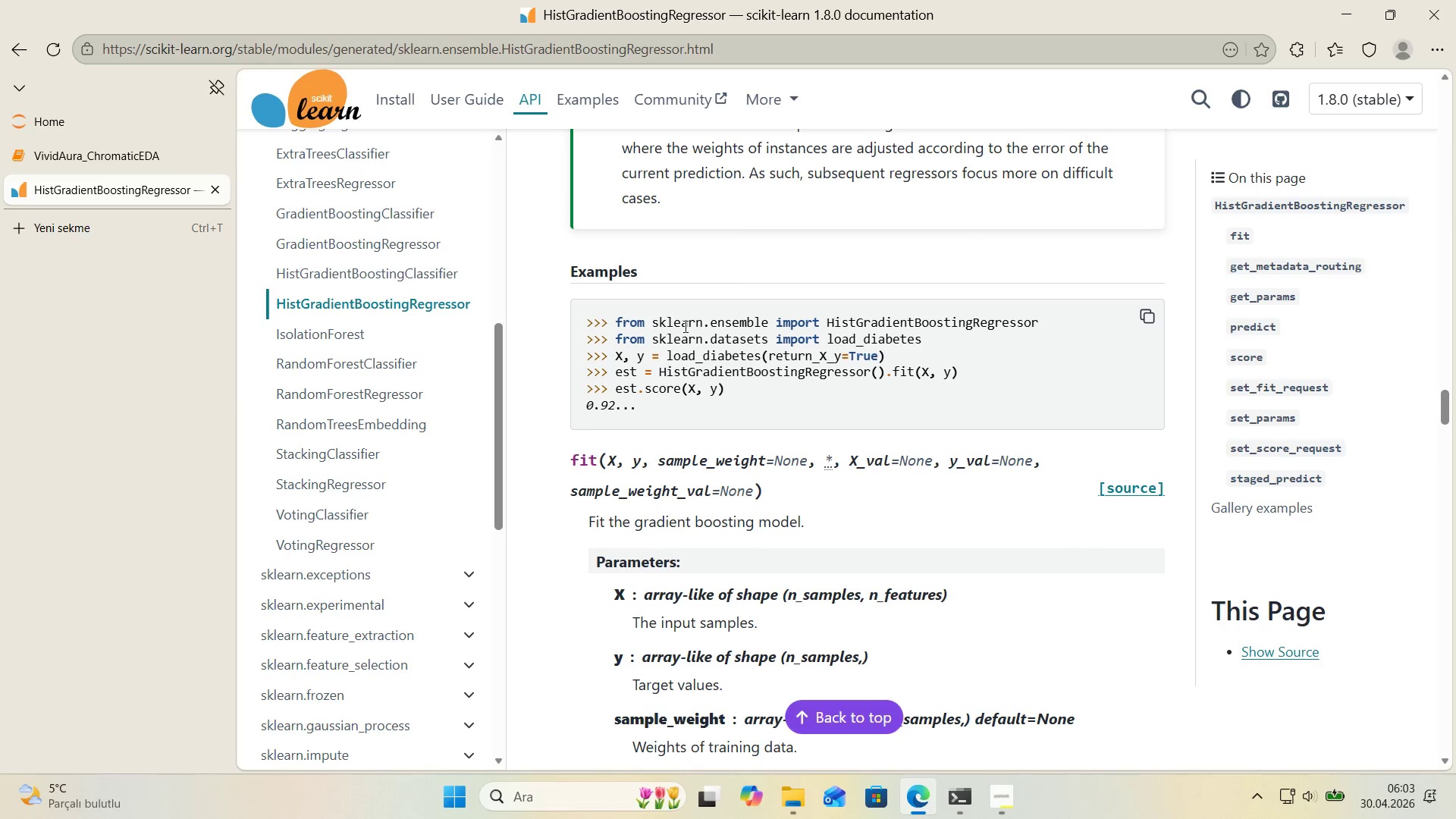 
scroll: coordinate [545, 362], scroll_direction: down, amount: 25.0
 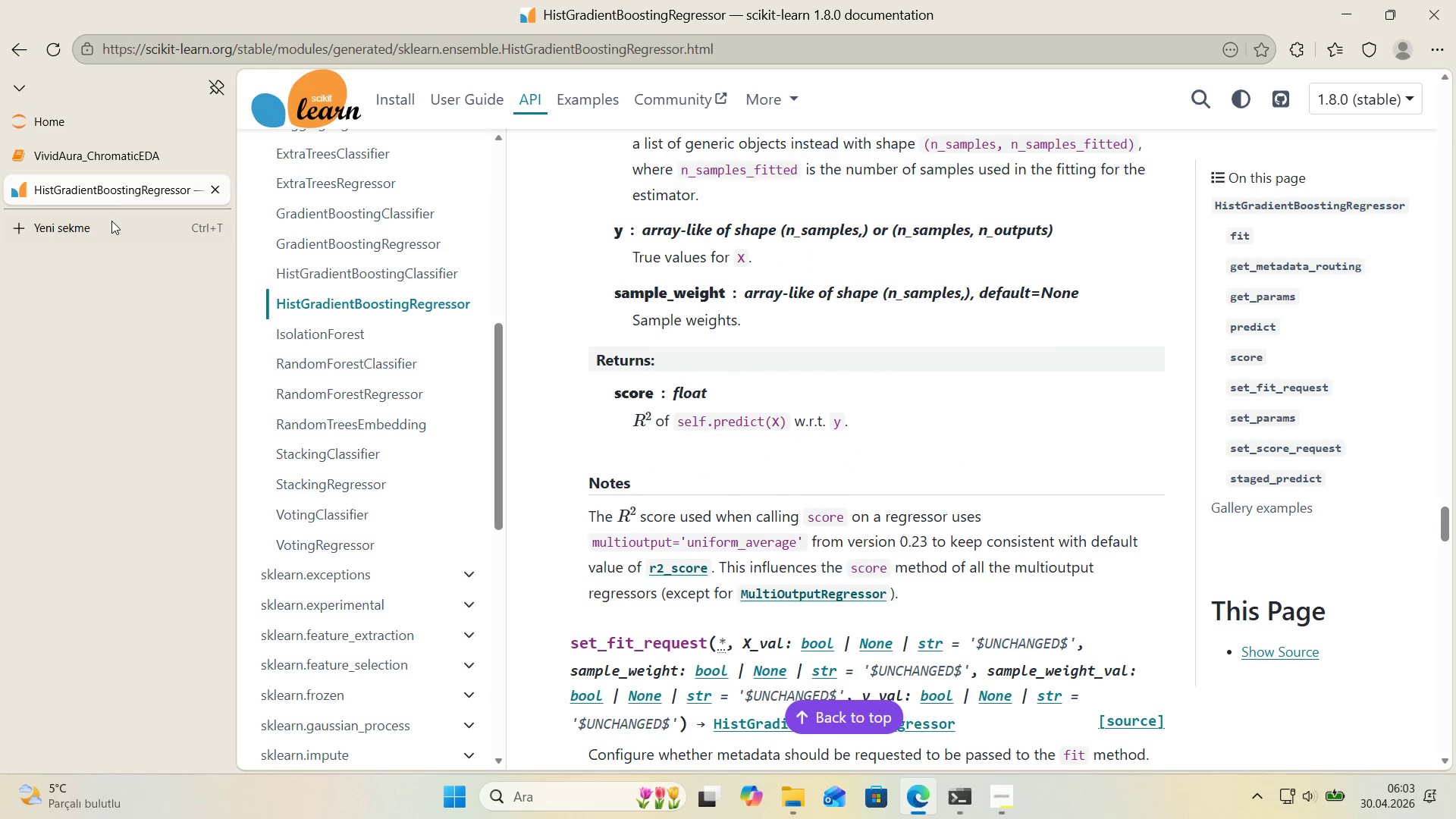 
left_click([124, 169])
 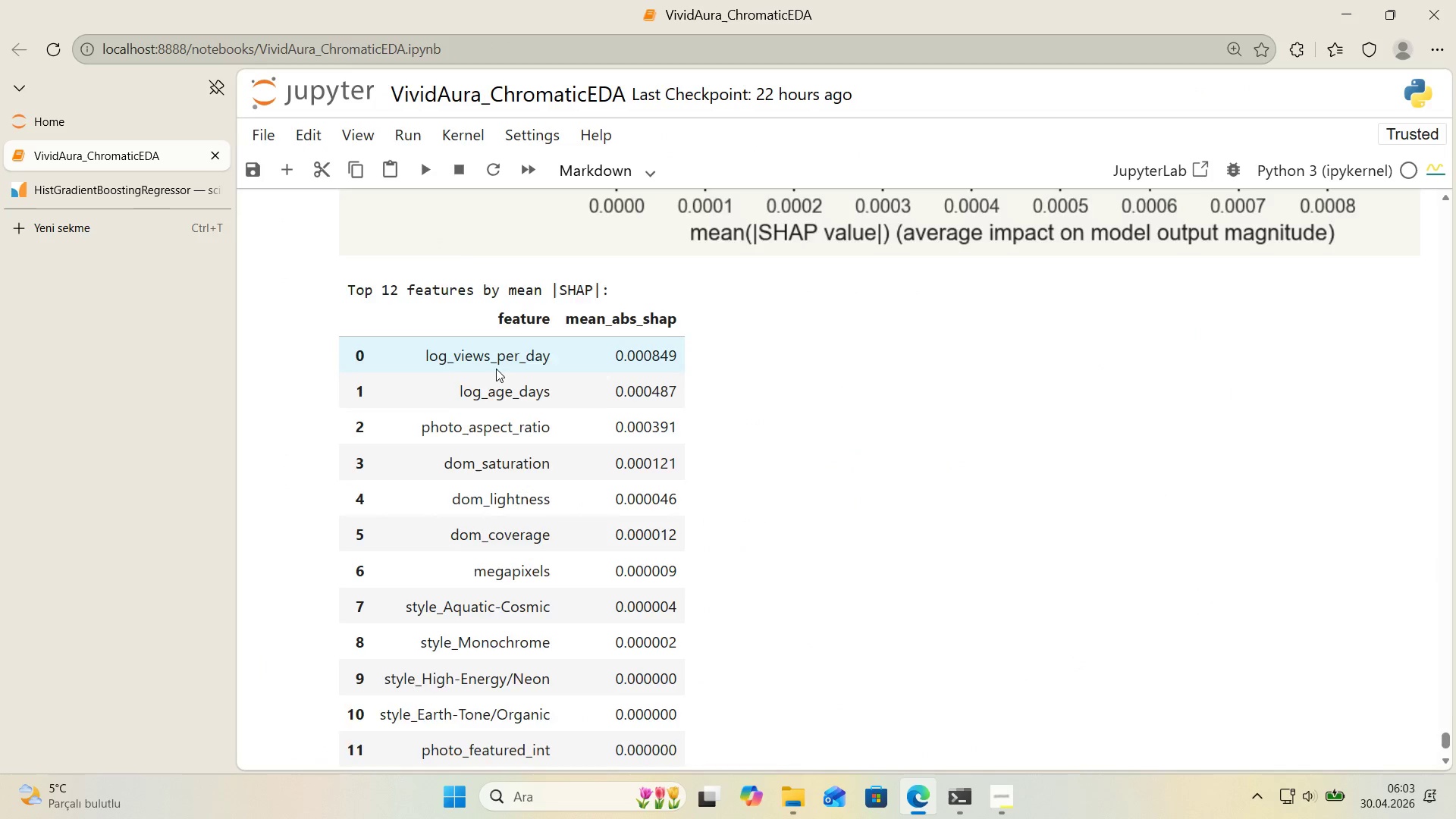 
scroll: coordinate [733, 375], scroll_direction: down, amount: 3.0
 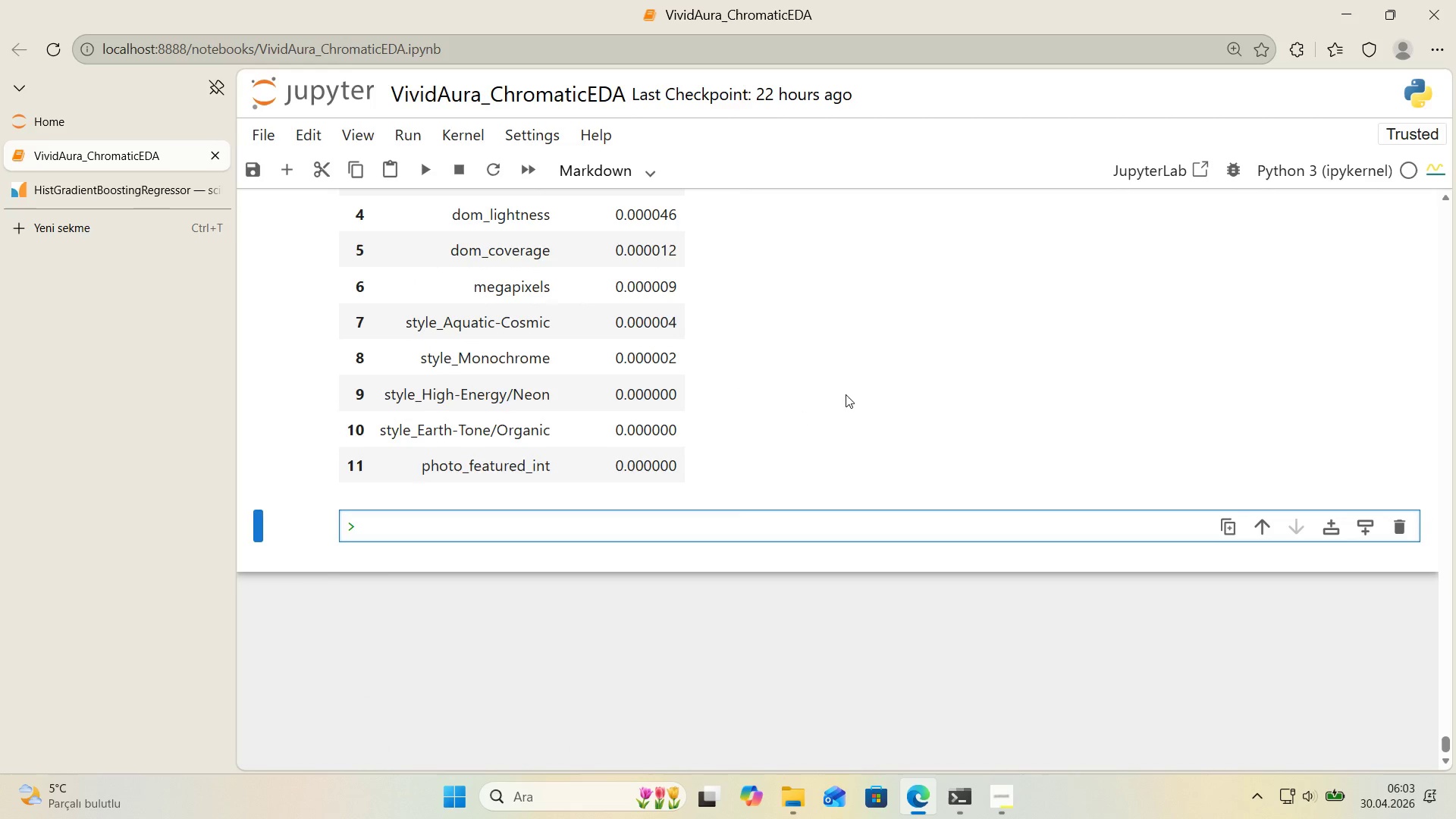 
type(The )
 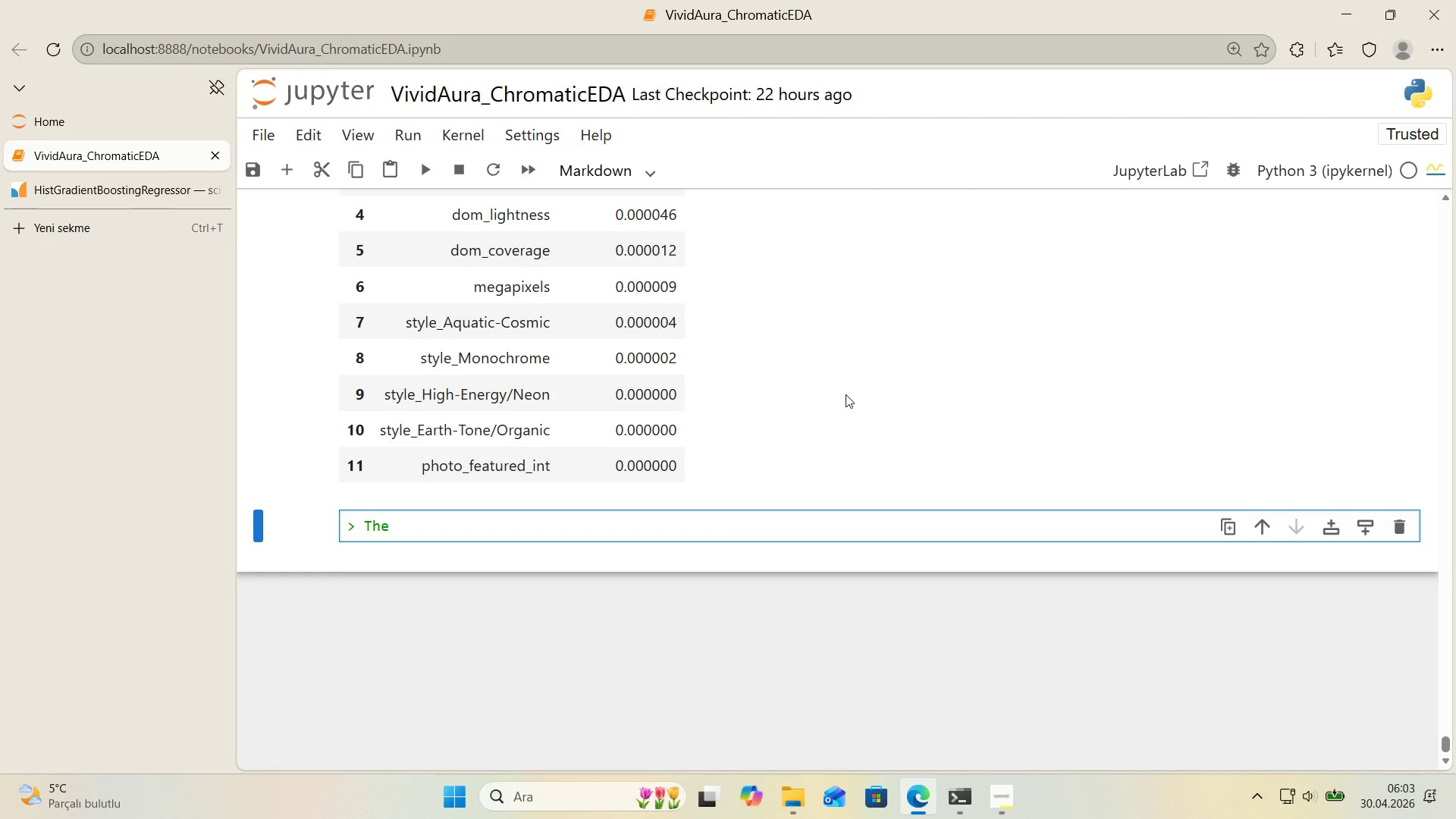 
wait(10.61)
 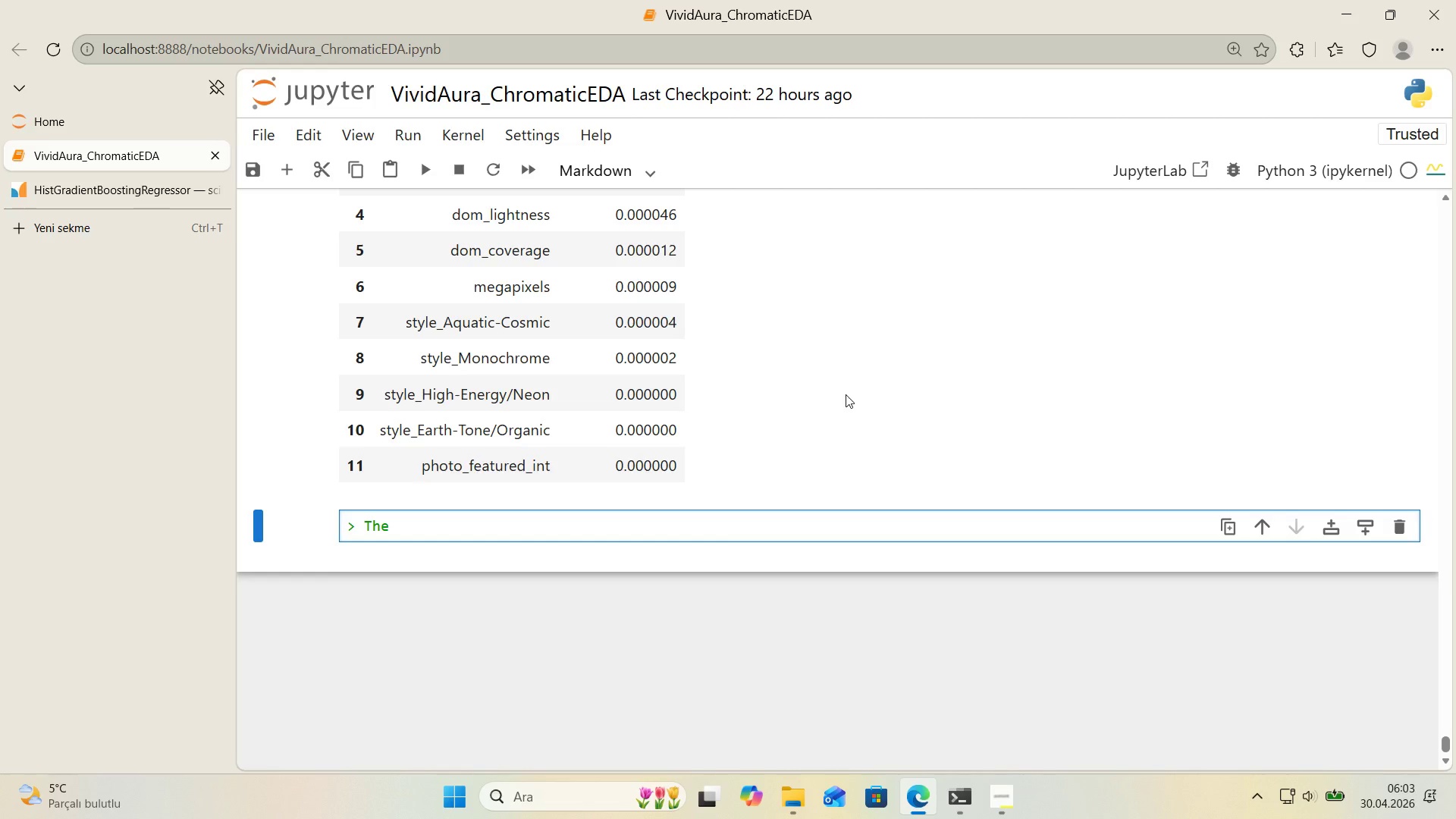 
type(H'st)
 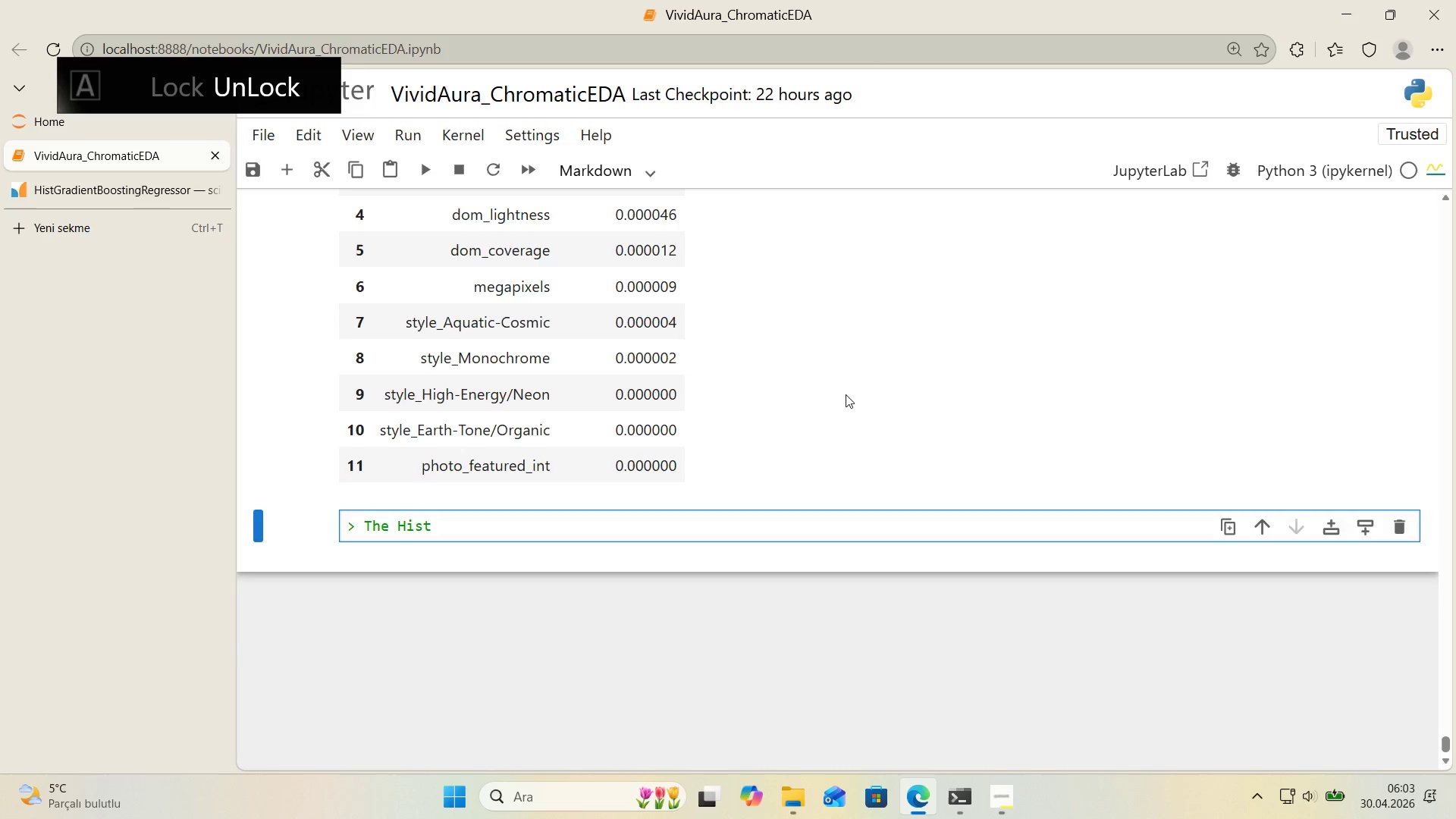 
scroll: coordinate [841, 391], scroll_direction: up, amount: 10.0
 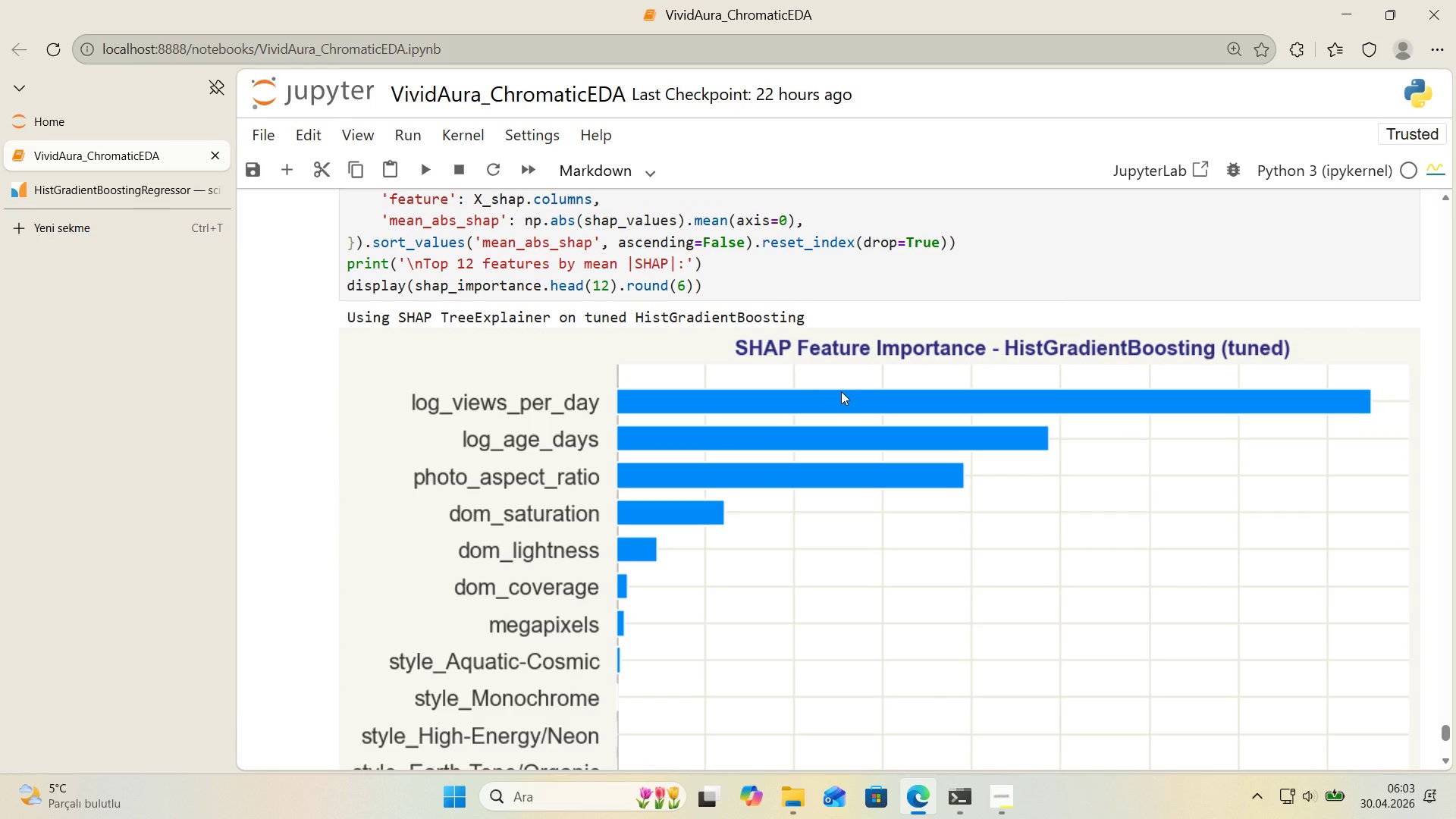 
scroll: coordinate [841, 391], scroll_direction: down, amount: 11.0
 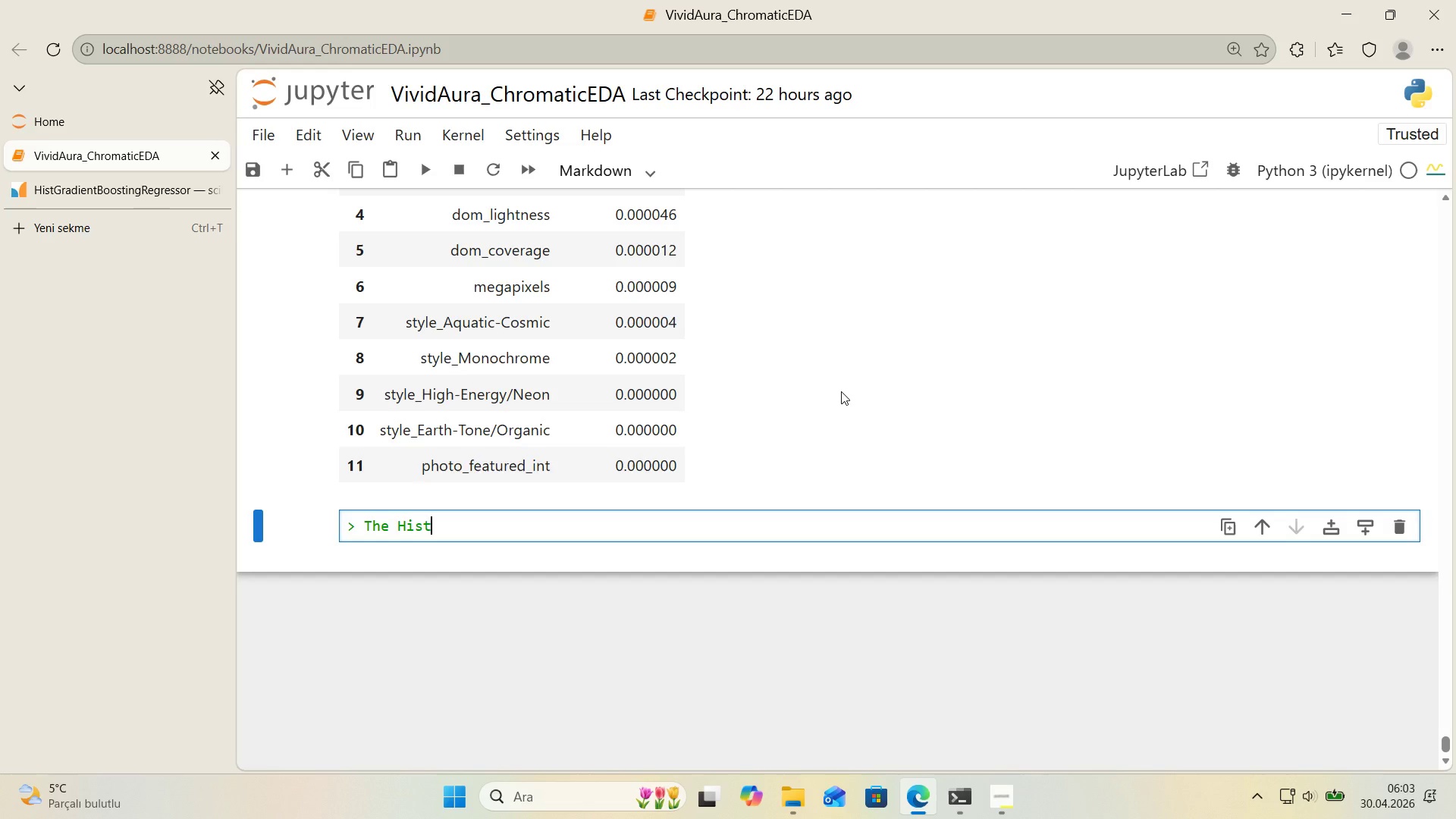 
type(Grad'entBoost'ng *()
 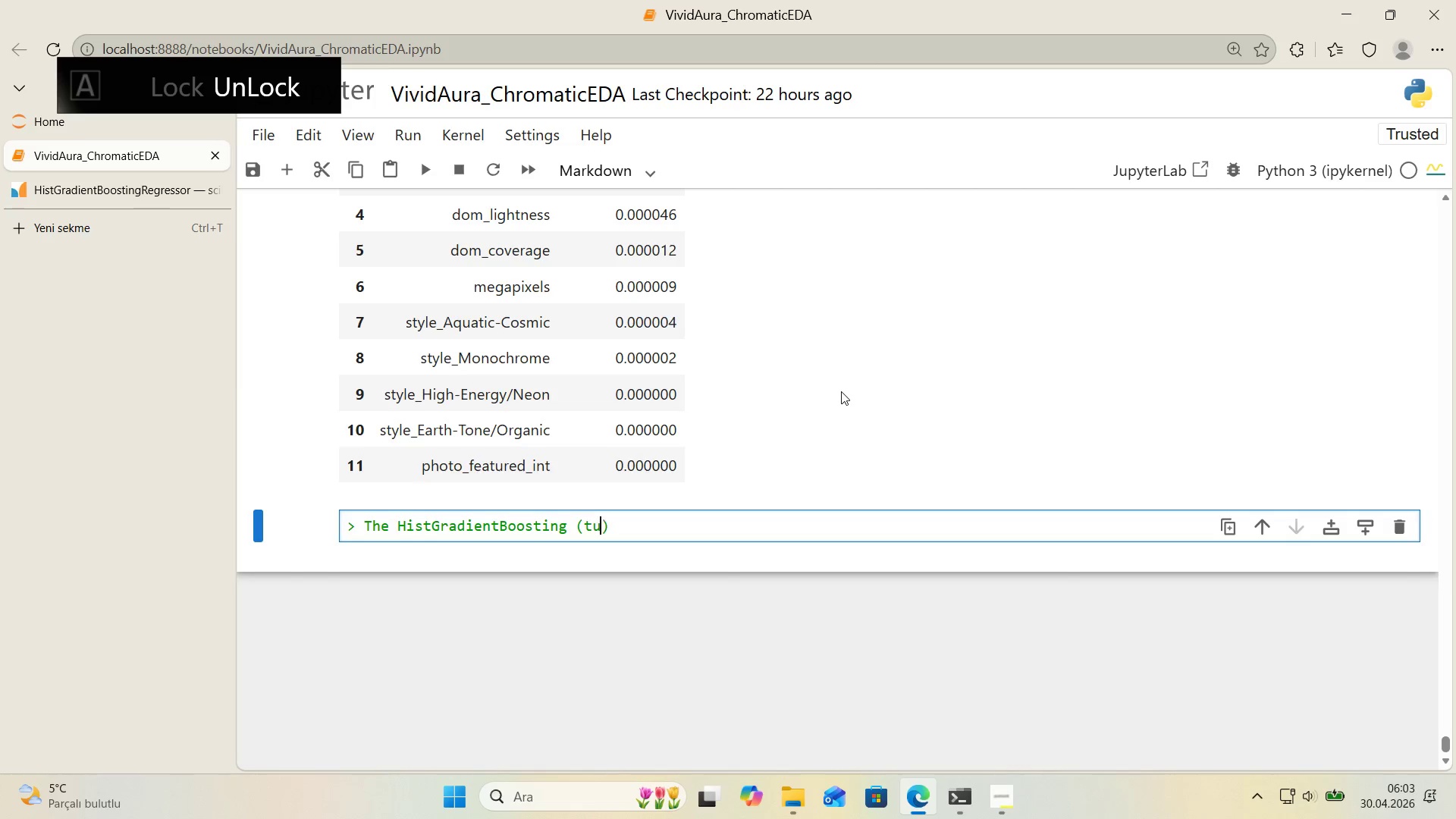 
 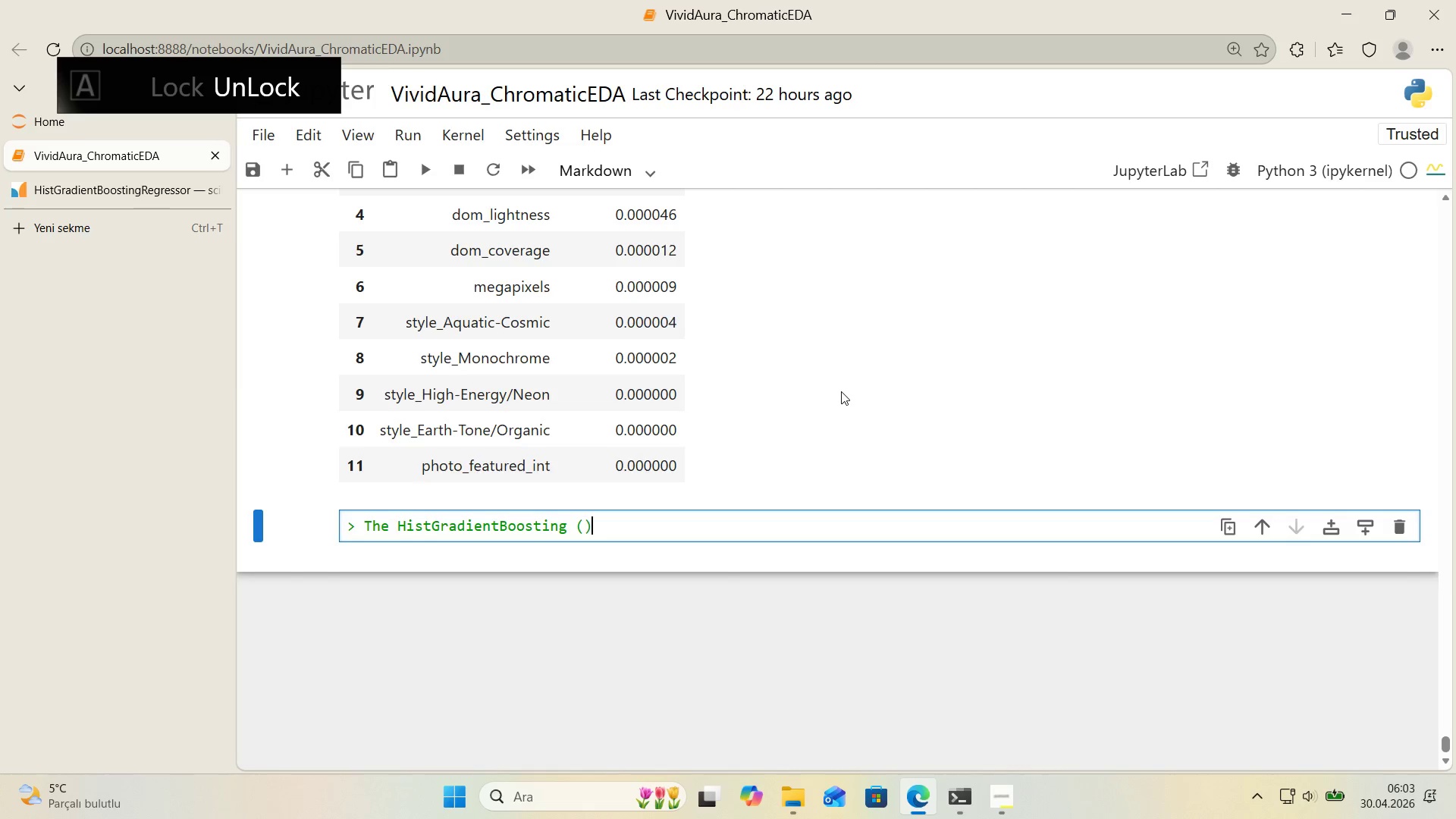 
key(ArrowLeft)
 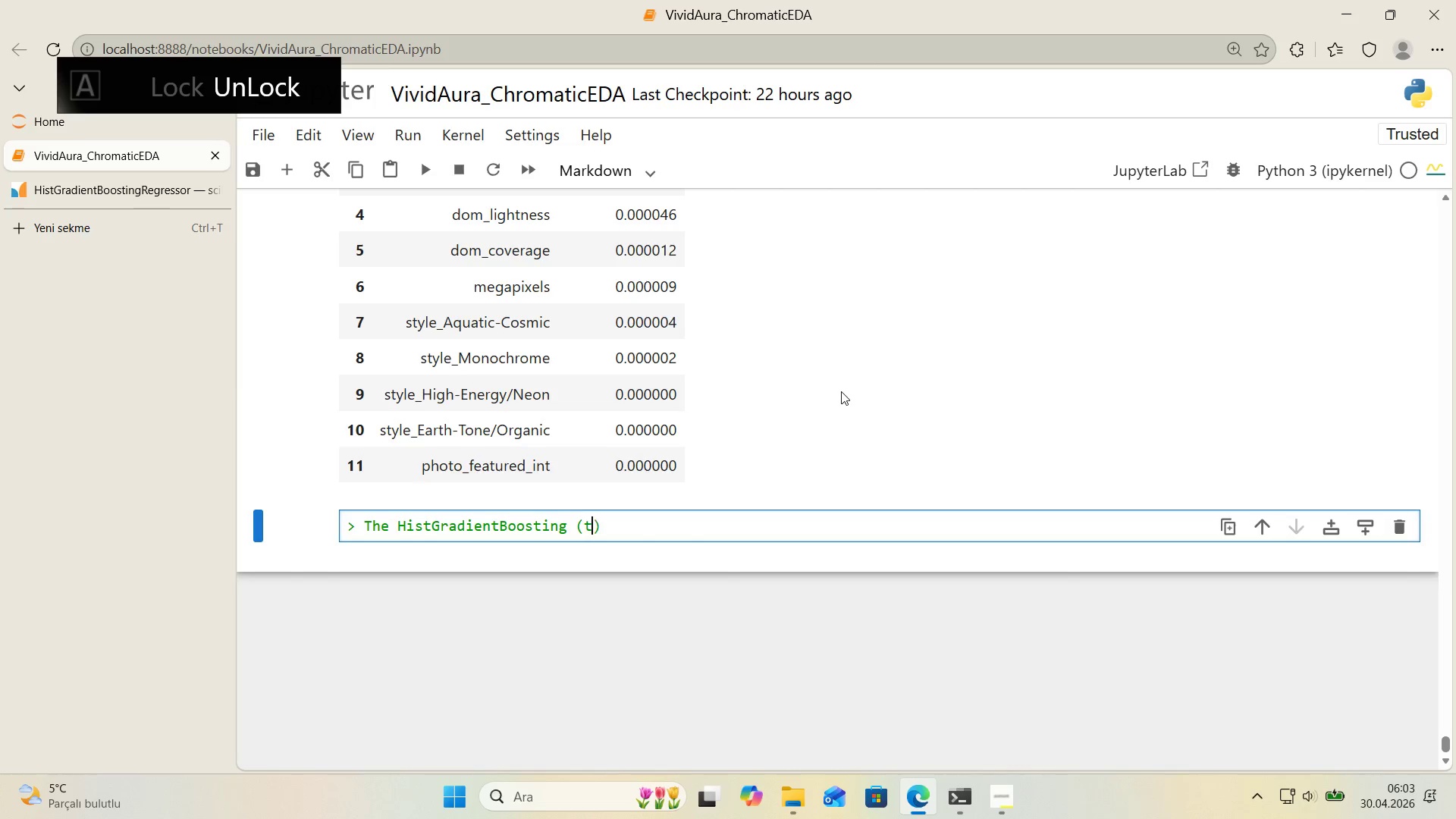 
type(tue)
key(Backspace)
type(ned)
 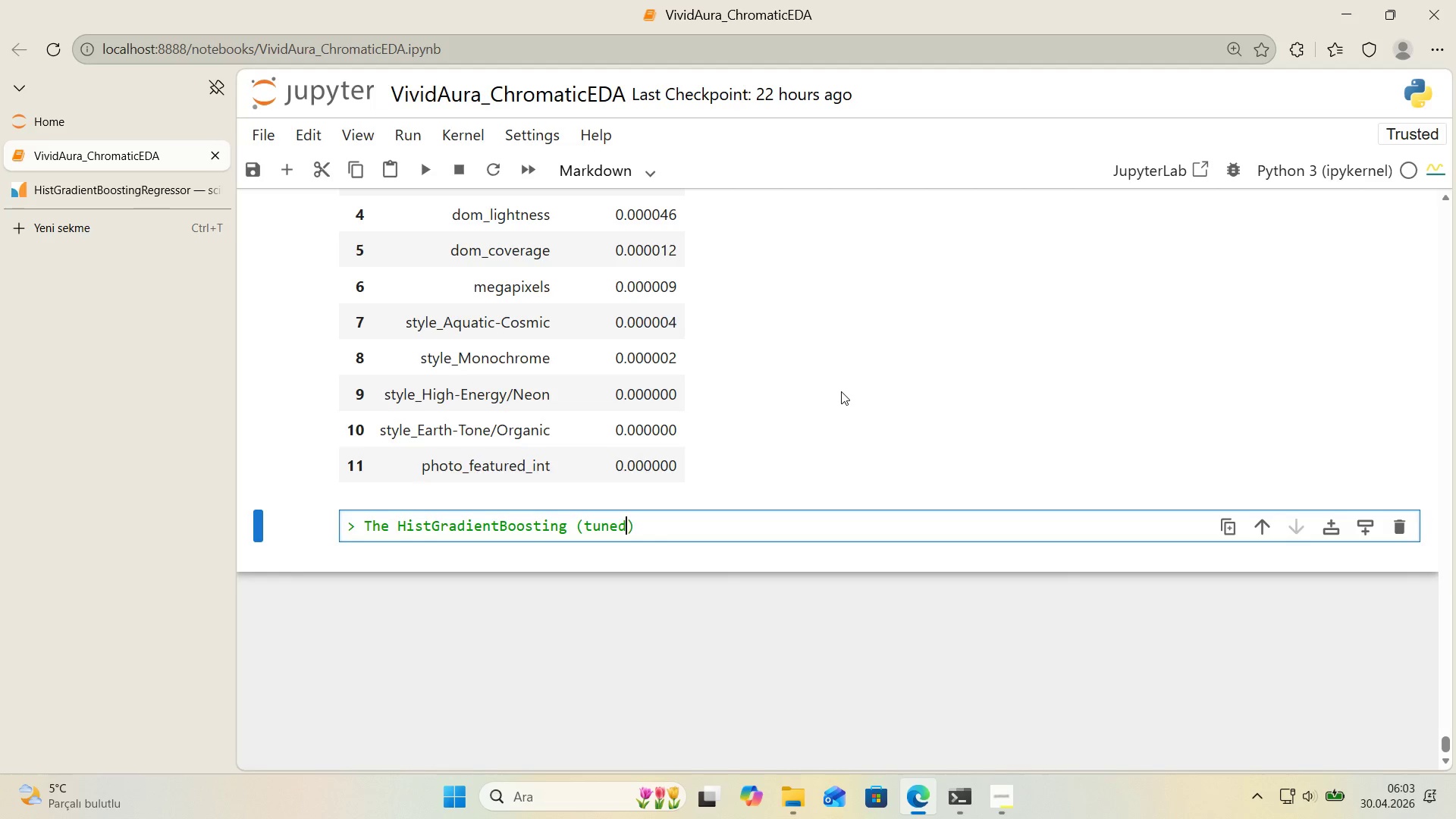 
key(ArrowRight)
 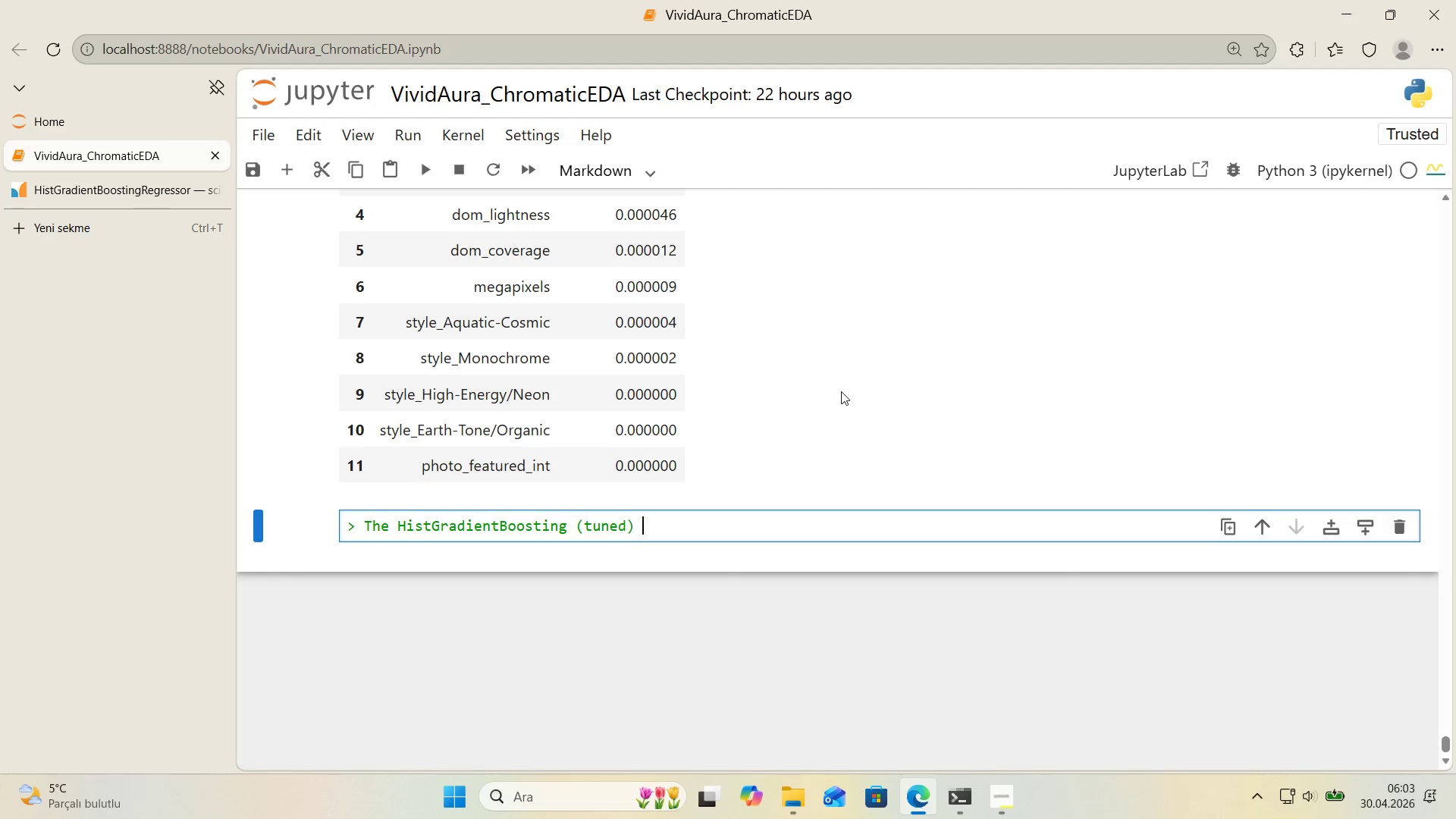 
key(Space)
 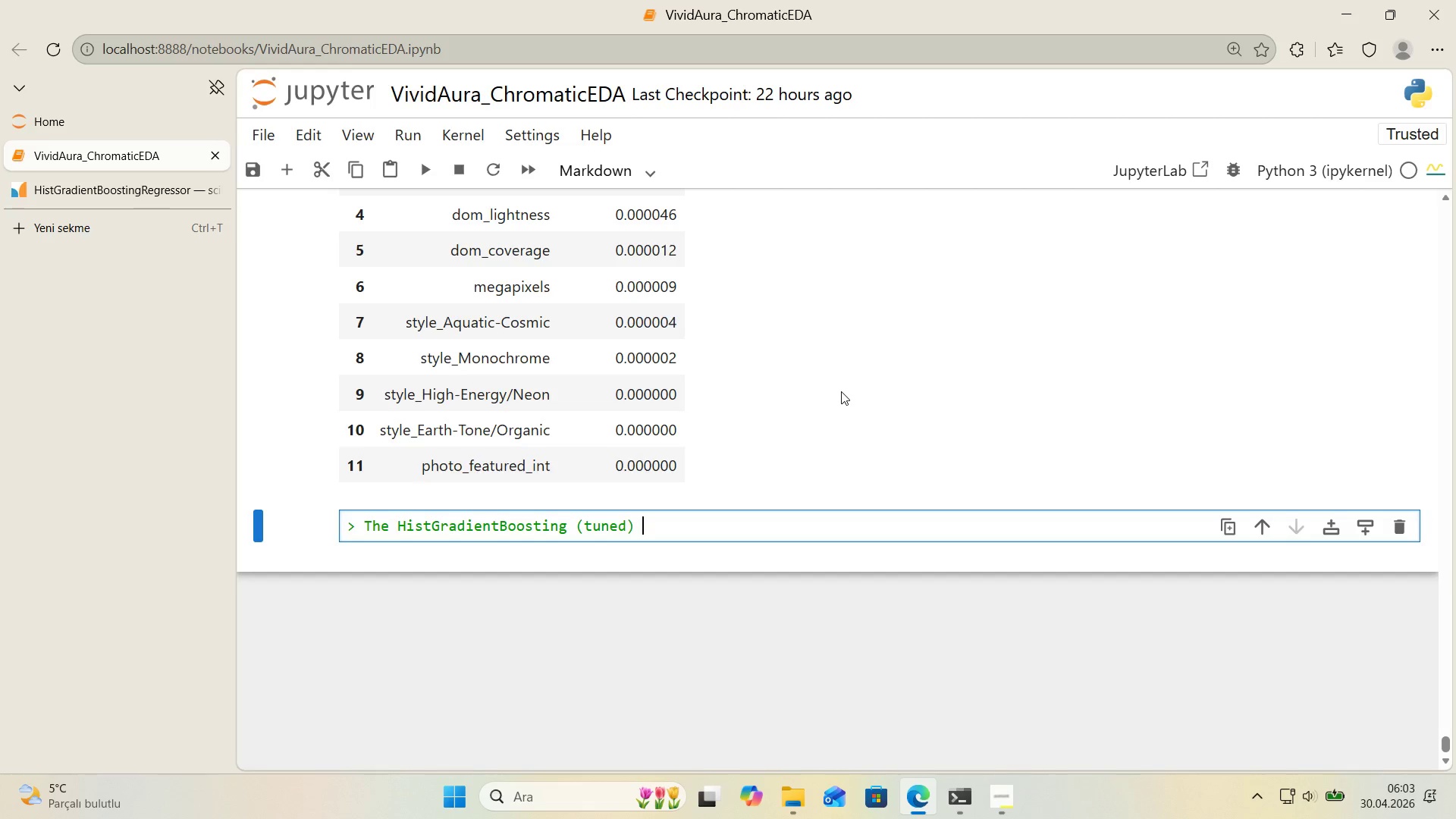 
wait(20.64)
 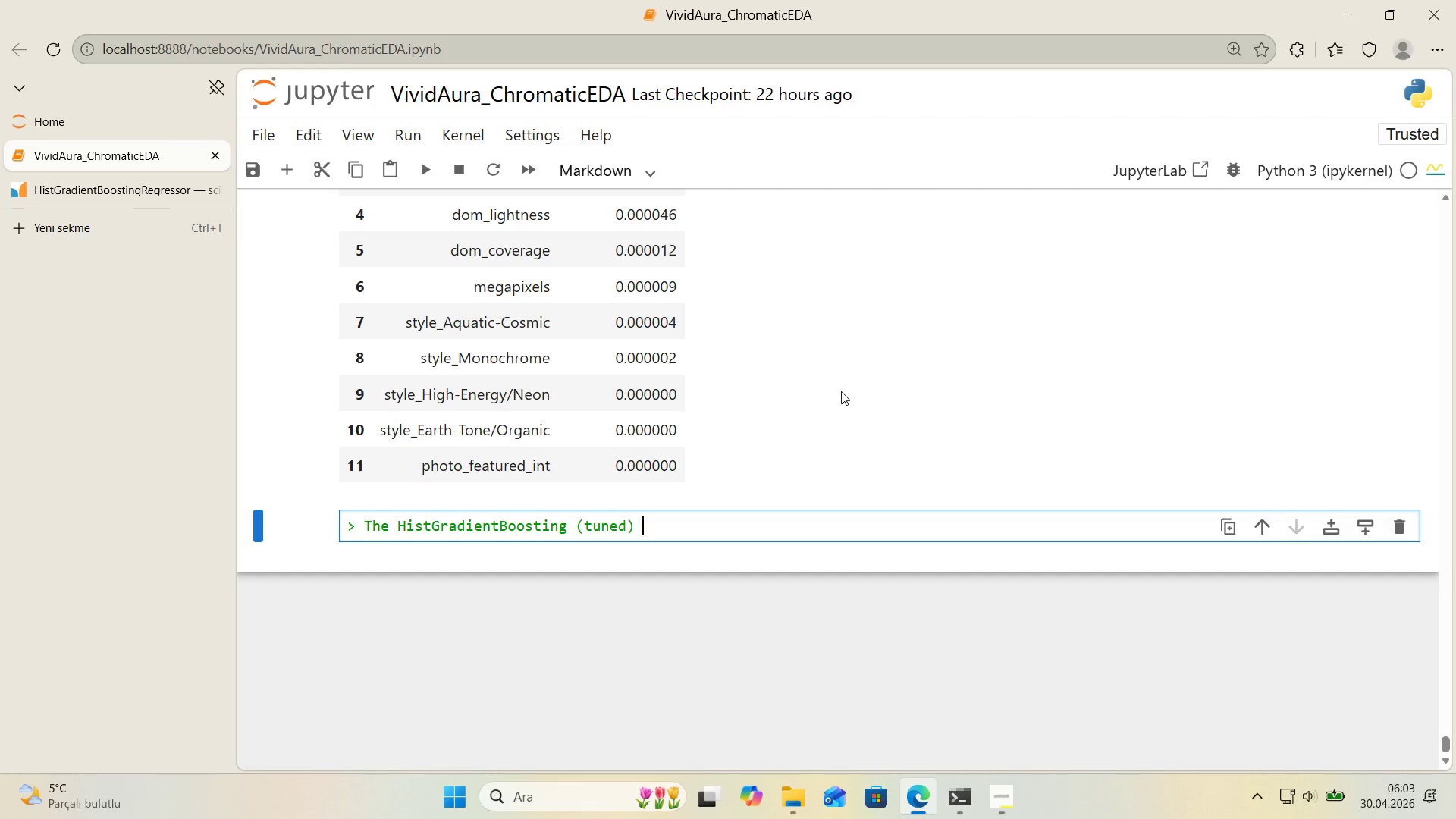 
left_click([361, 531])
 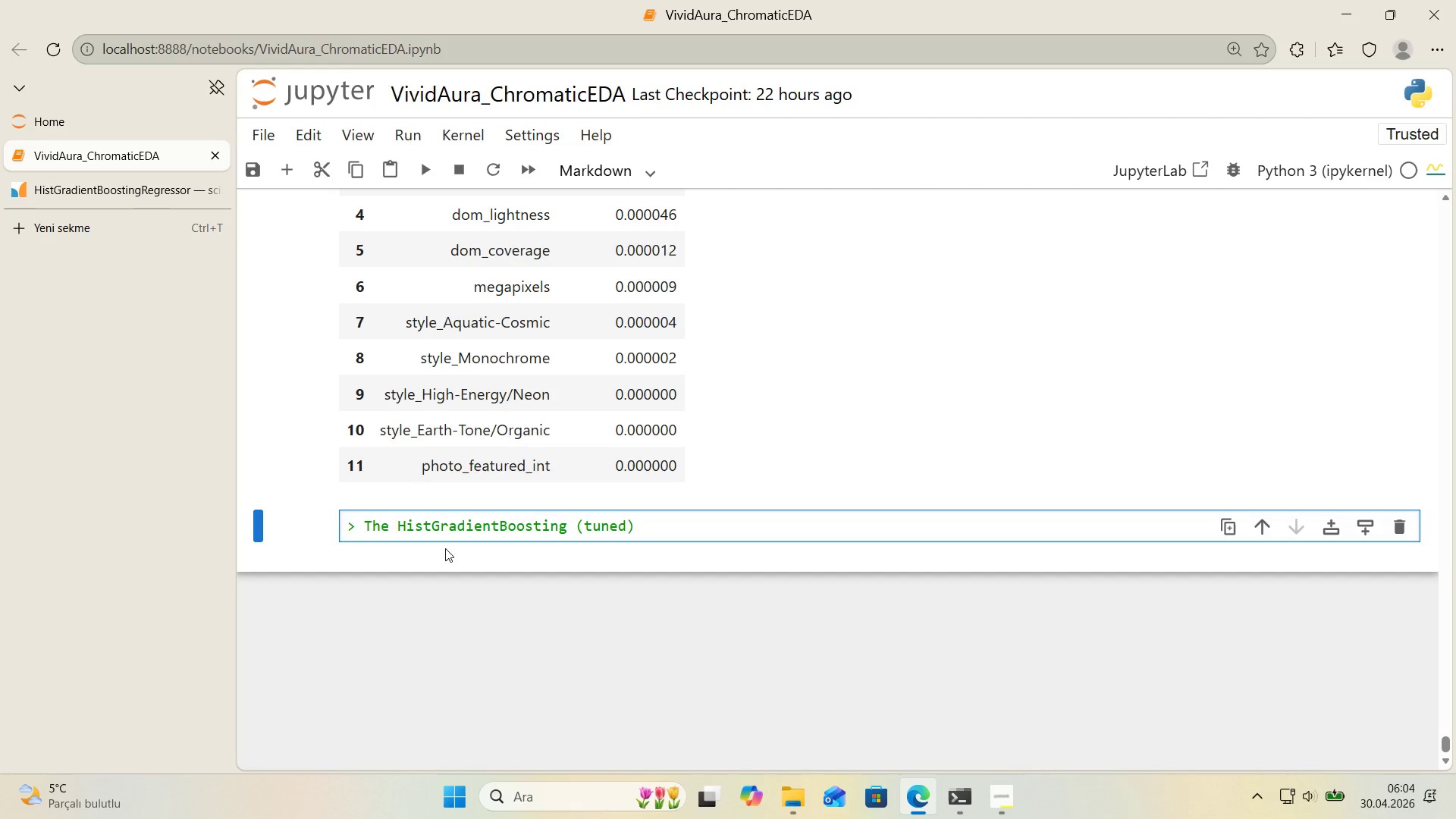 
type(Shap)
key(Backspace)
key(Backspace)
key(Backspace)
type(HAP A)
key(Backspace)
type(attr')
 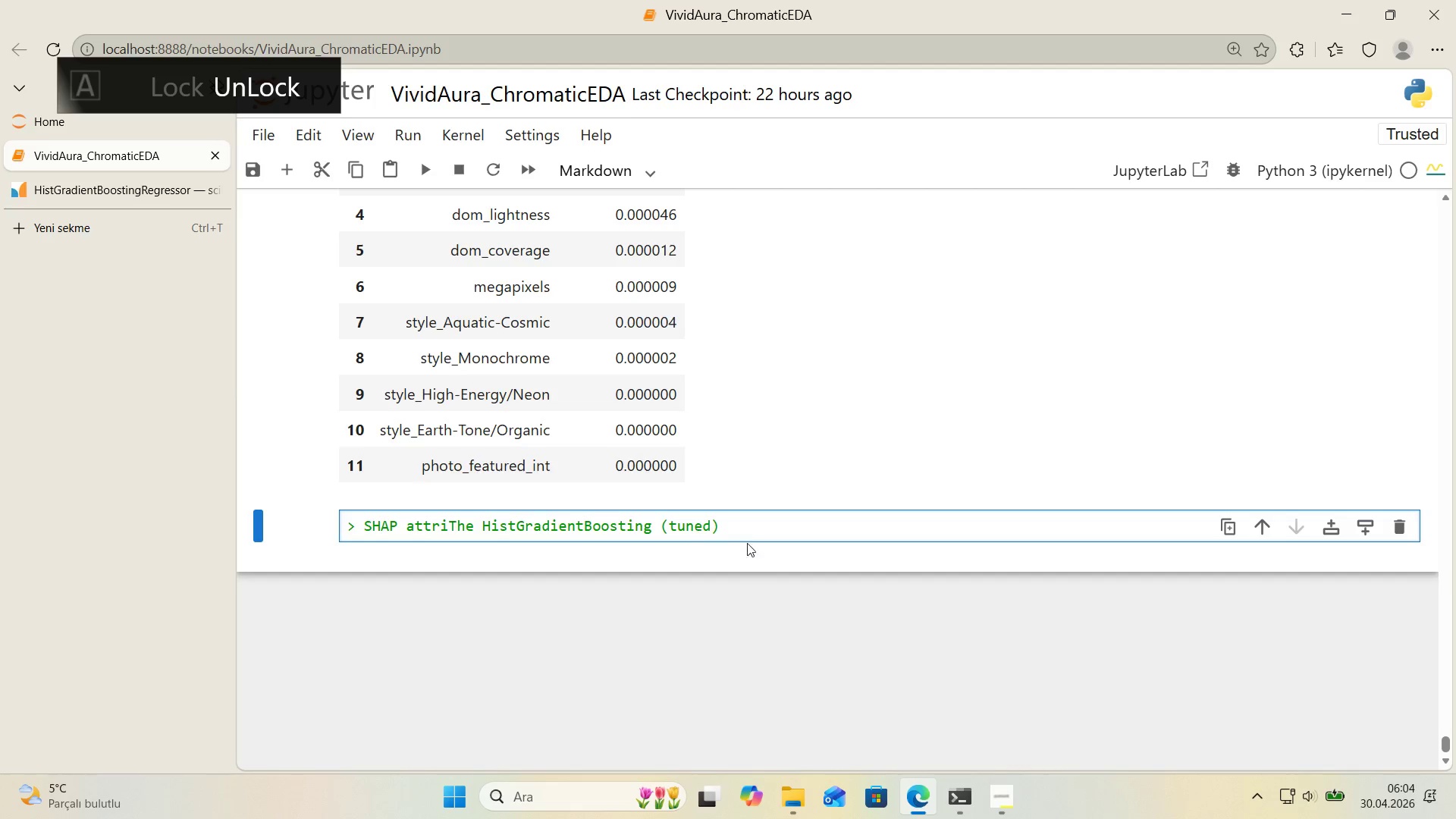 
left_click_drag(start_coordinate=[739, 526], to_coordinate=[447, 530])
 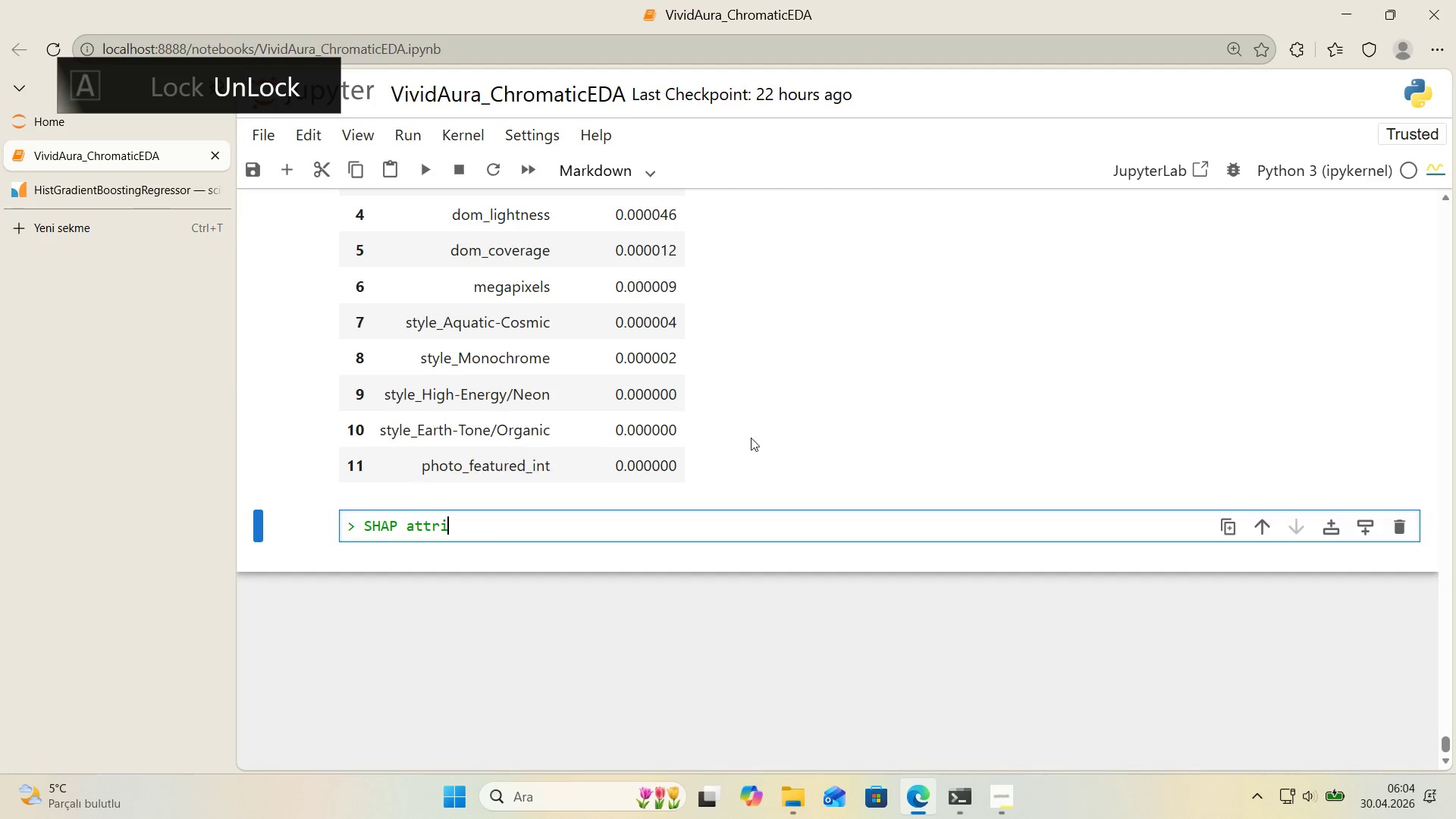 
key(Backspace)
type(bi)
key(Backspace)
type(ut'ons on the tuned H'stGBM)
 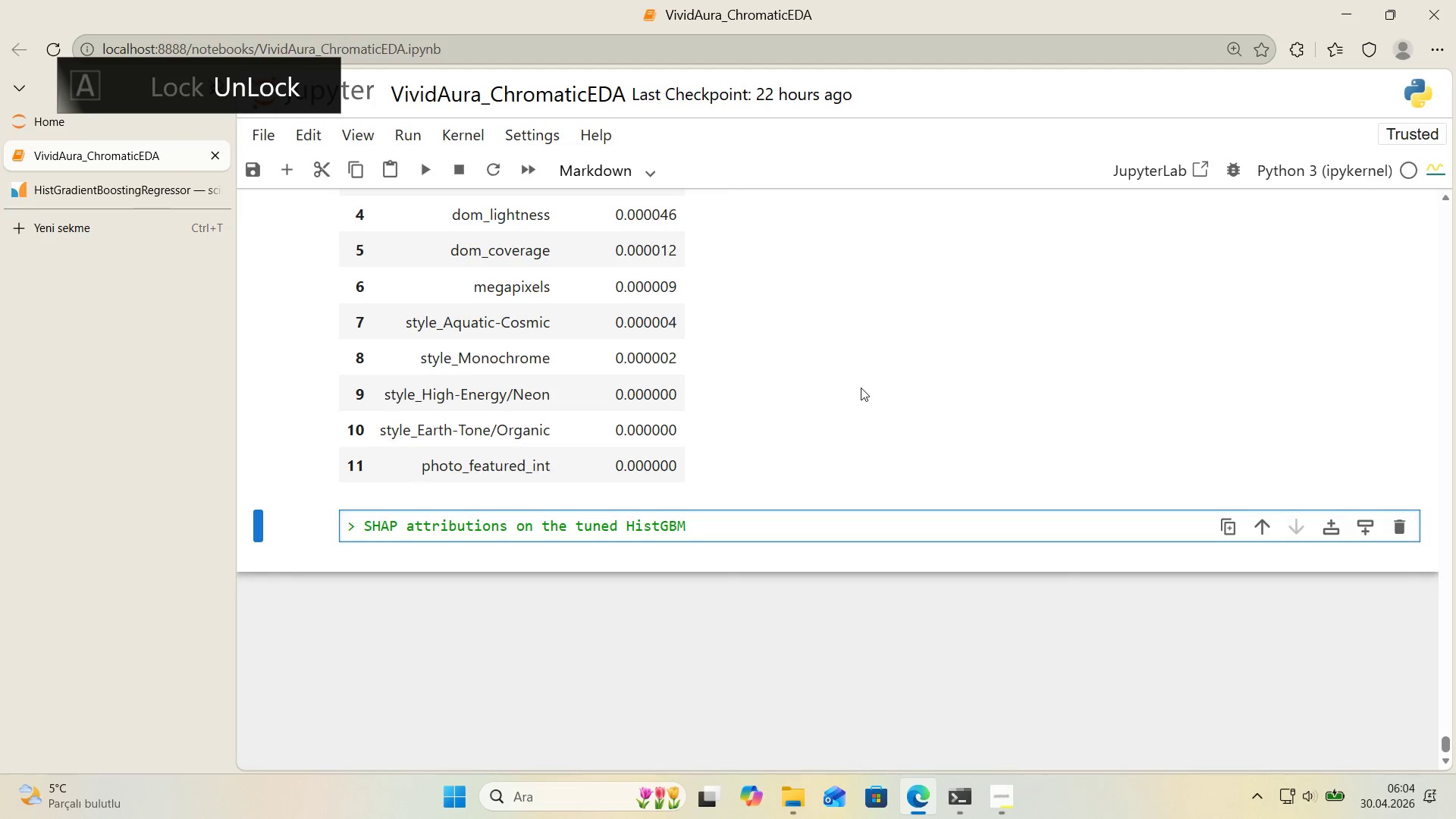 
type( tell a layered story. **Top 3 dr'vers** of )
 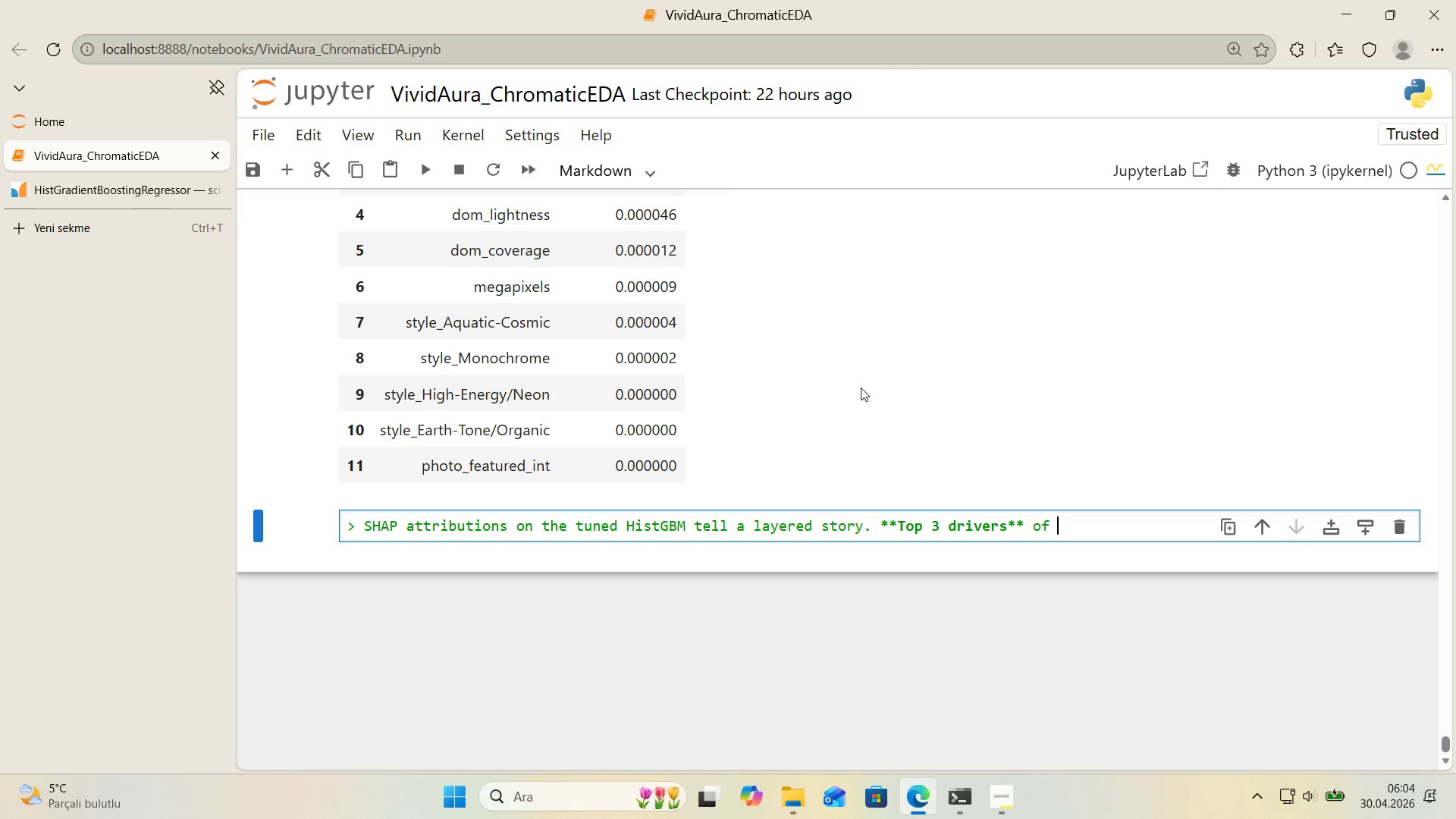 
key(Alt+Control+Comma)
 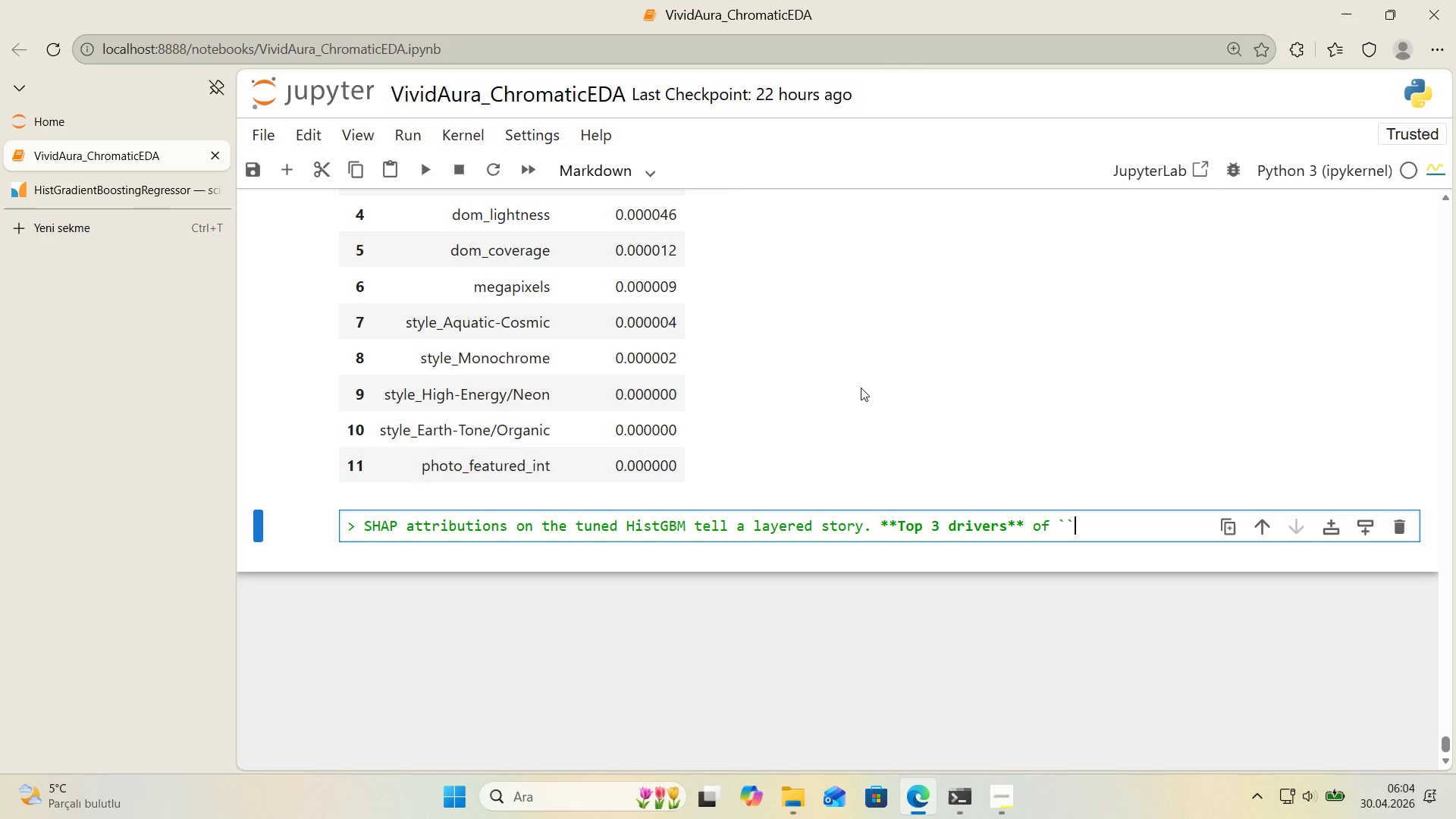 
key(Alt+Control+Comma)
 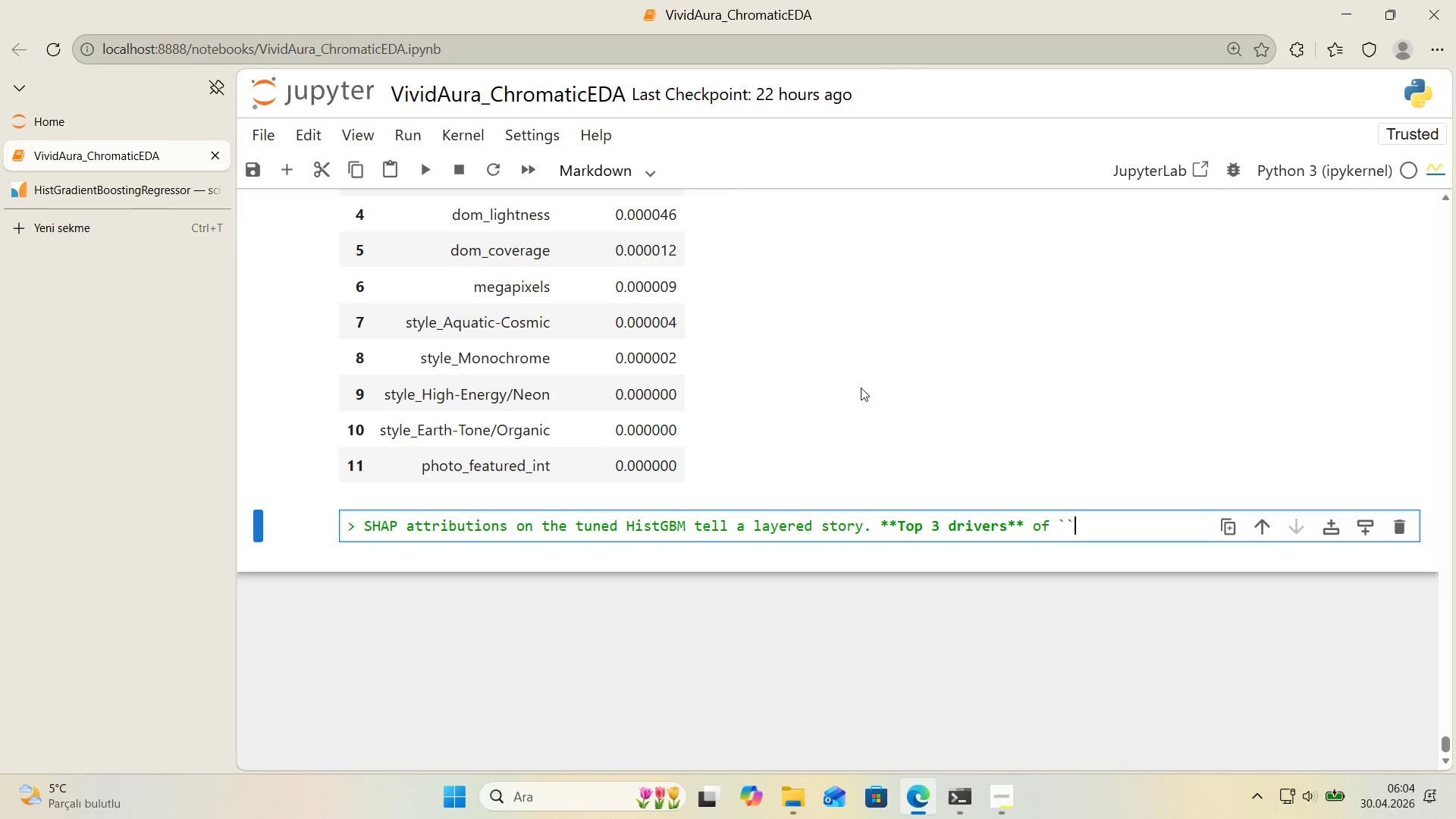 
key(ArrowLeft)
 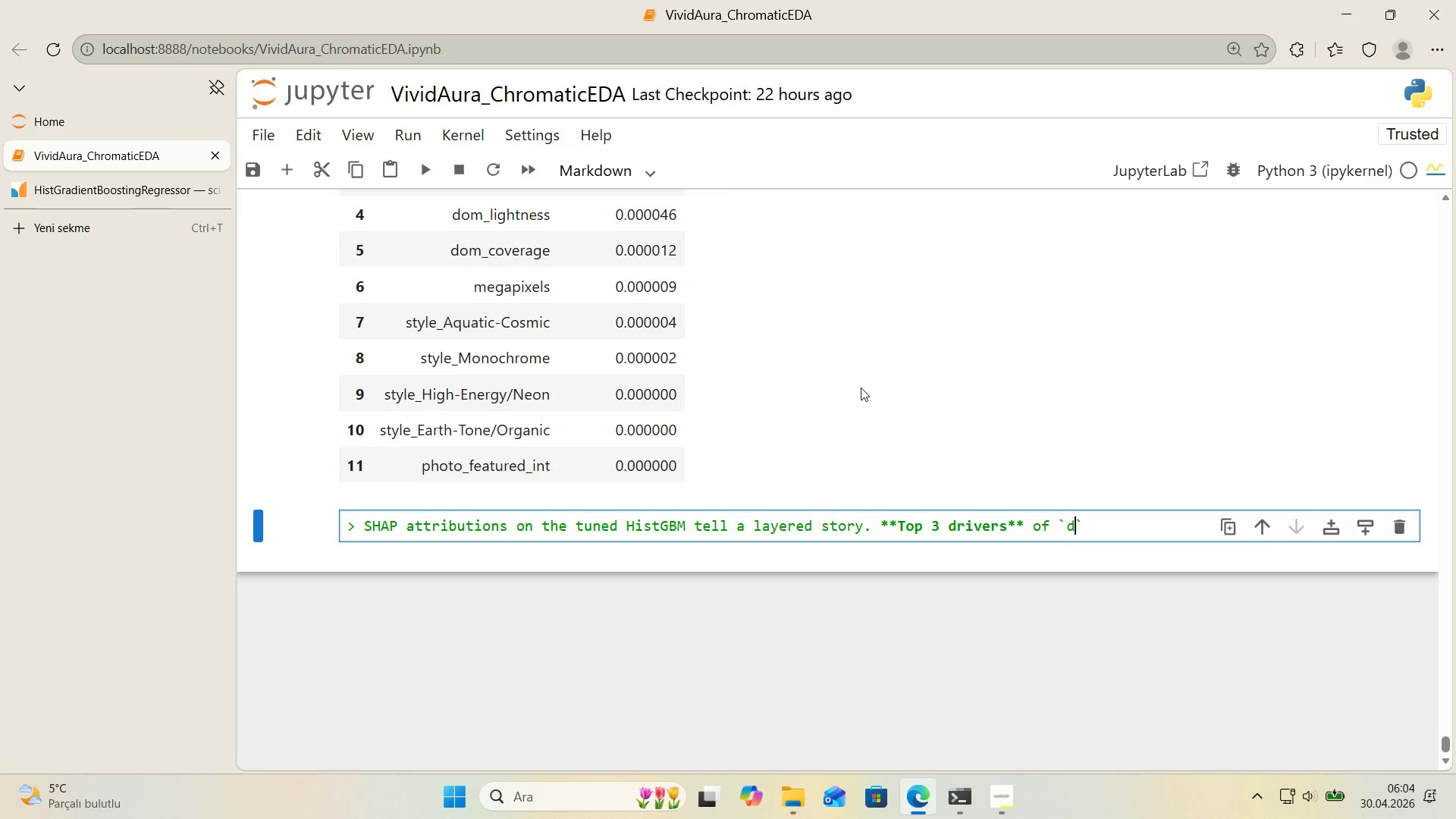 
type(download_rate)
 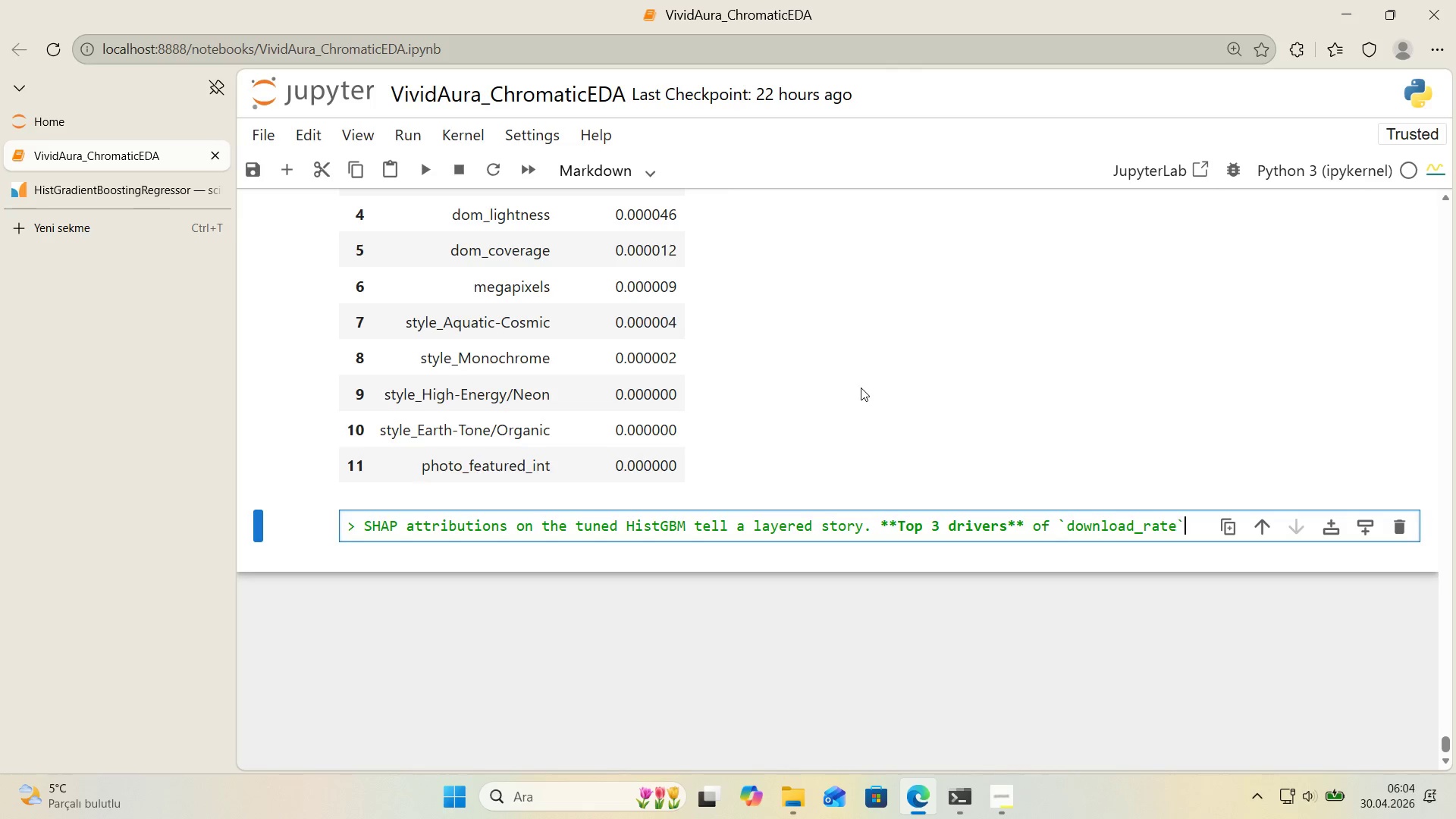 
key(ArrowRight)
 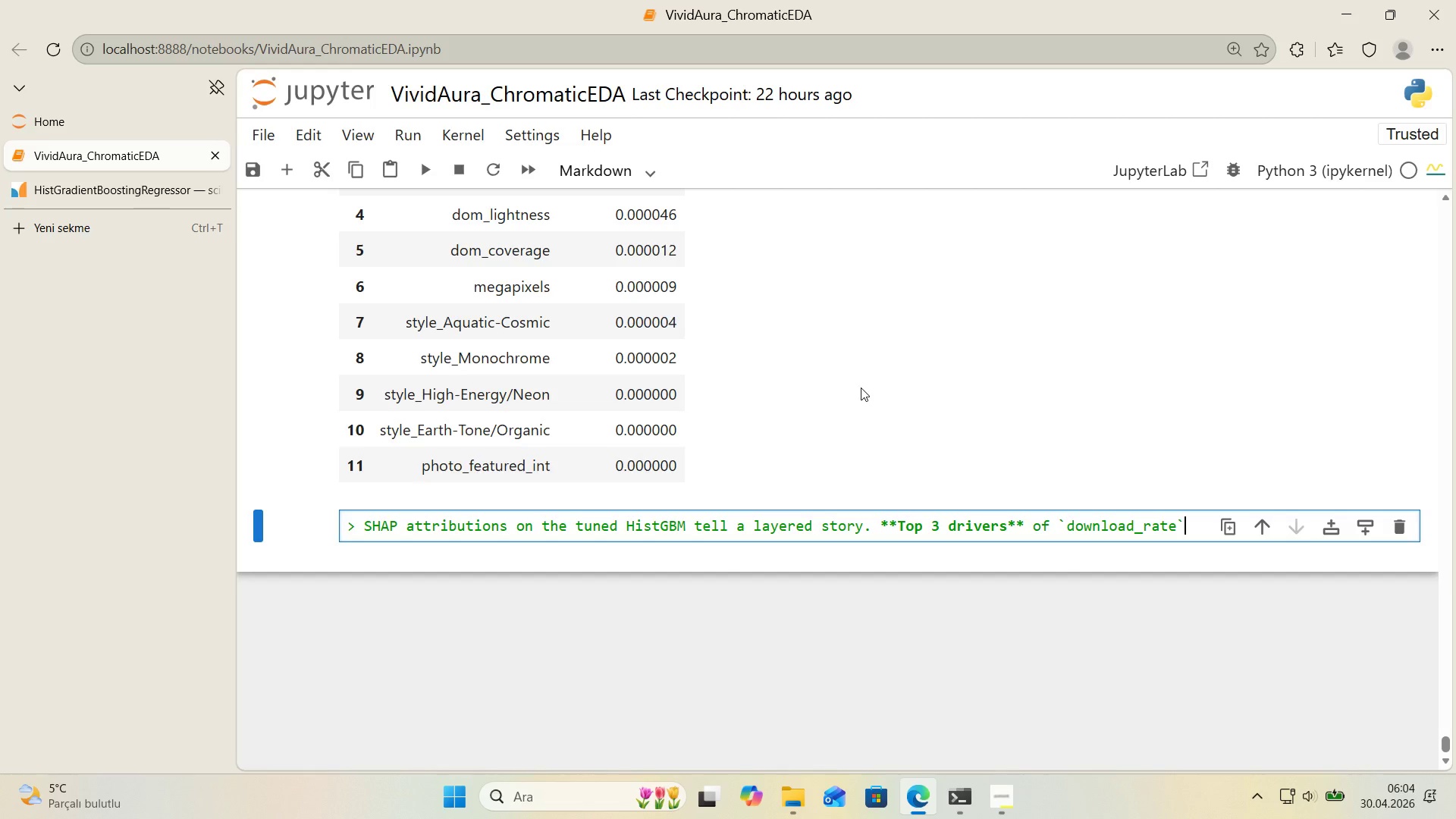 
type( are covar'ates, not style dumm'es> )
 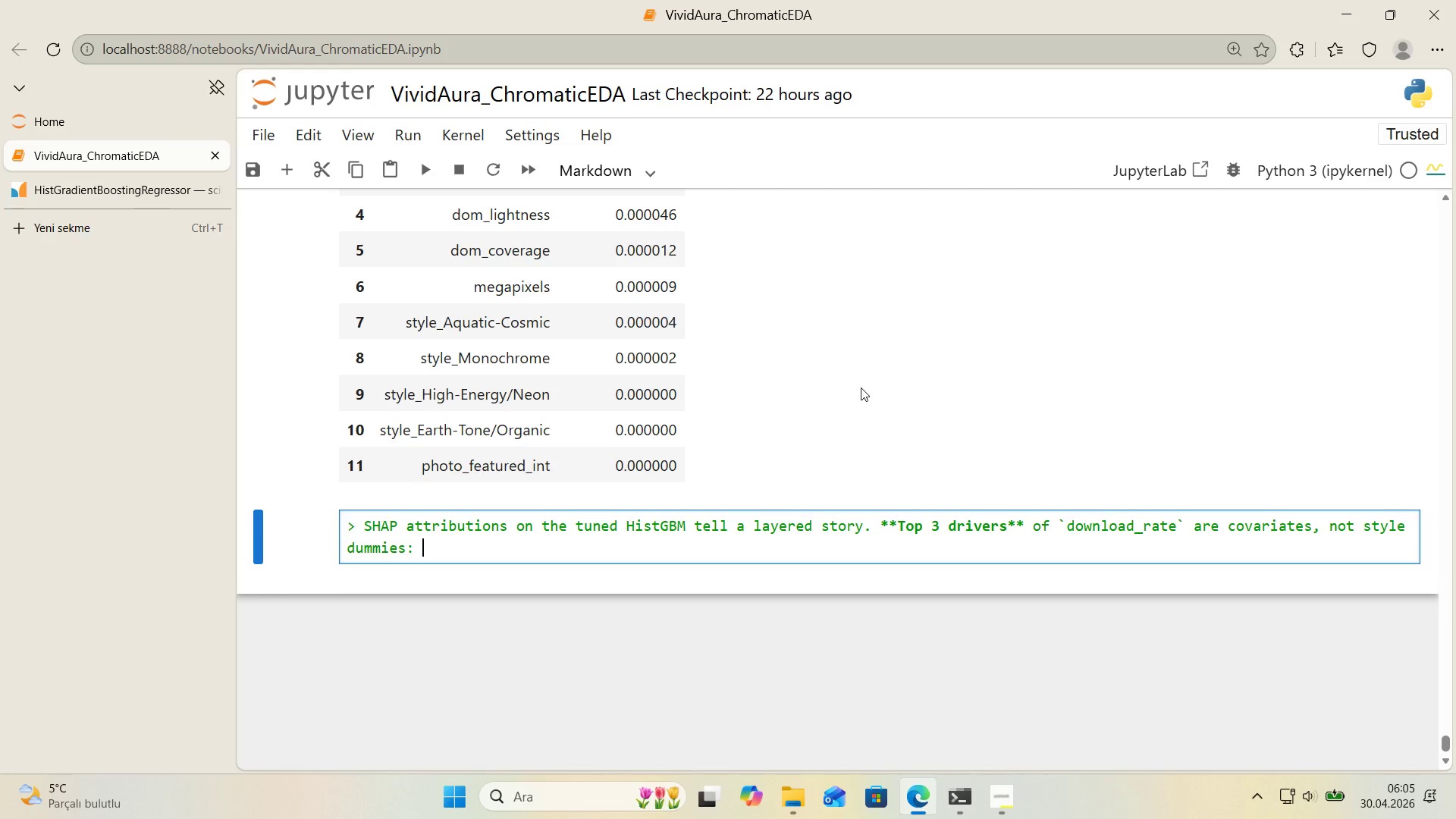 
key(Alt+Control+Comma)
 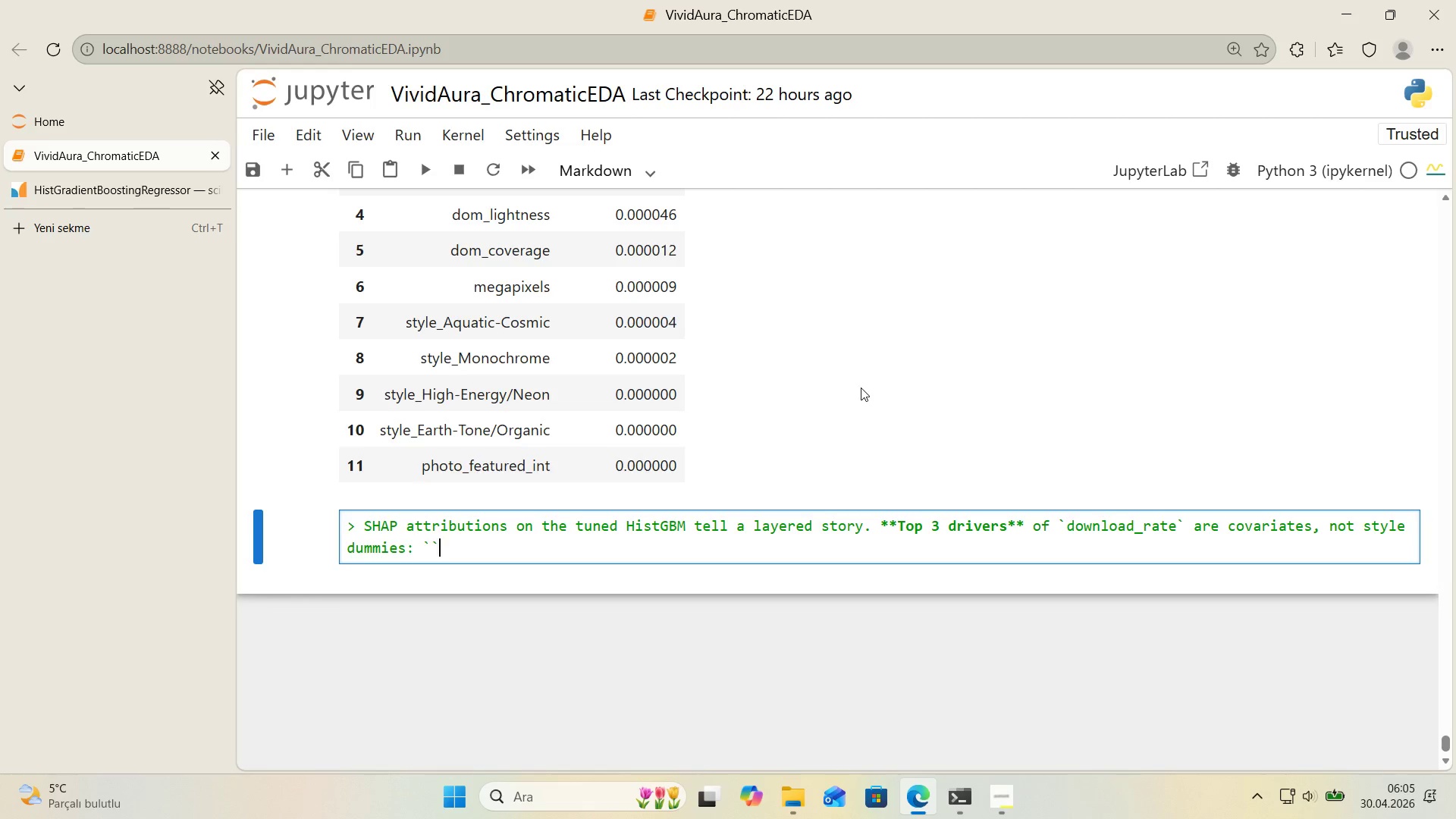 
key(Alt+Control+Comma)
 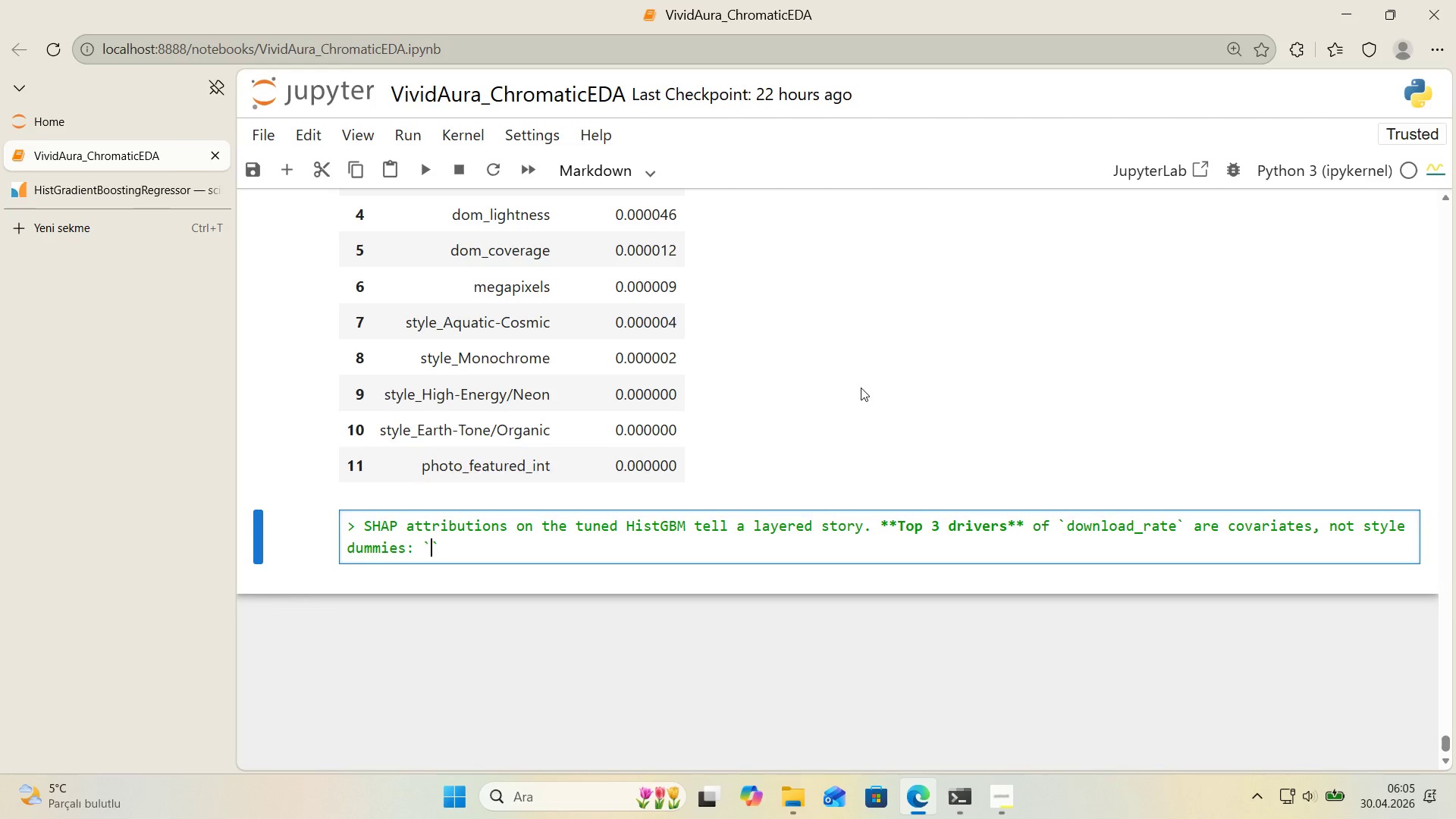 
key(ArrowLeft)
 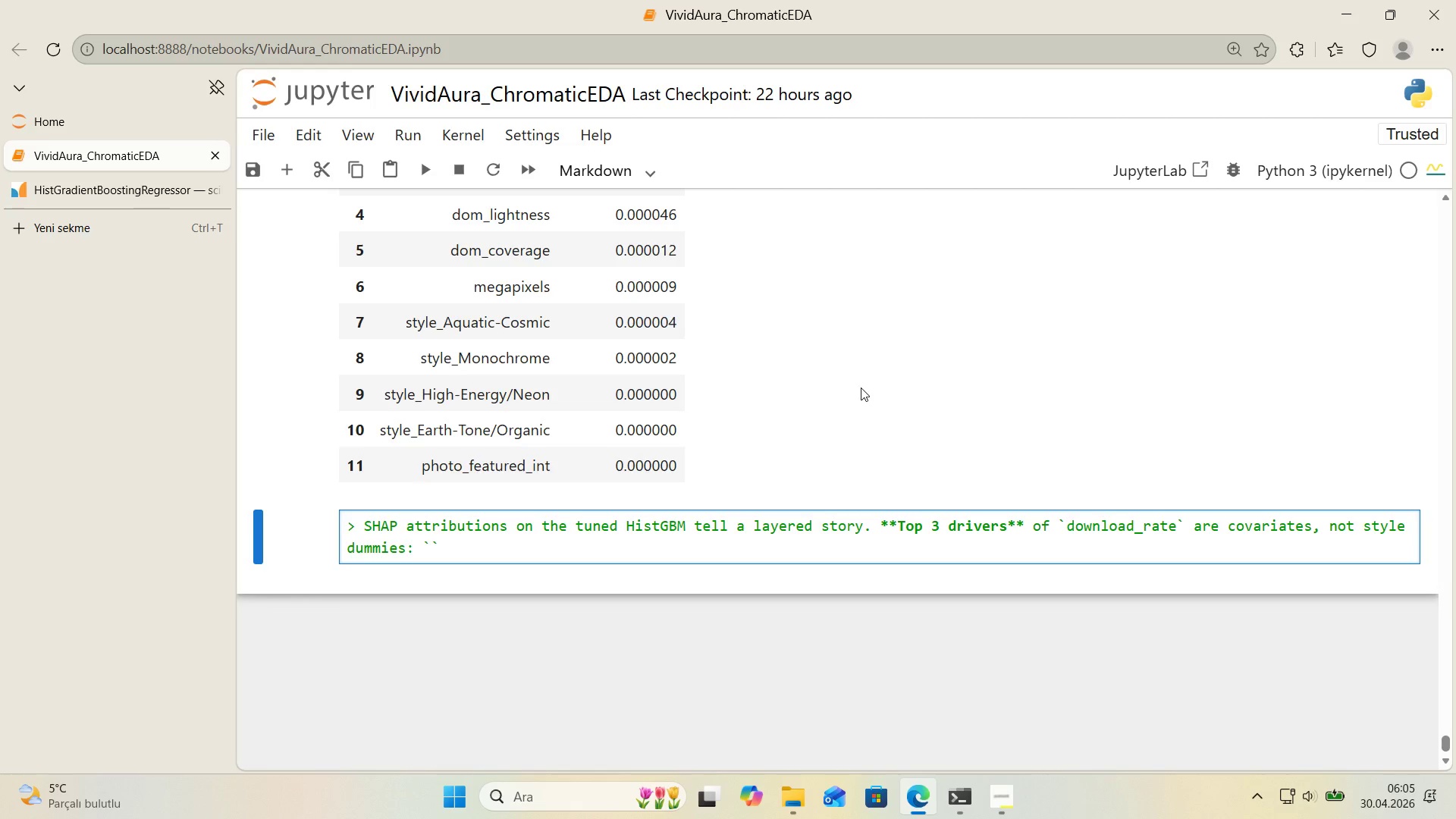 
type(log_v'ews_per)
 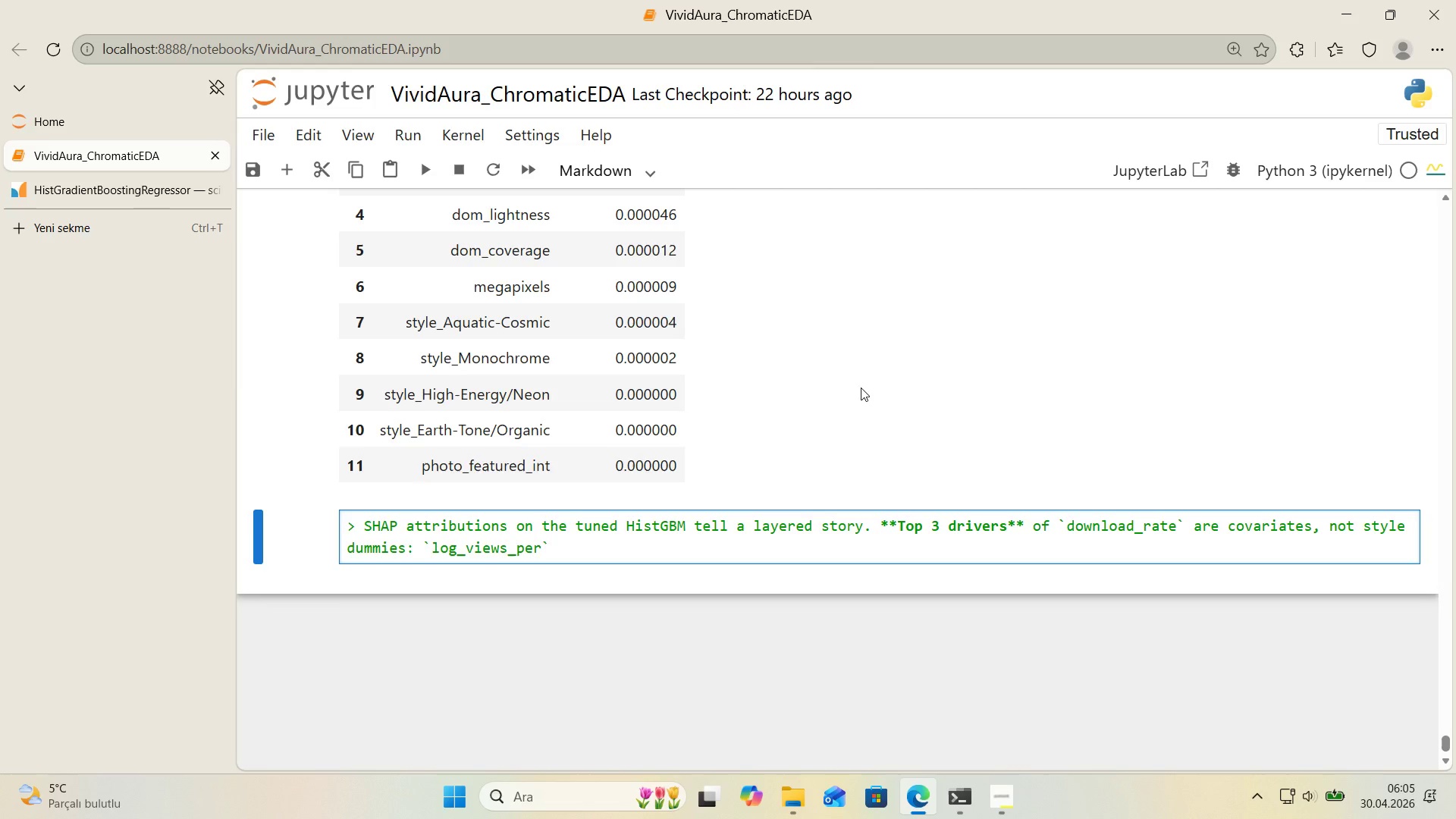 
key(Control+Z)
 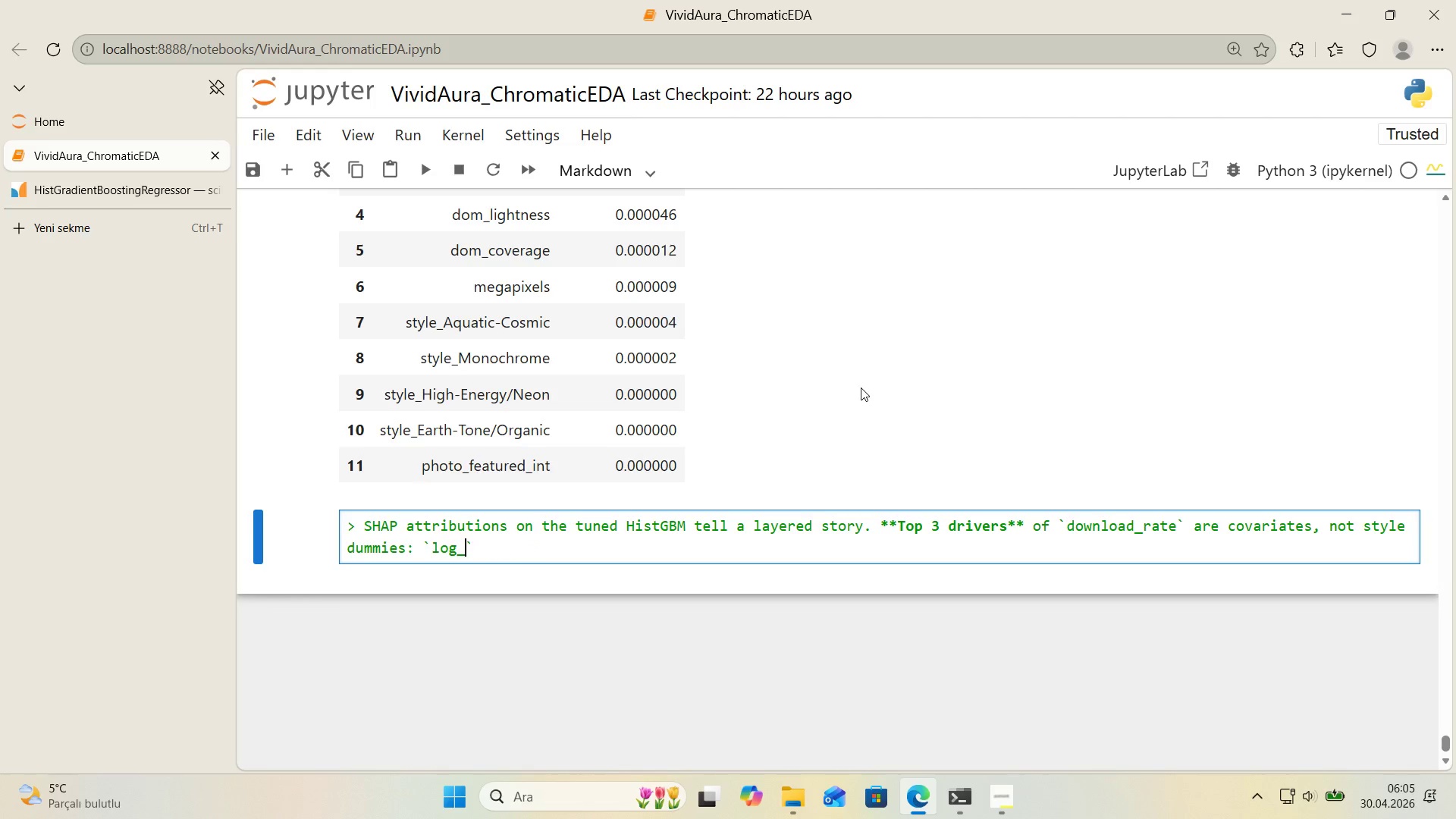 
key(Control+Z)
 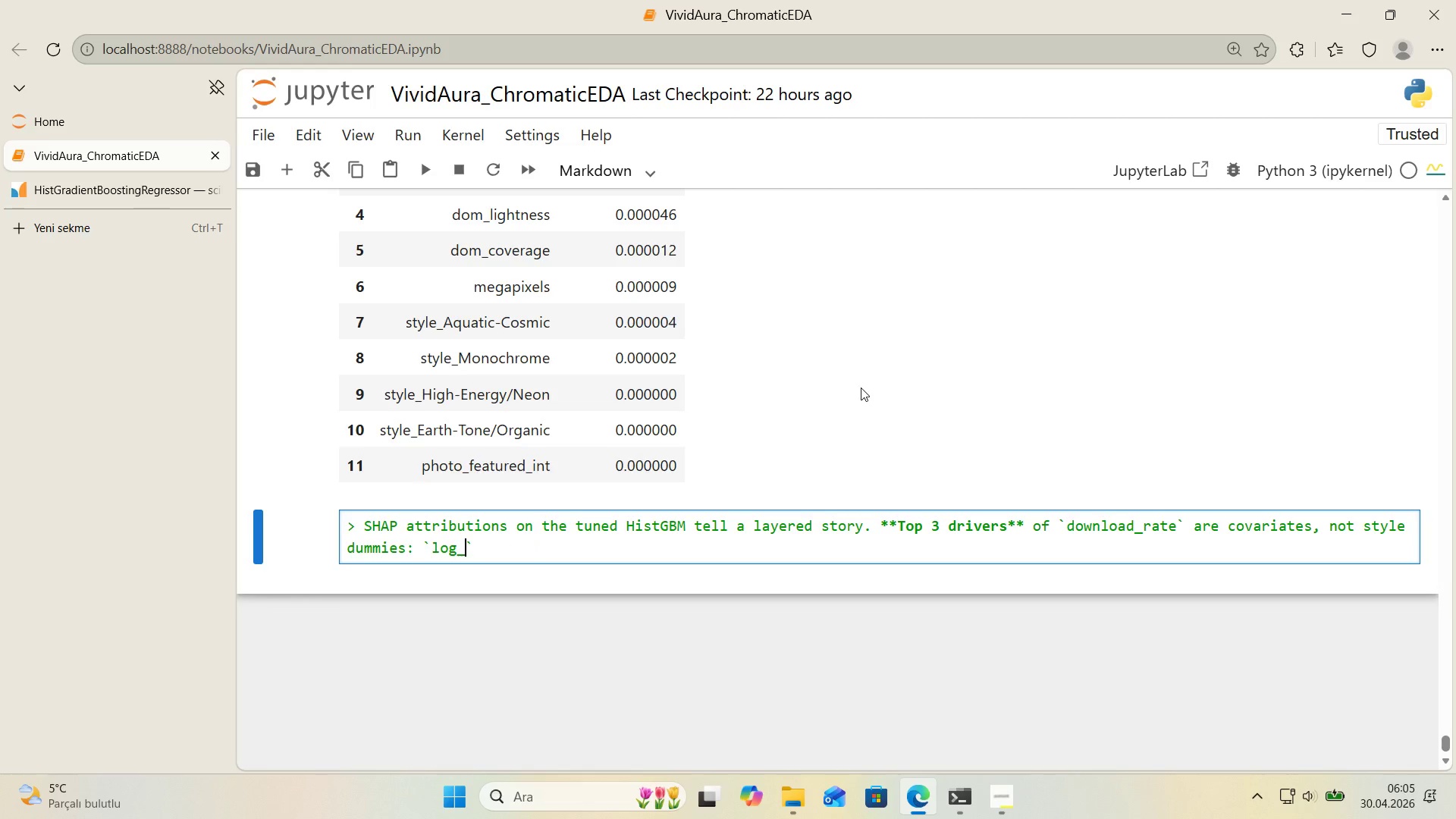 
key(Control+Z)
 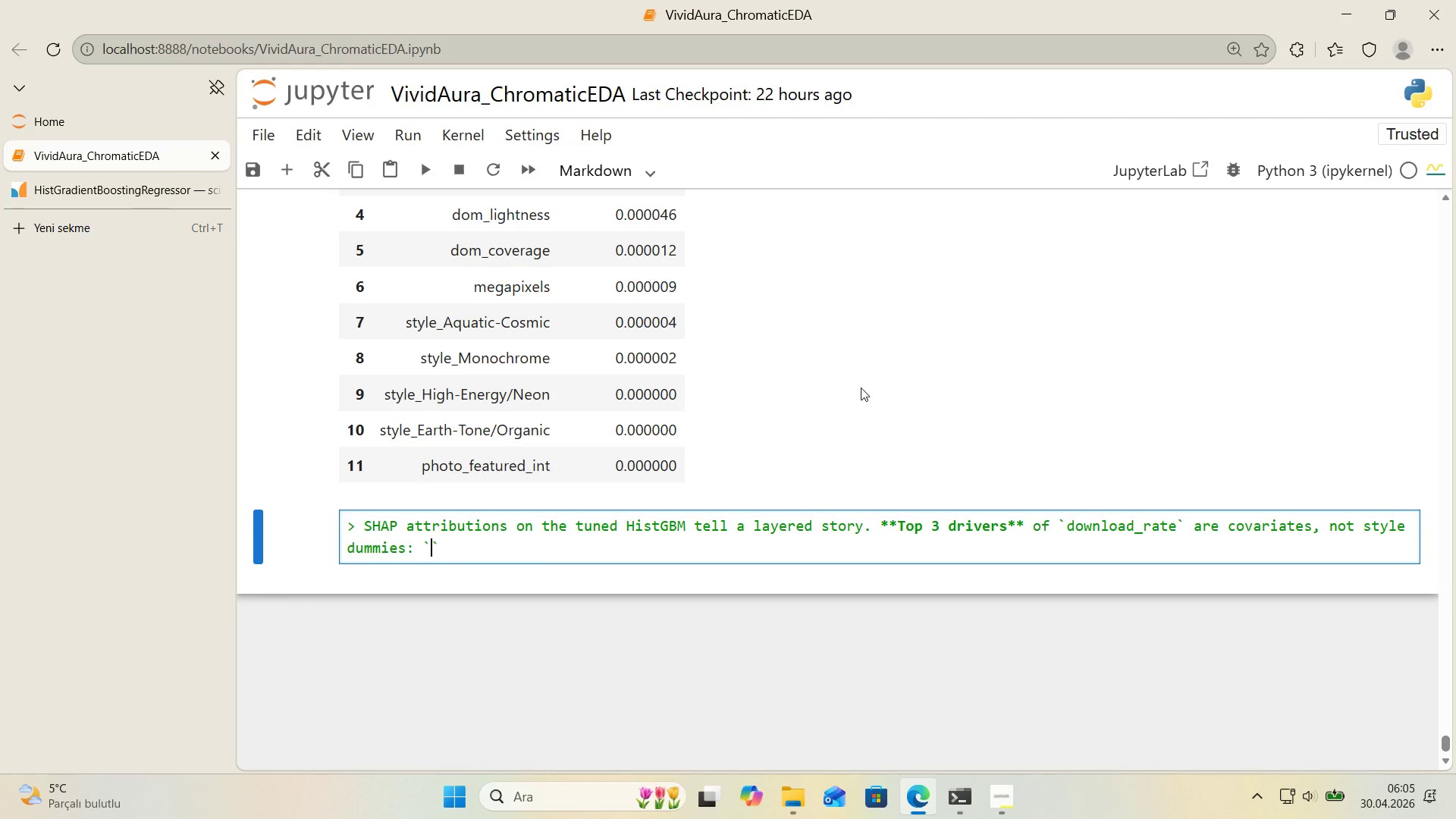 
key(Control+Z)
 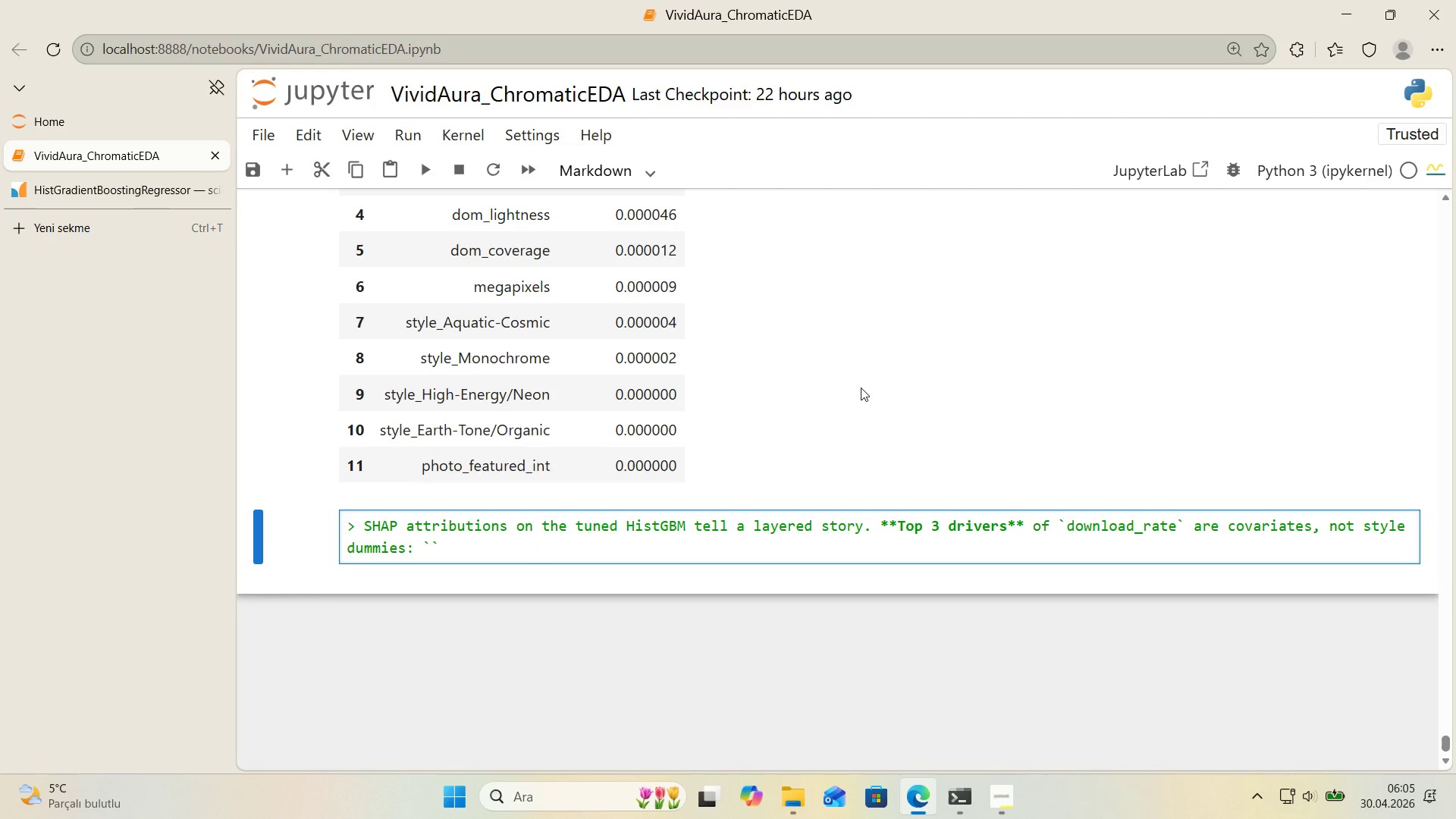 
type(log_v'ews_per)
 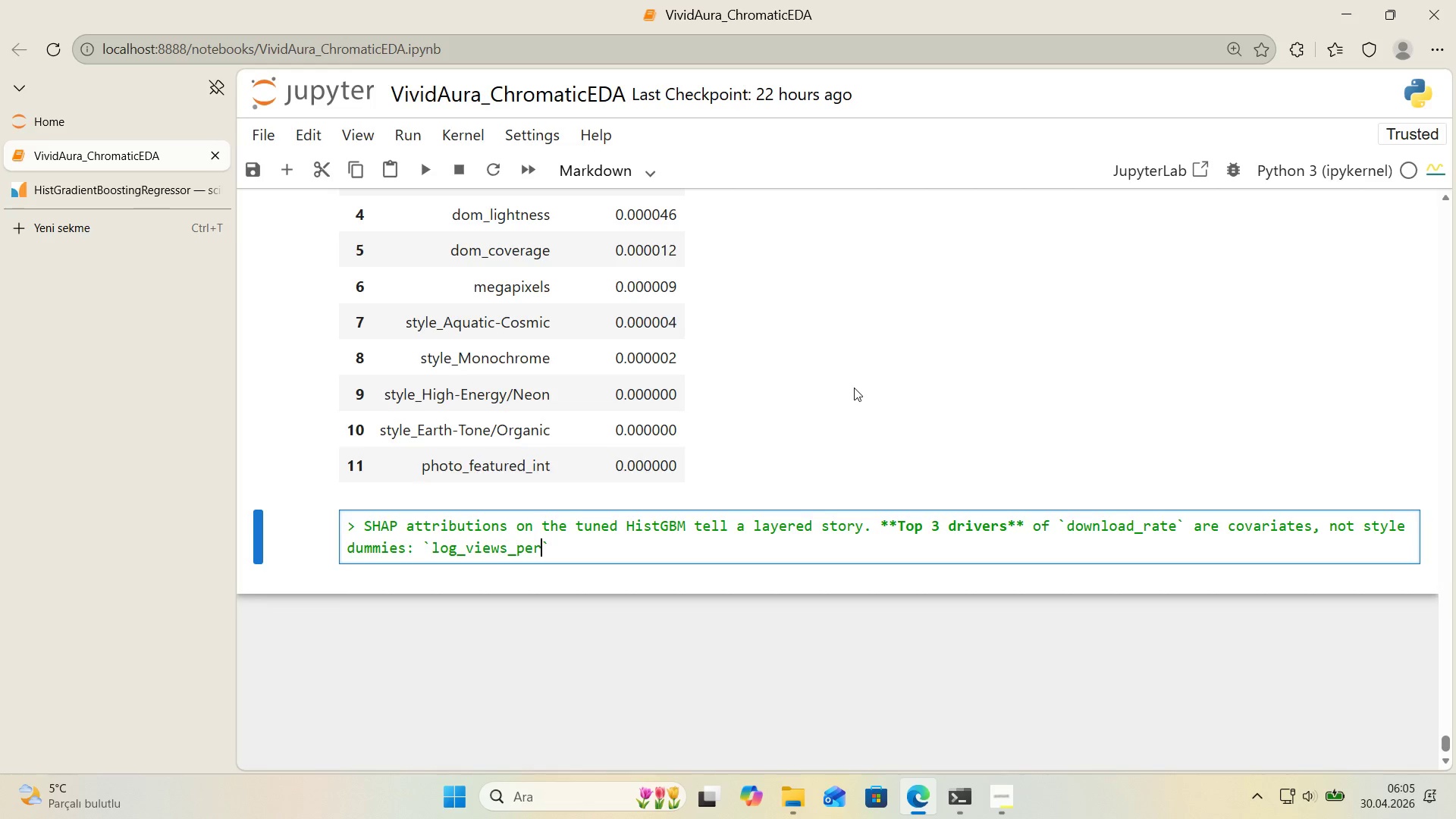 
scroll: coordinate [852, 388], scroll_direction: down, amount: 1.0
 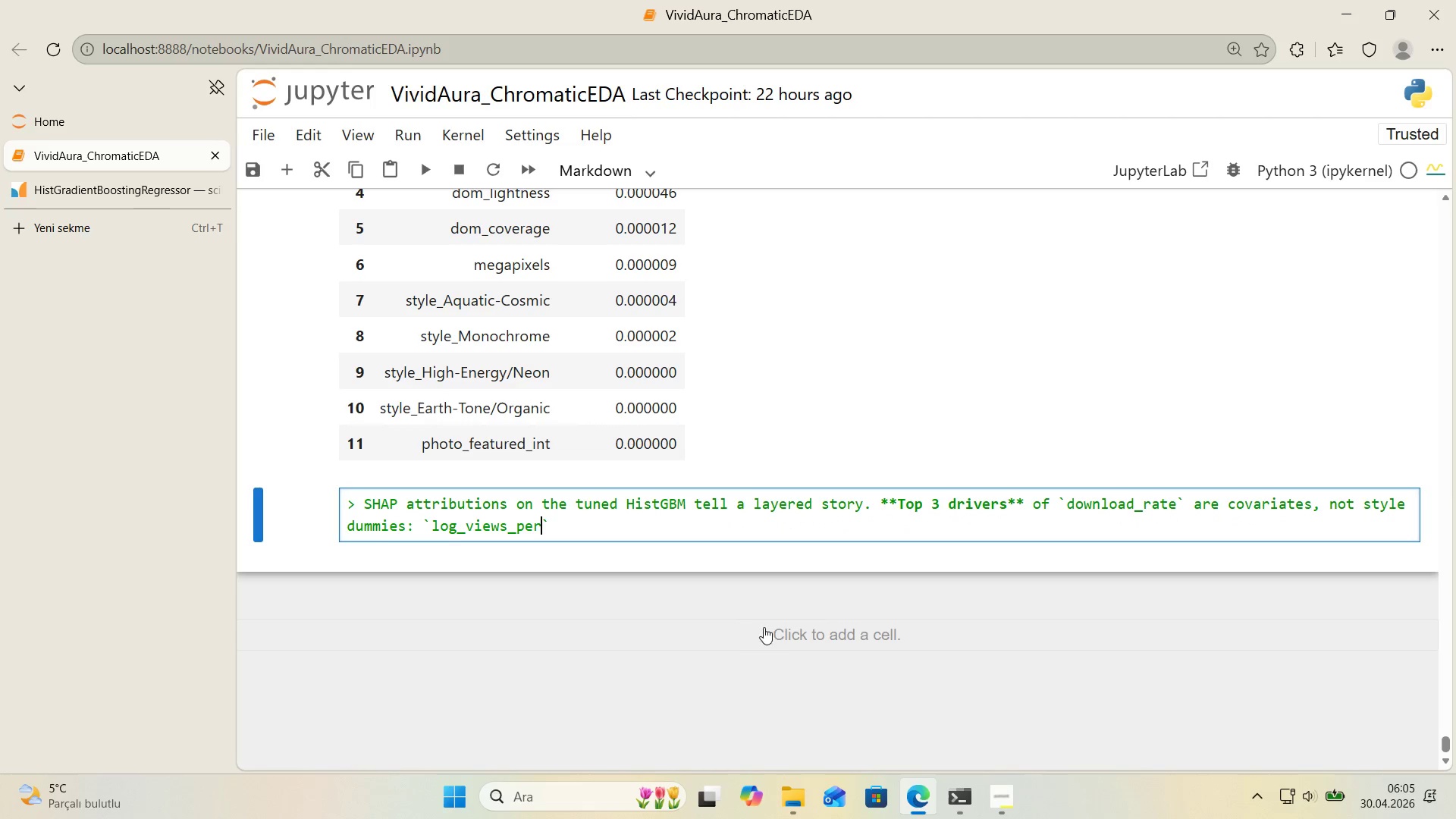 
left_click([784, 626])
 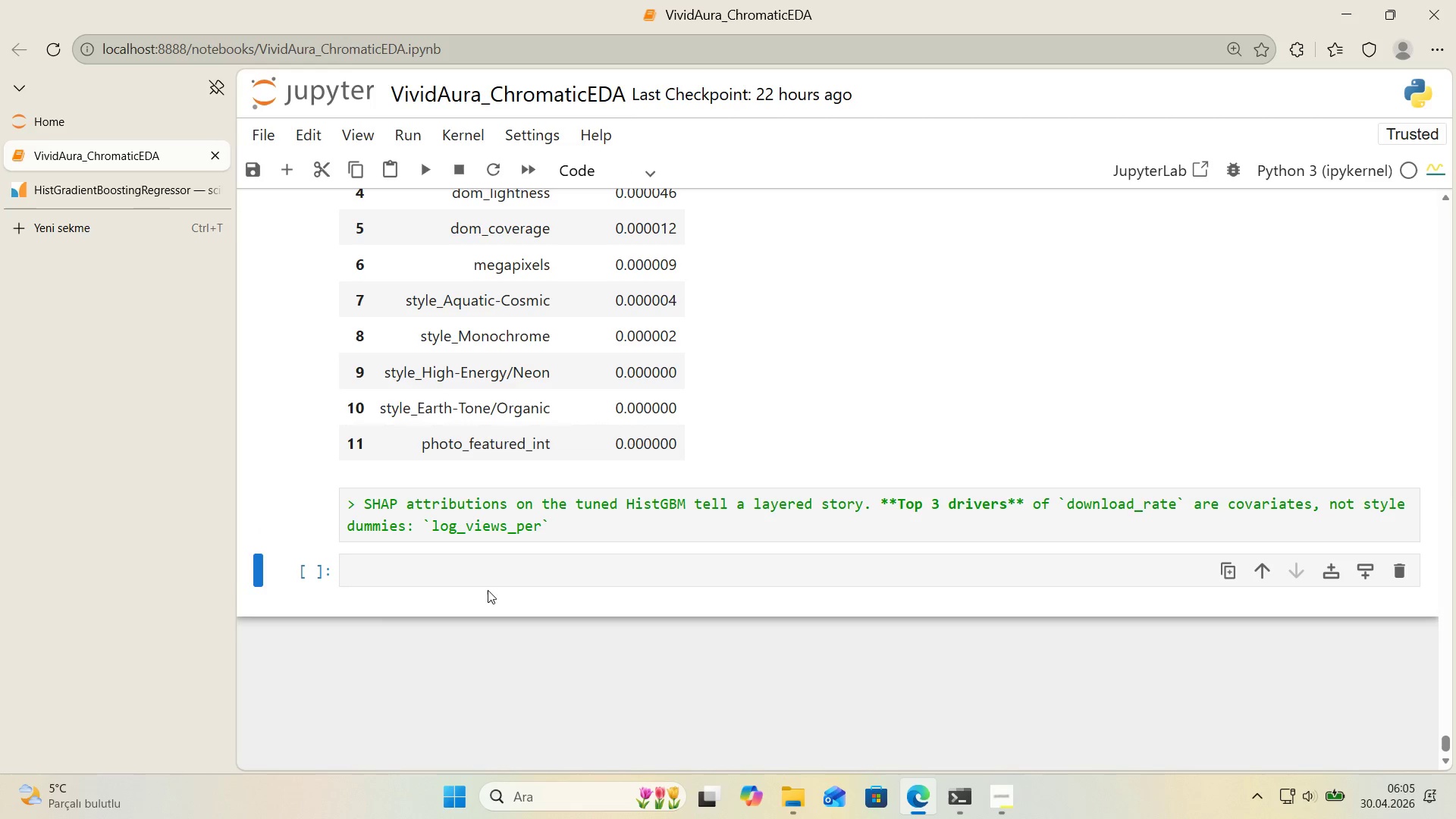 
left_click([484, 579])
 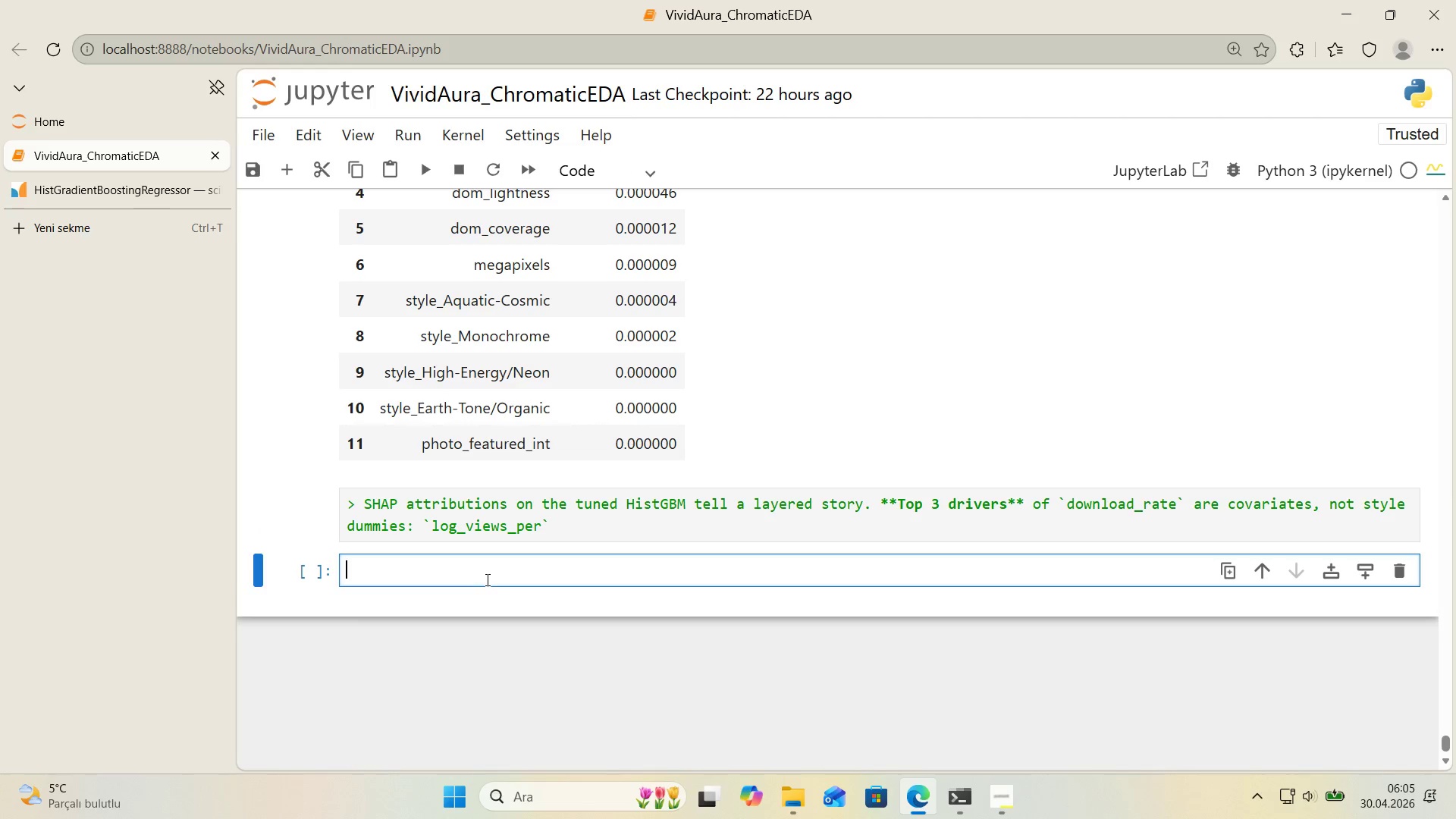 
key(Control+V)
 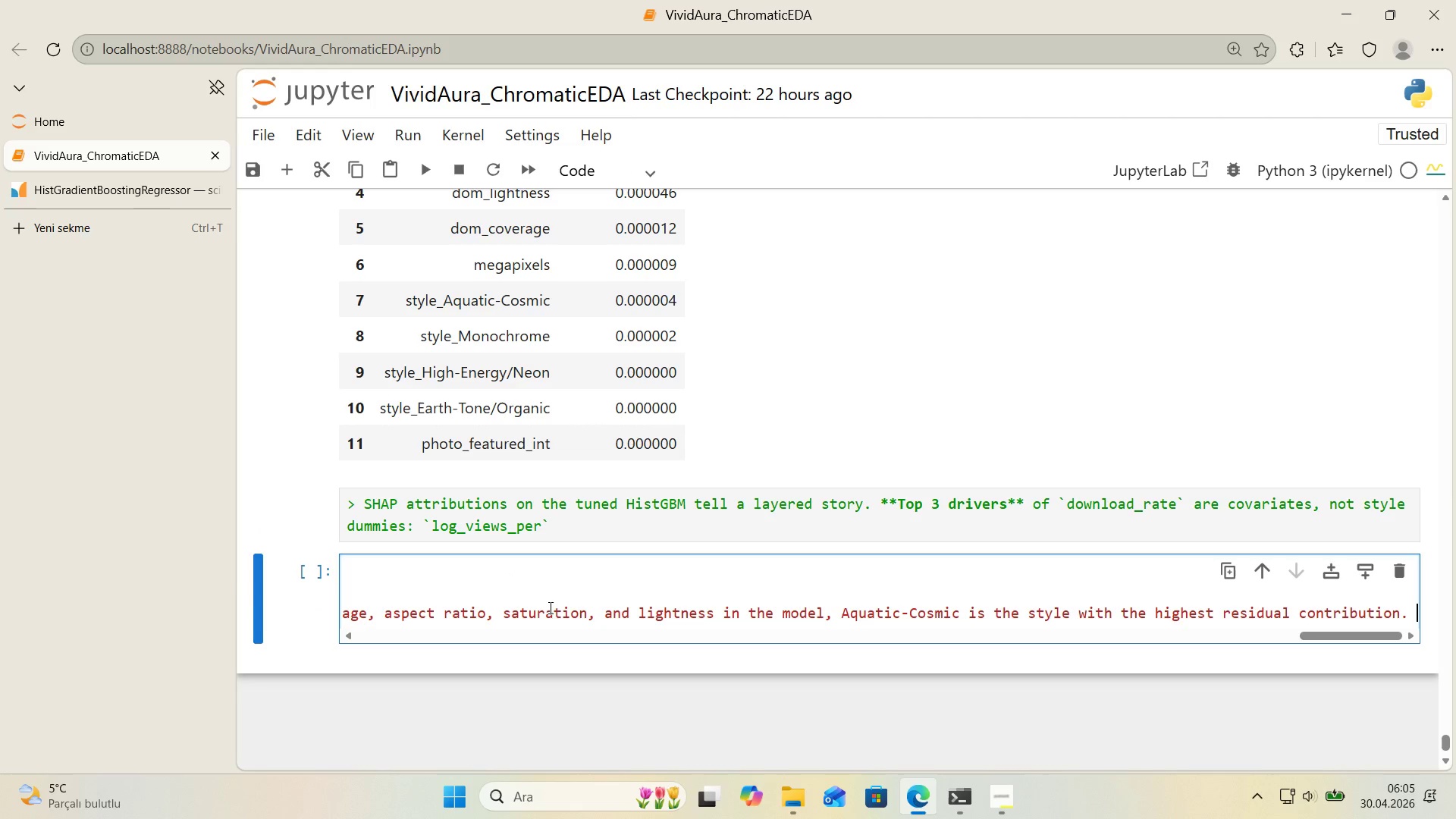 
hold_key(key=ControlLeft, duration=0.48)
 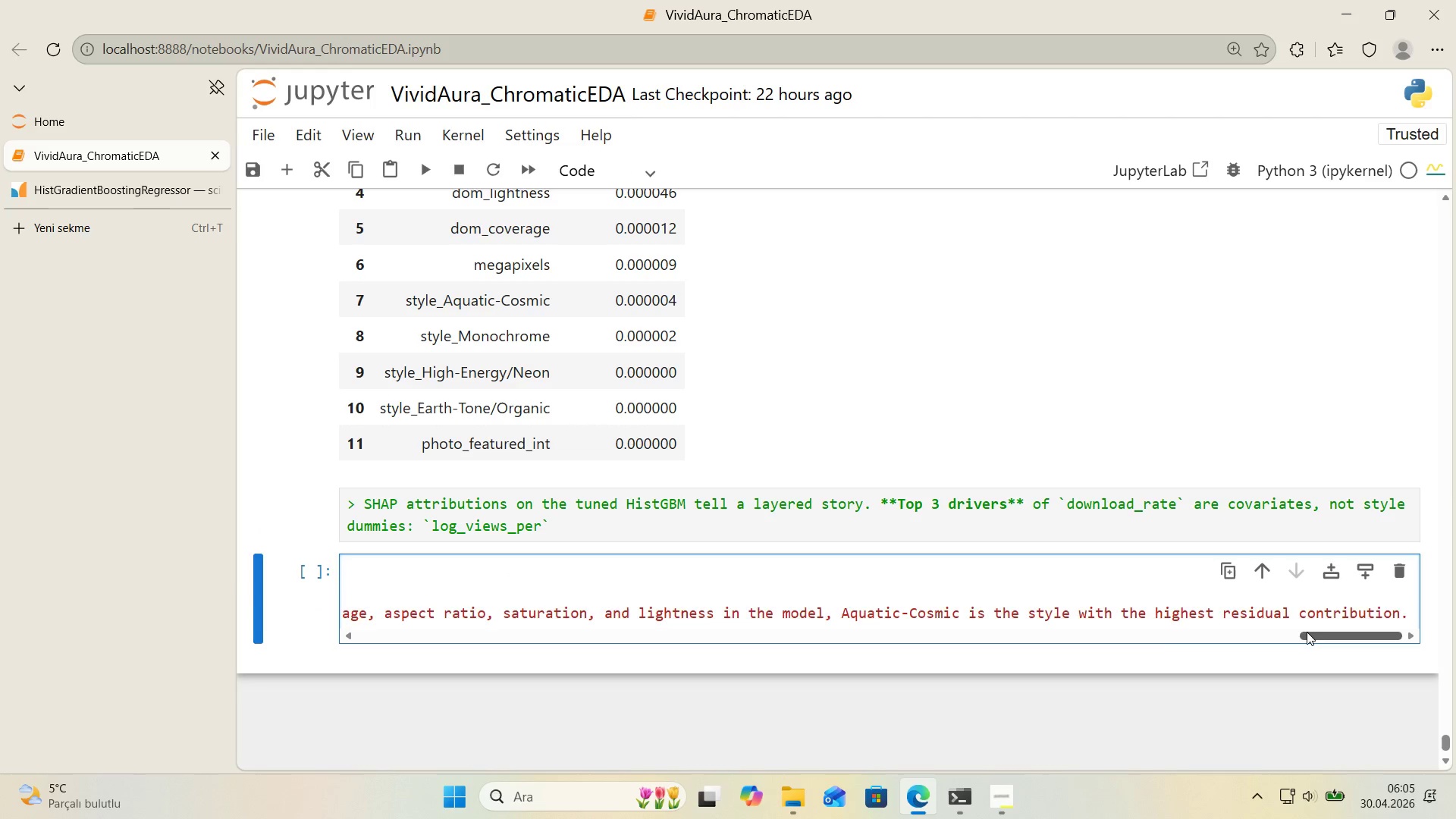 
left_click_drag(start_coordinate=[1307, 632], to_coordinate=[333, 653])
 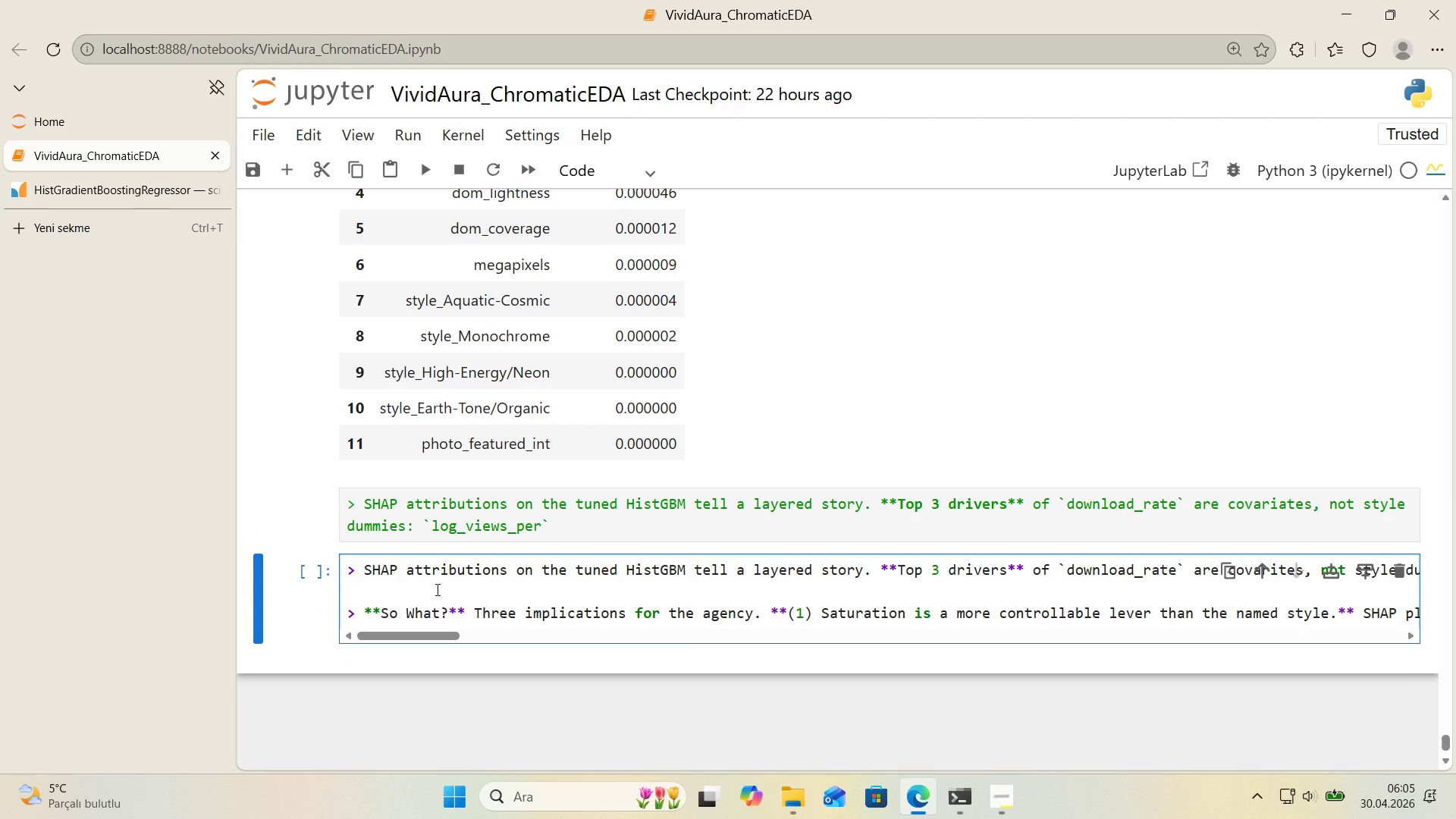 
left_click([436, 589])
 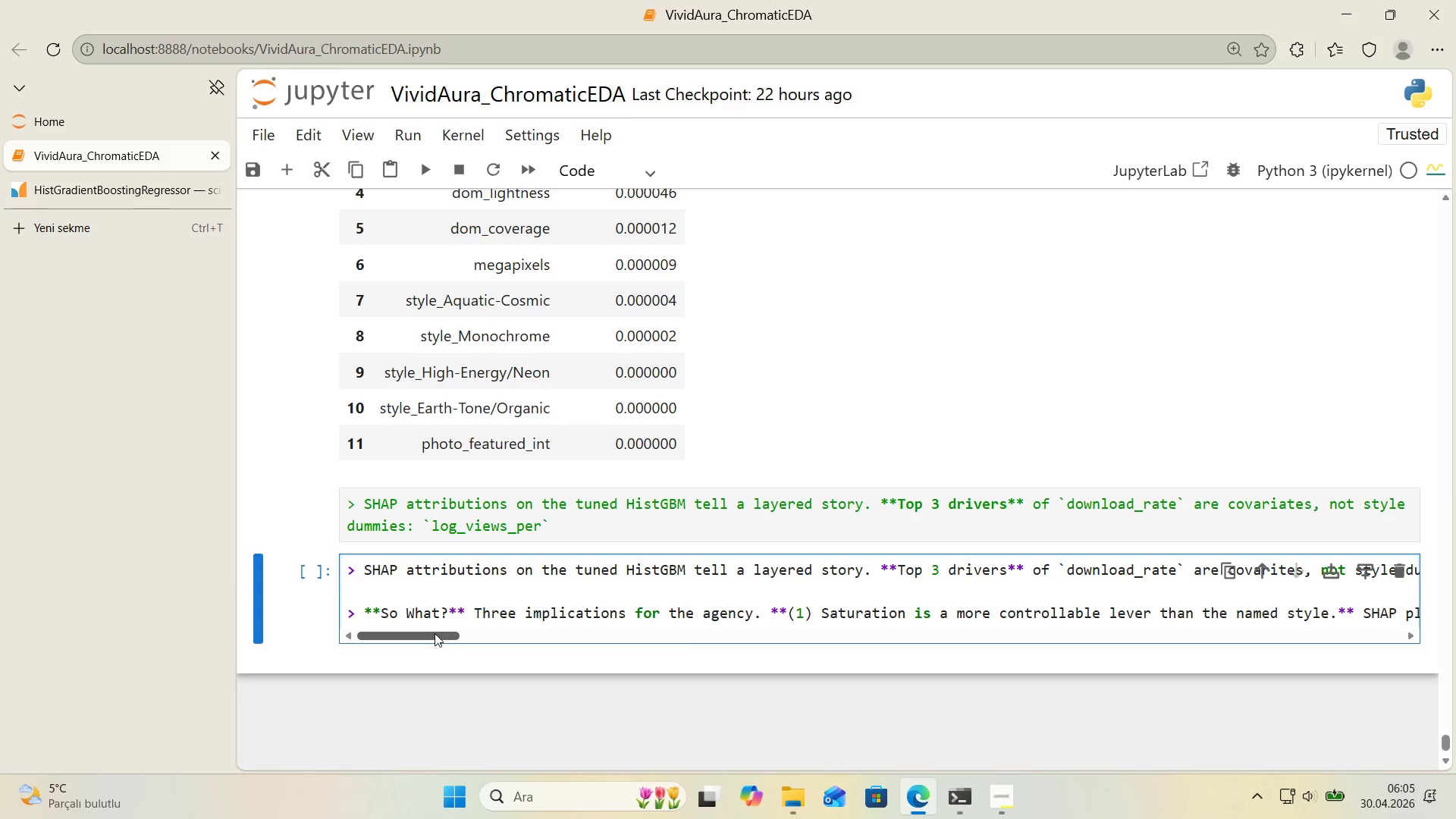 
key(Control+Z)
 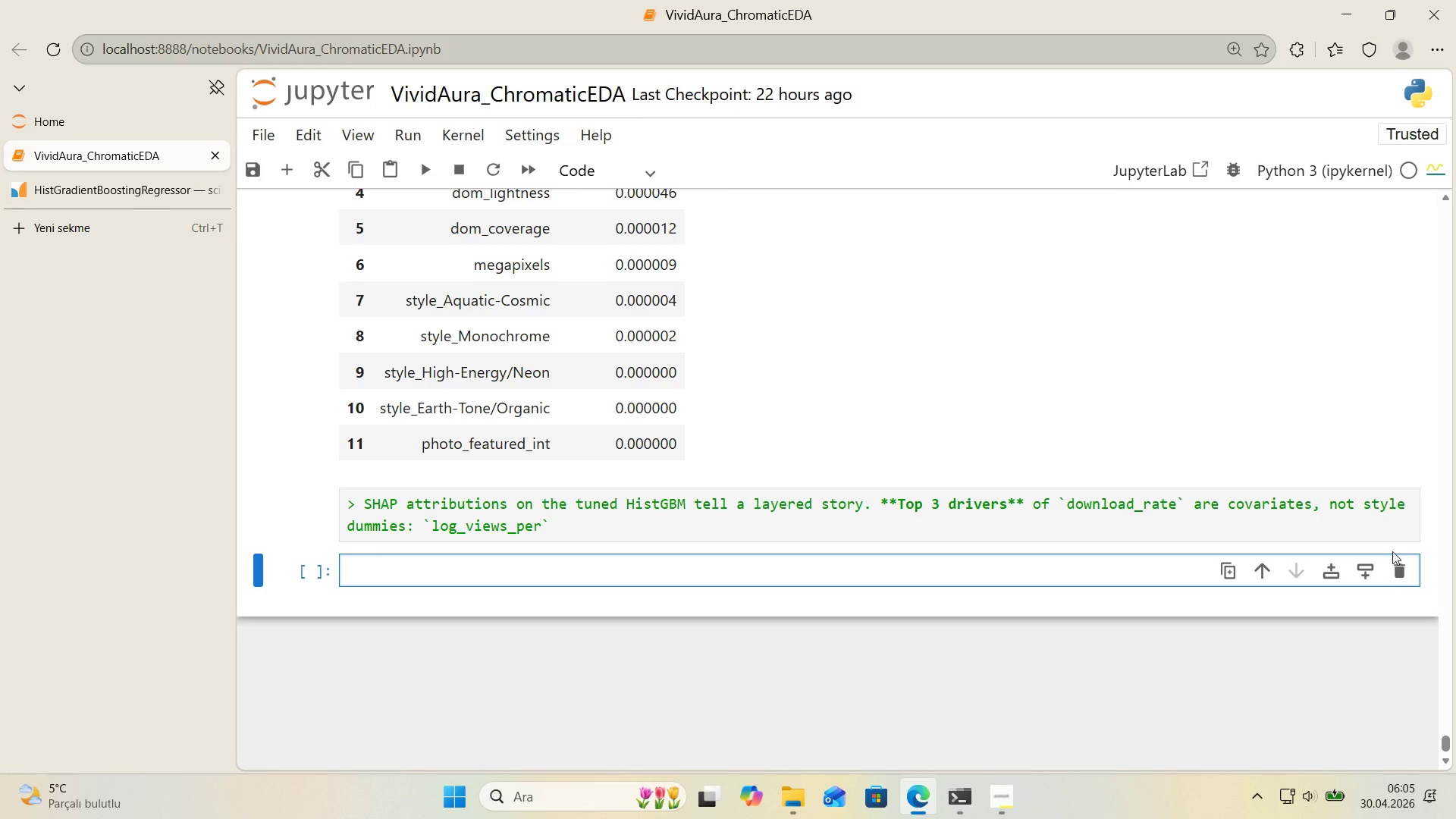 
left_click([1393, 568])
 